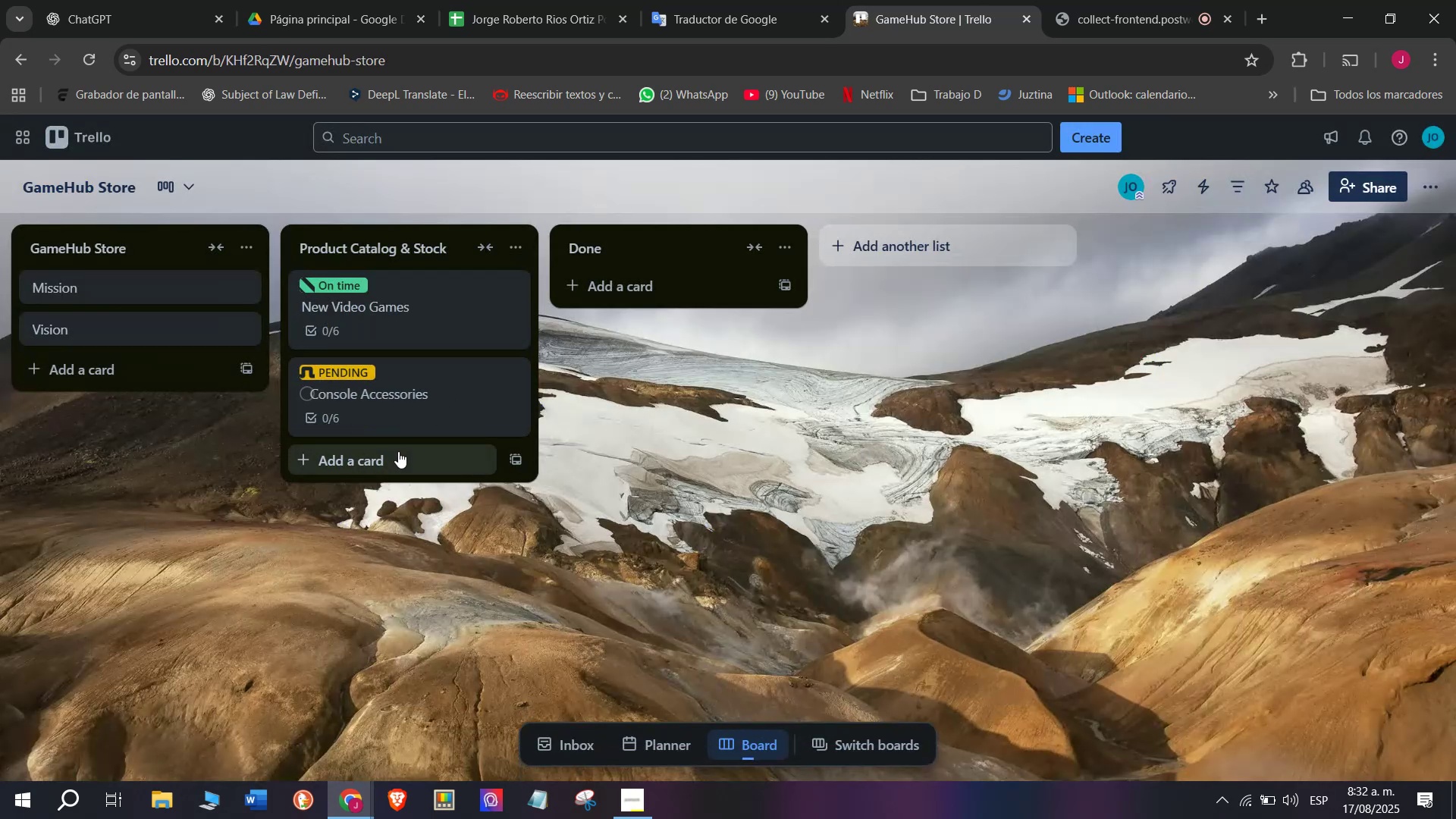 
left_click([397, 460])
 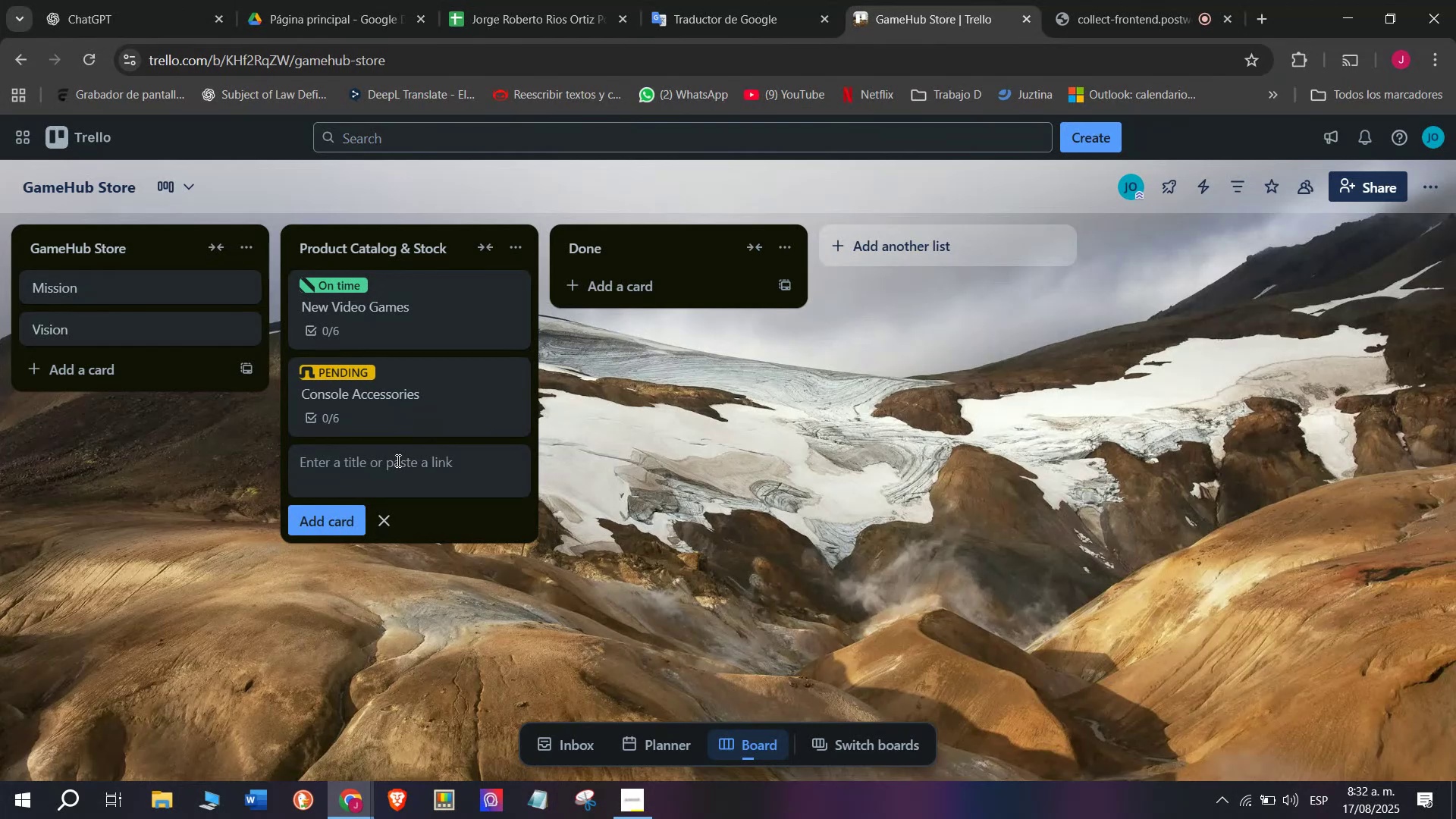 
wait(7.77)
 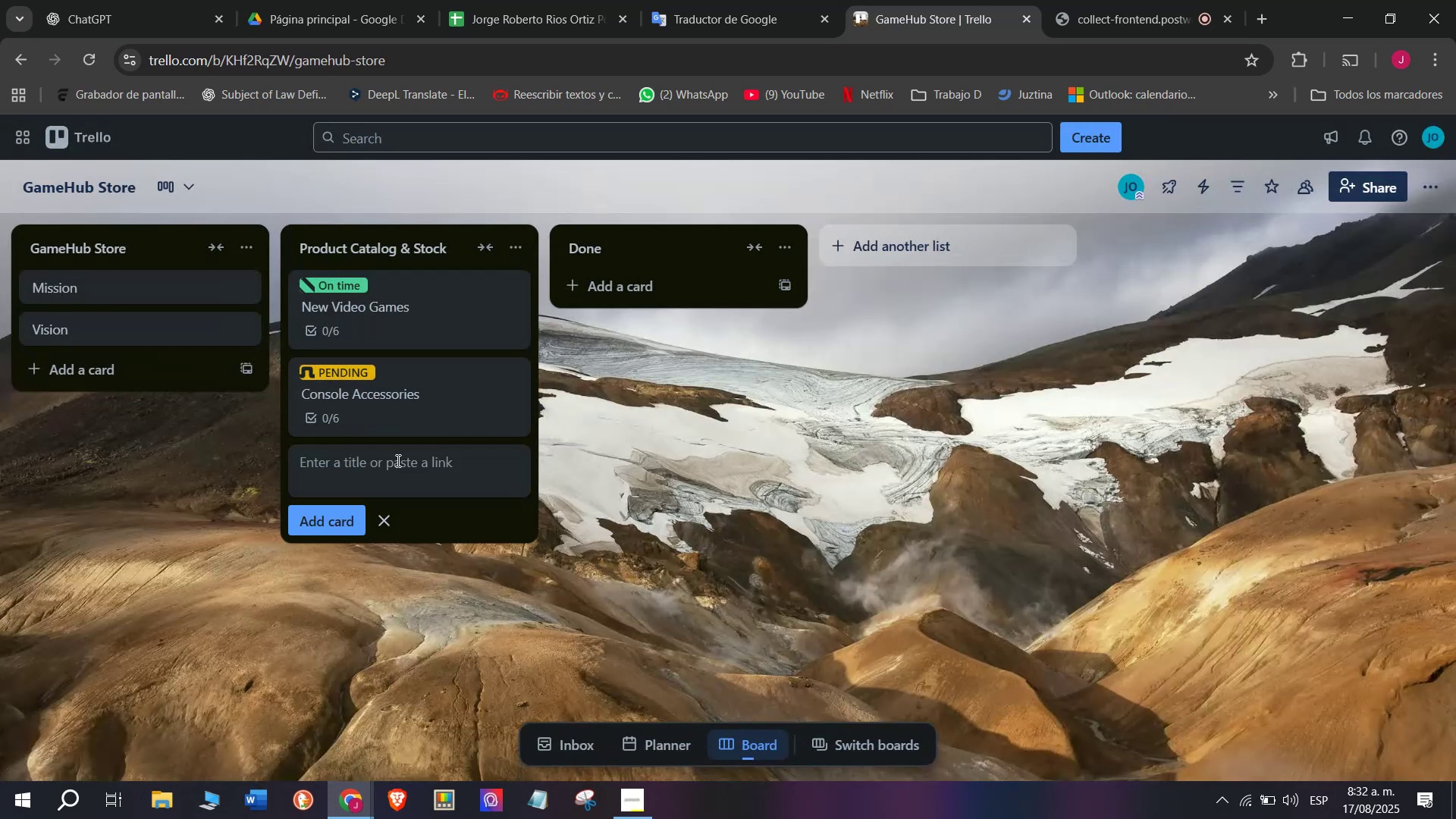 
type(CV)
key(Backspace)
type(C)
key(Backspace)
type(ollect)
 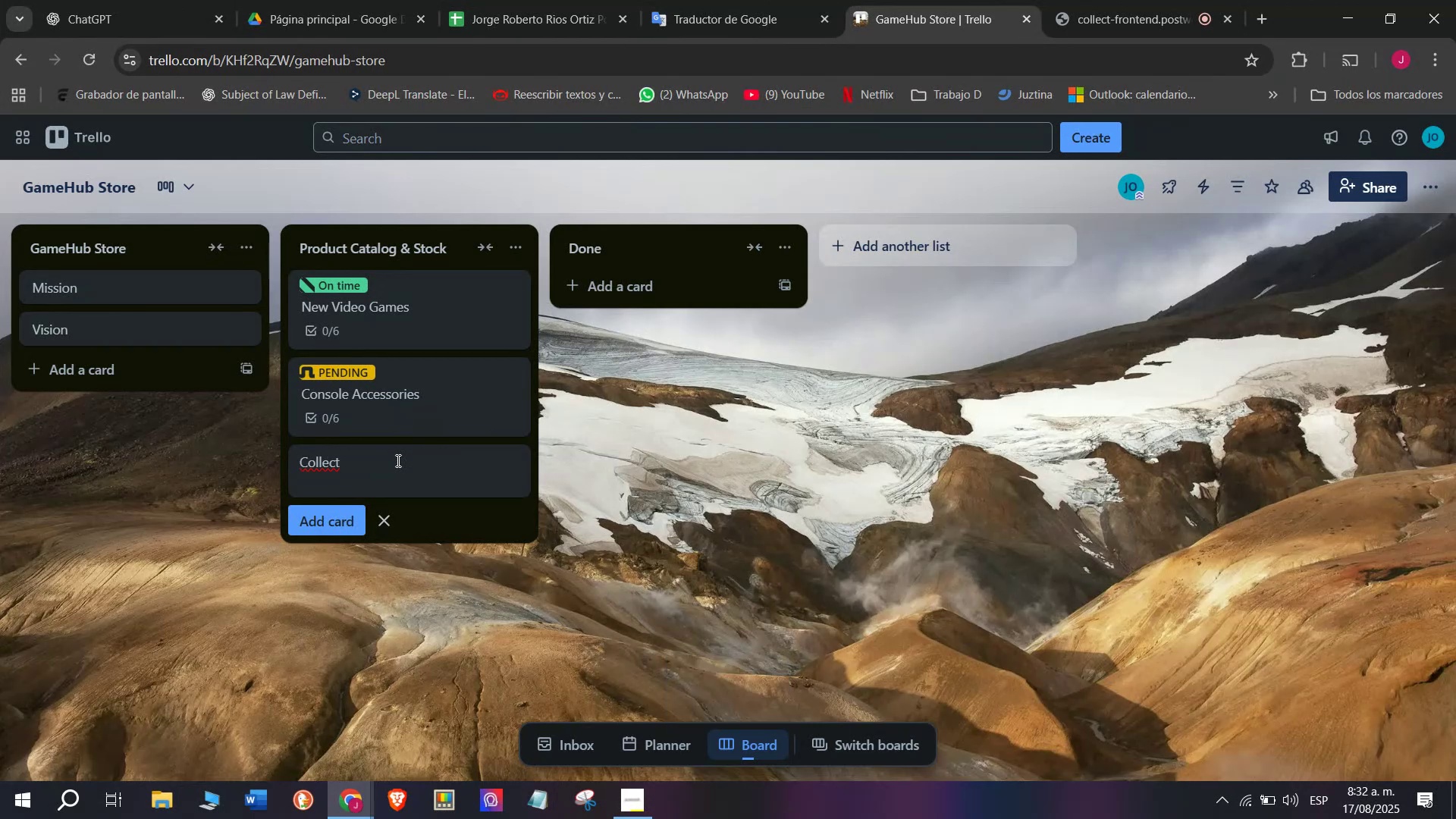 
key(O)
 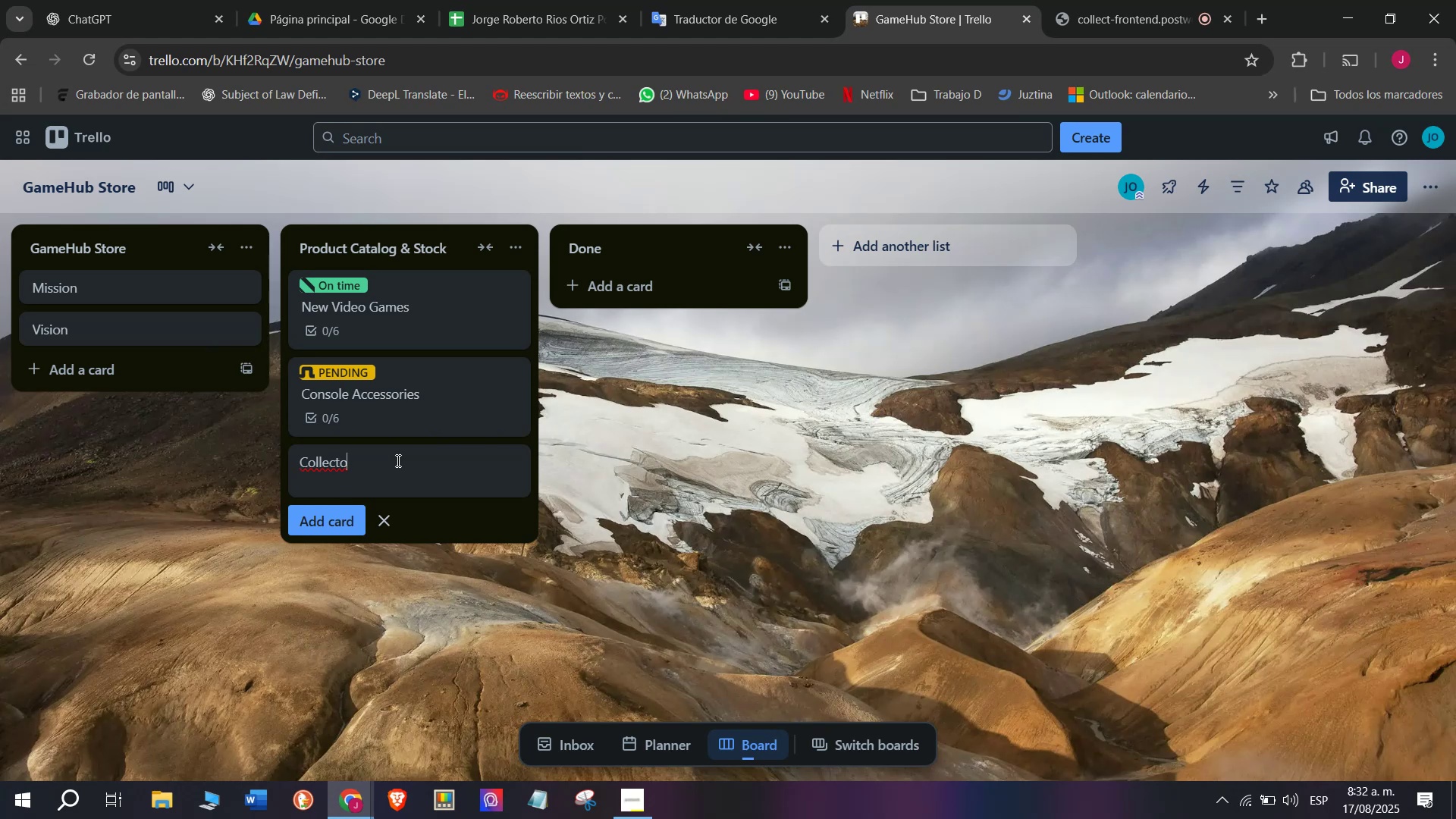 
type(r;s Editions)
 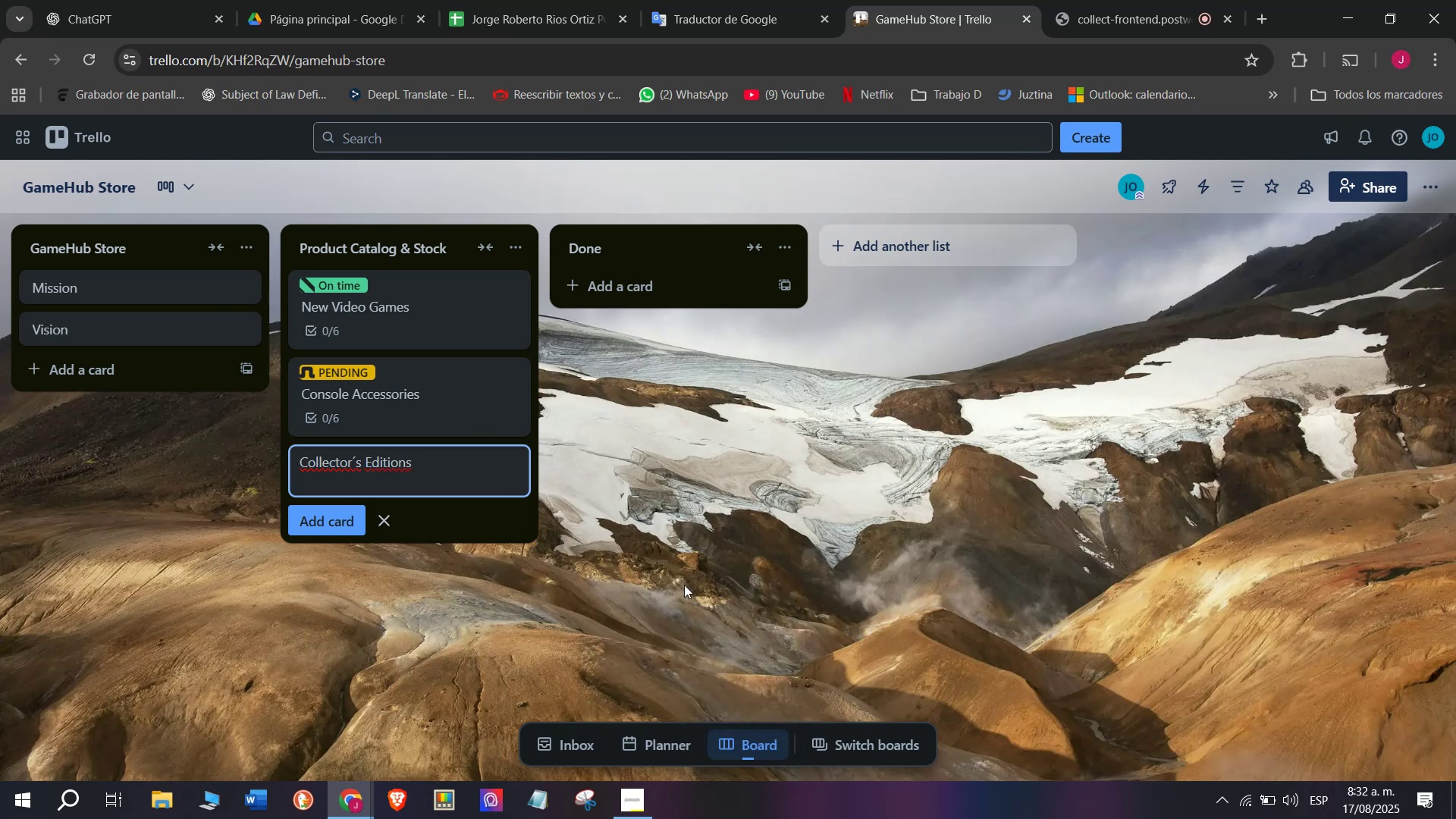 
key(Enter)
 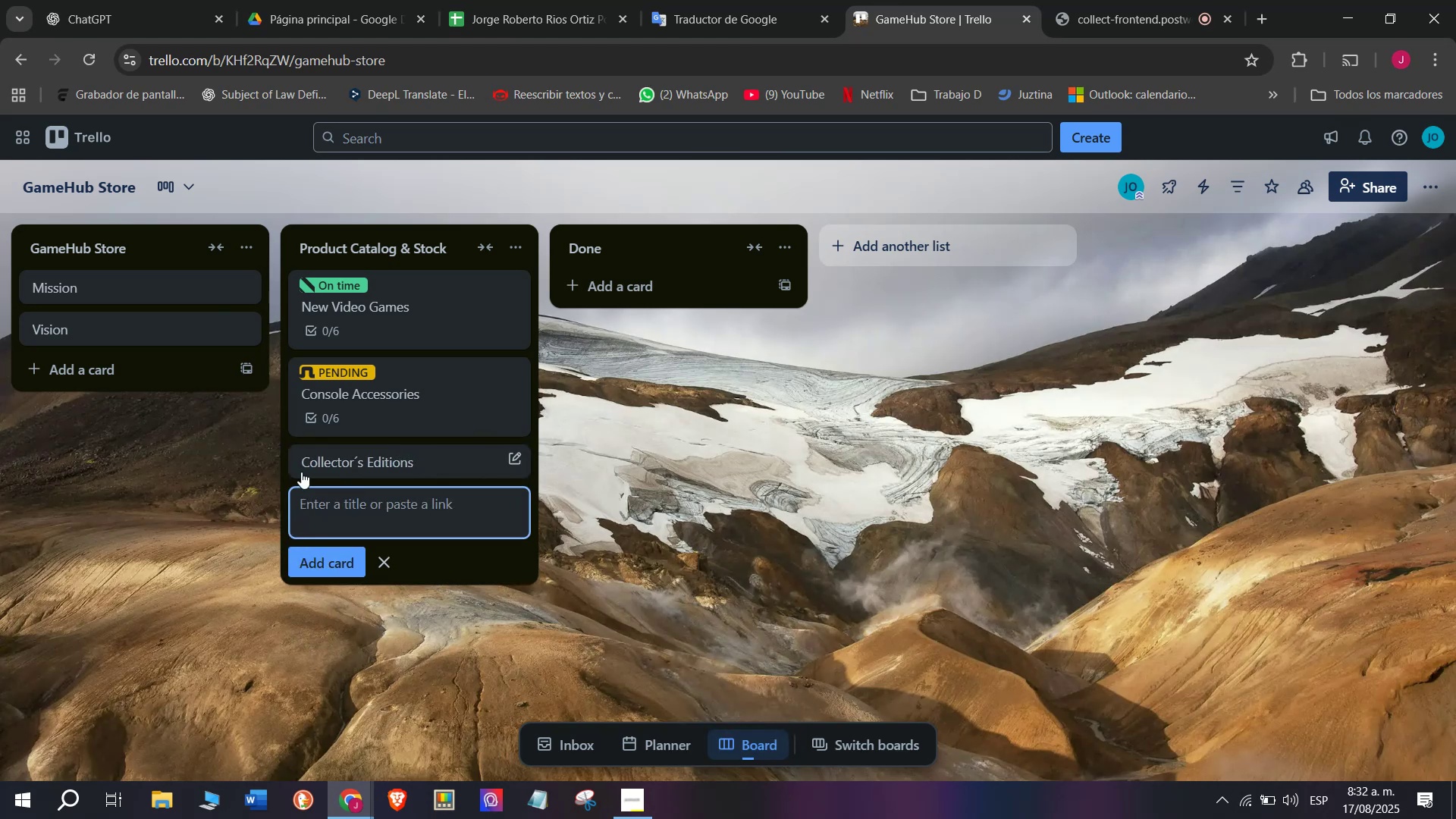 
left_click([326, 463])
 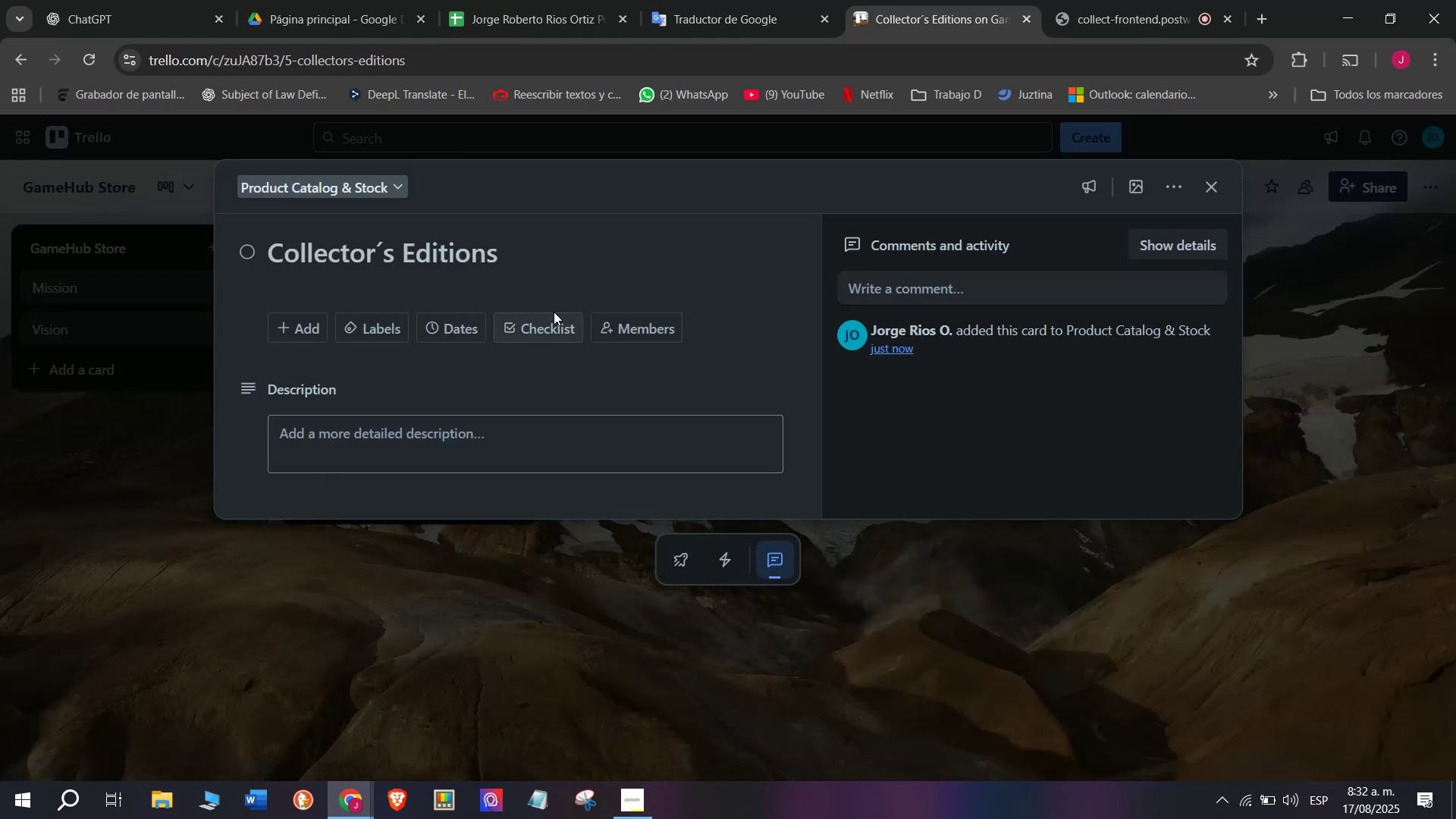 
left_click([558, 344])
 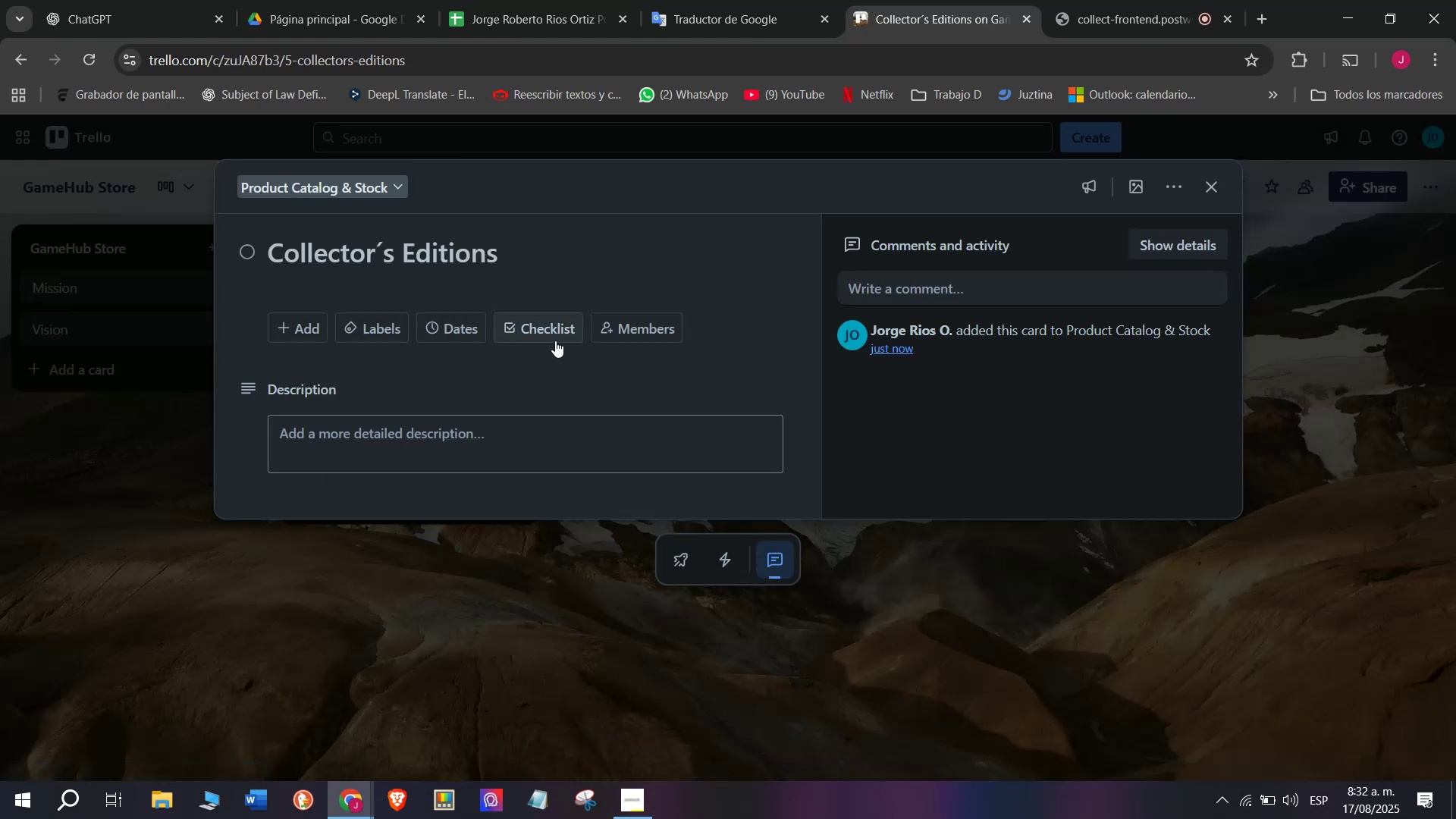 
left_click([555, 340])
 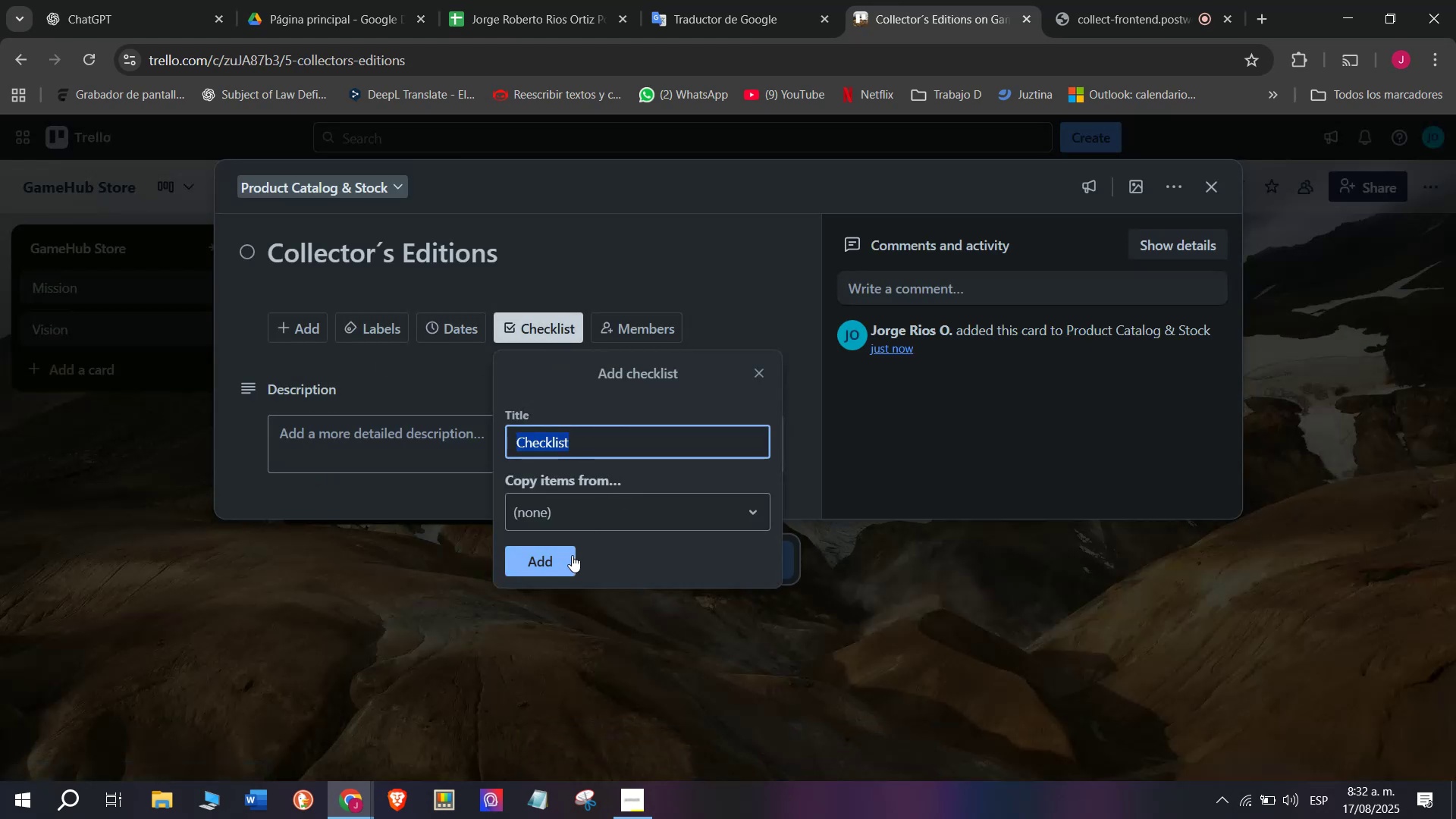 
left_click_drag(start_coordinate=[555, 559], to_coordinate=[553, 570])
 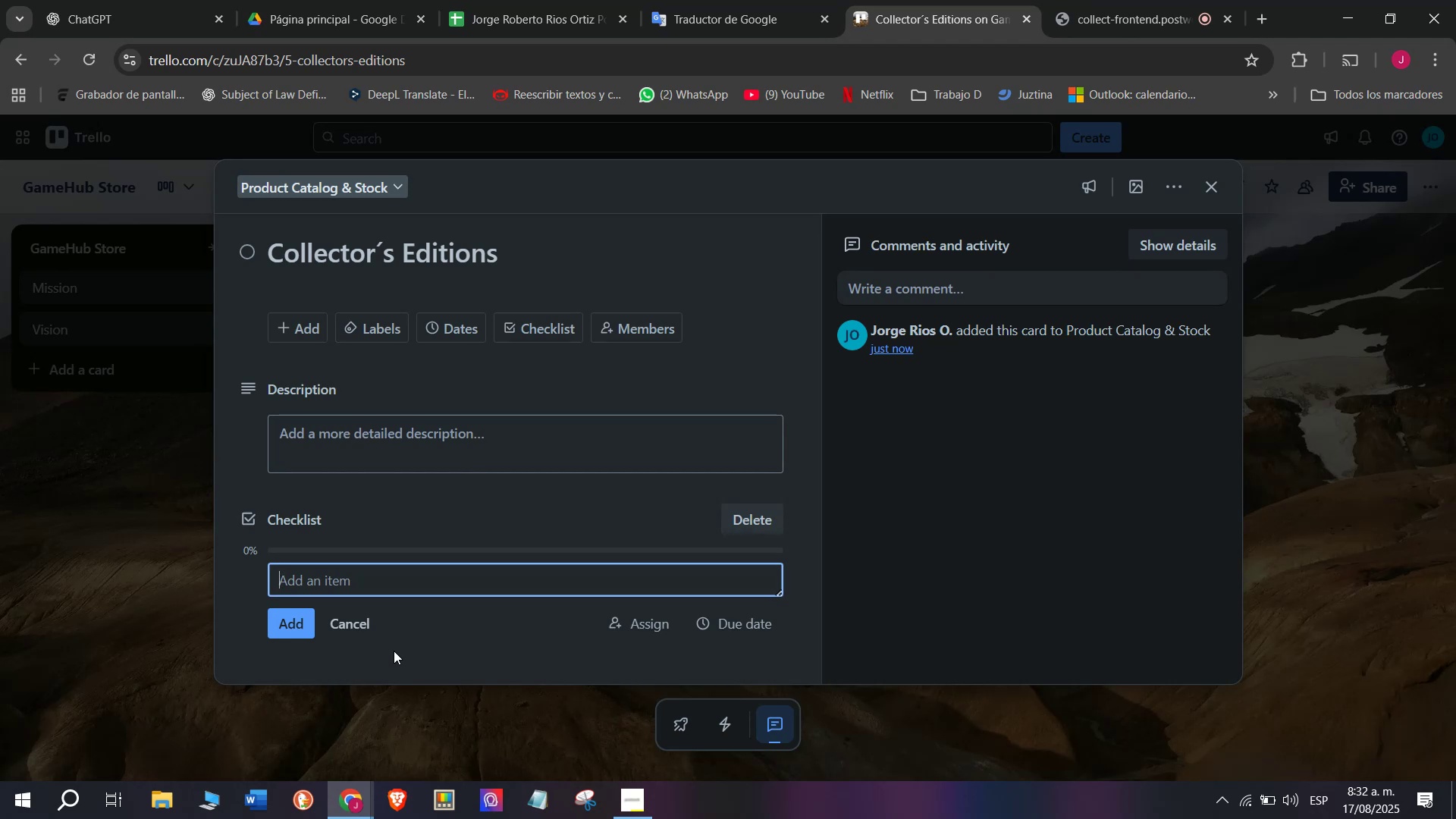 
type(Confirmn)
key(Backspace)
type( limited editions)
 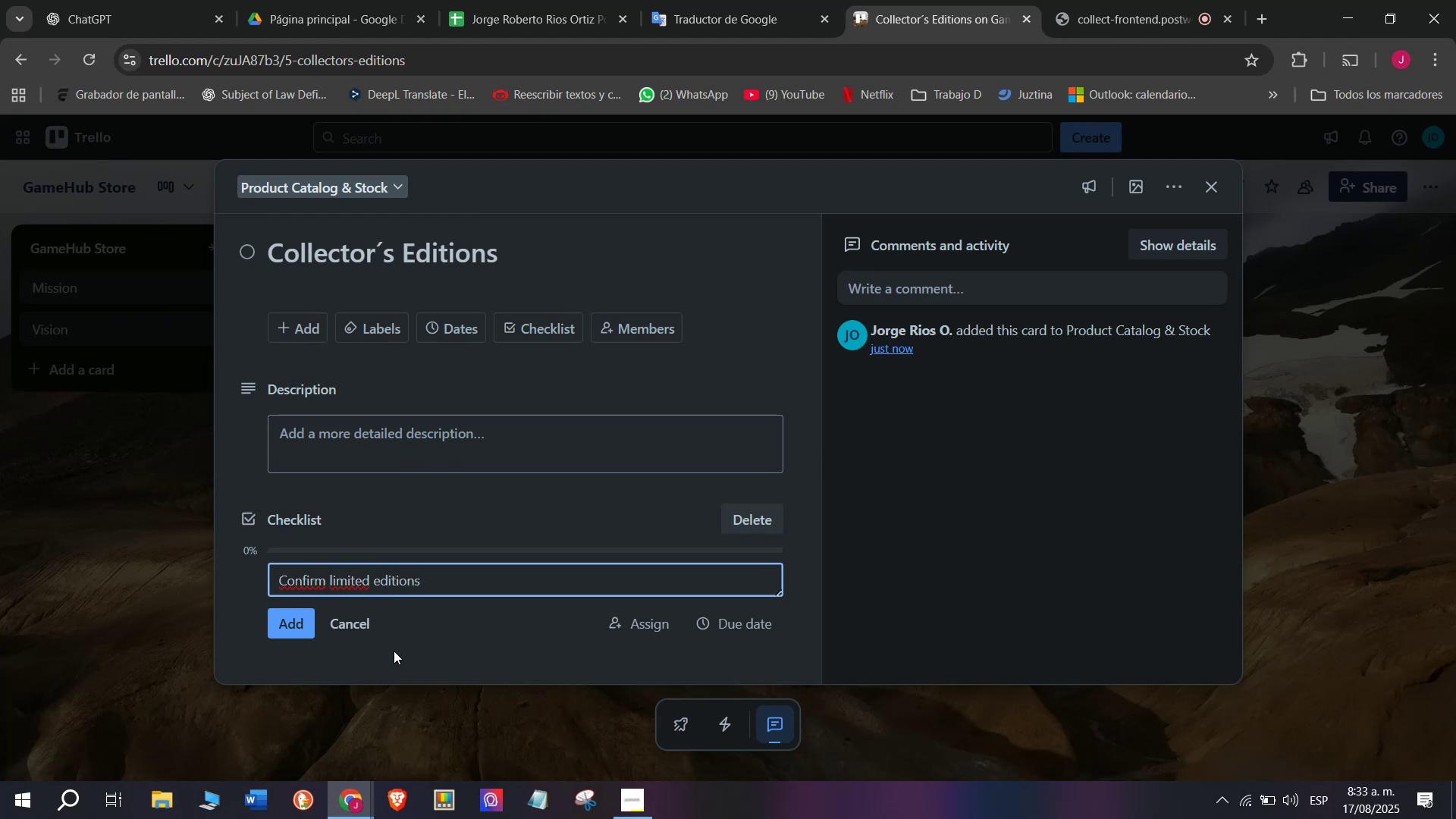 
key(Enter)
 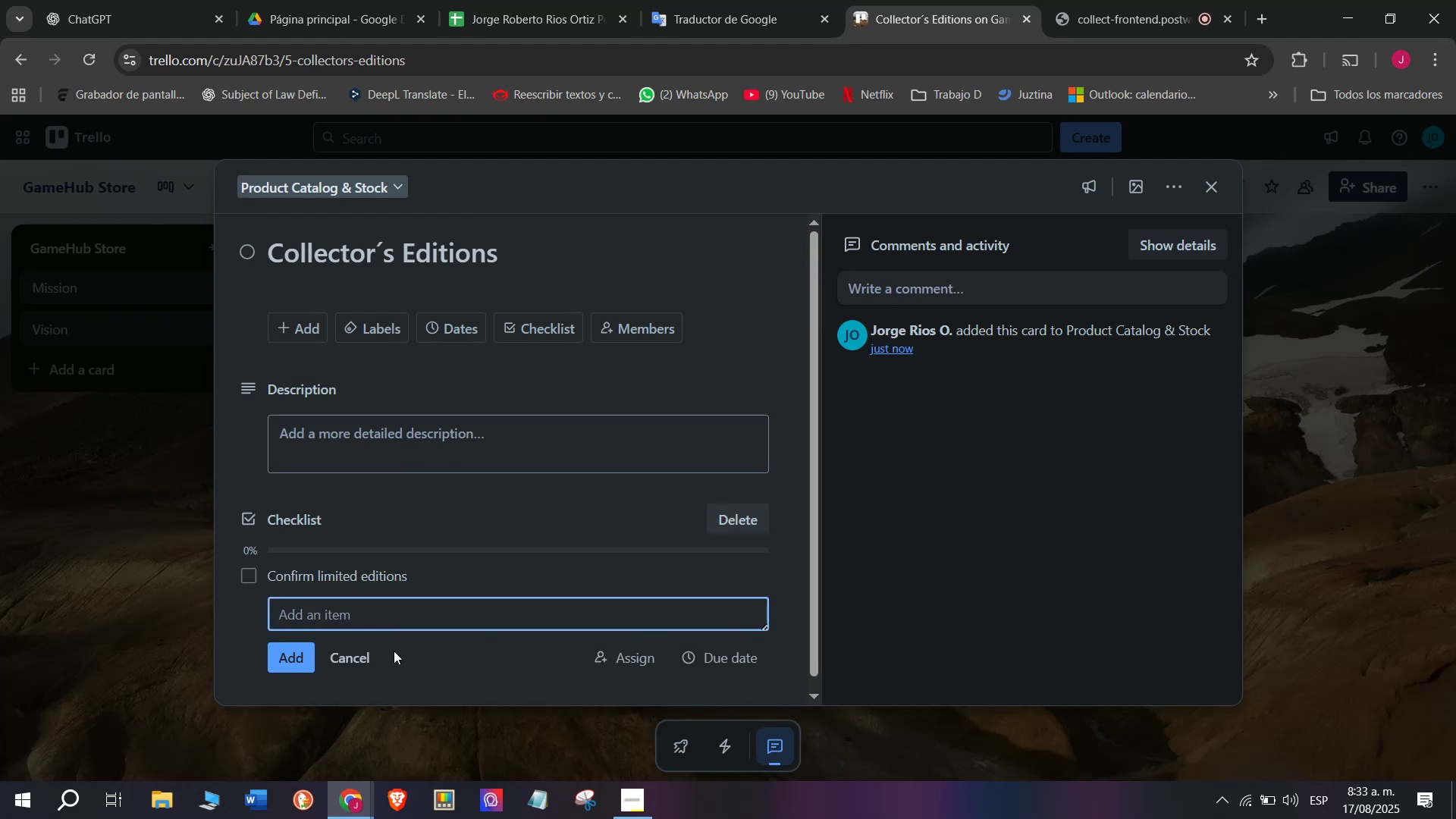 
wait(9.23)
 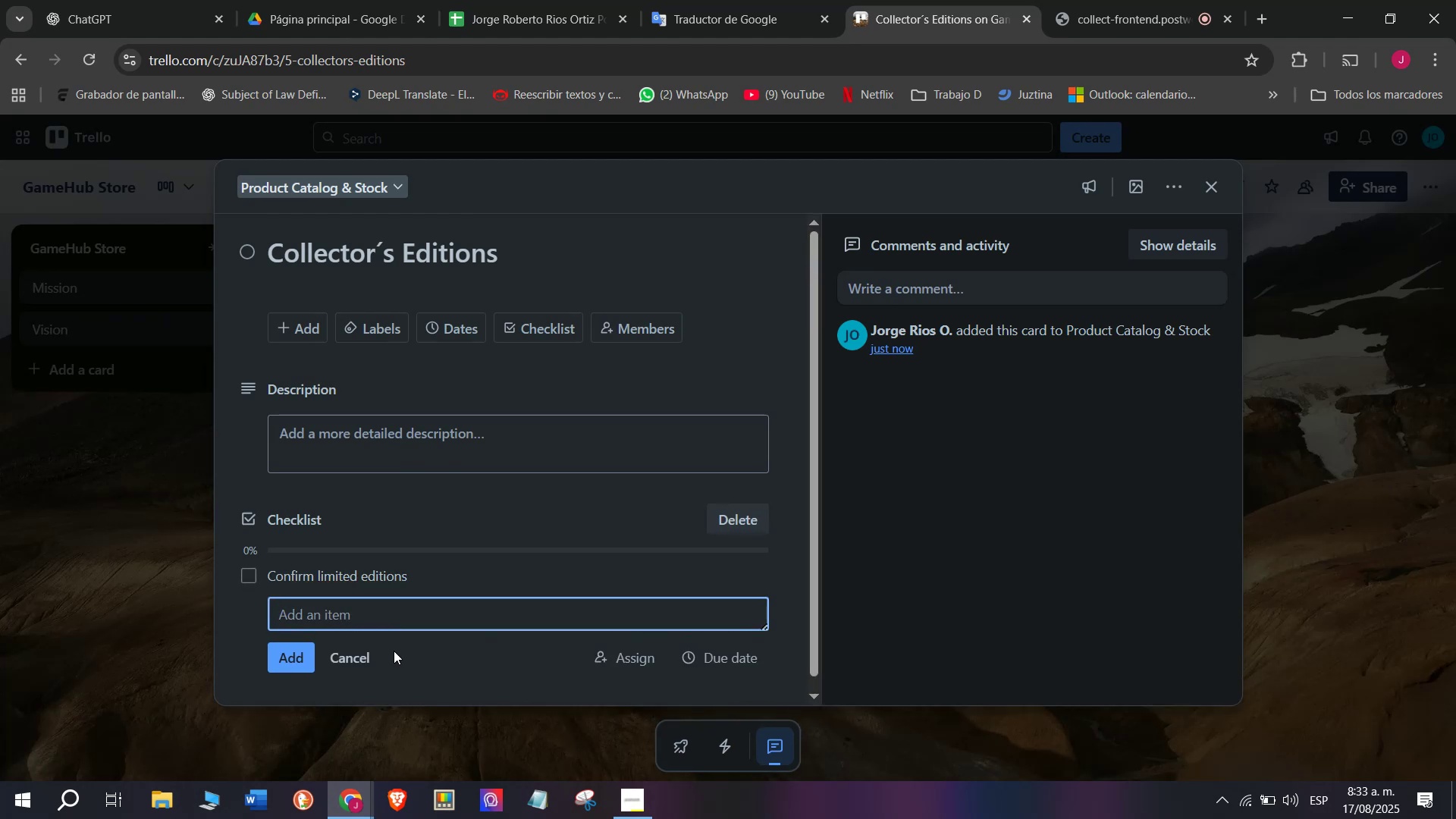 
type(Update pre-)
 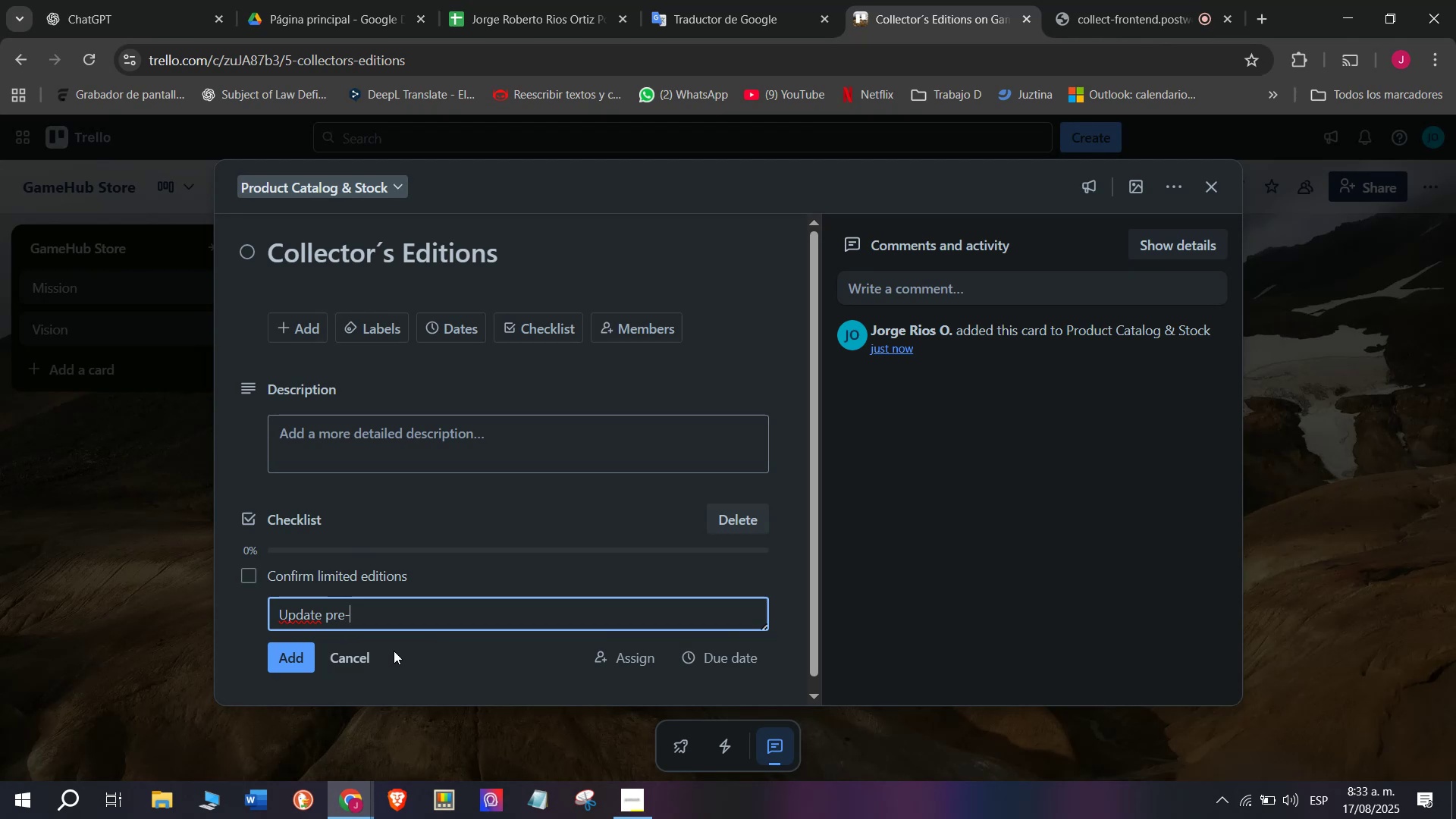 
type(orders)
 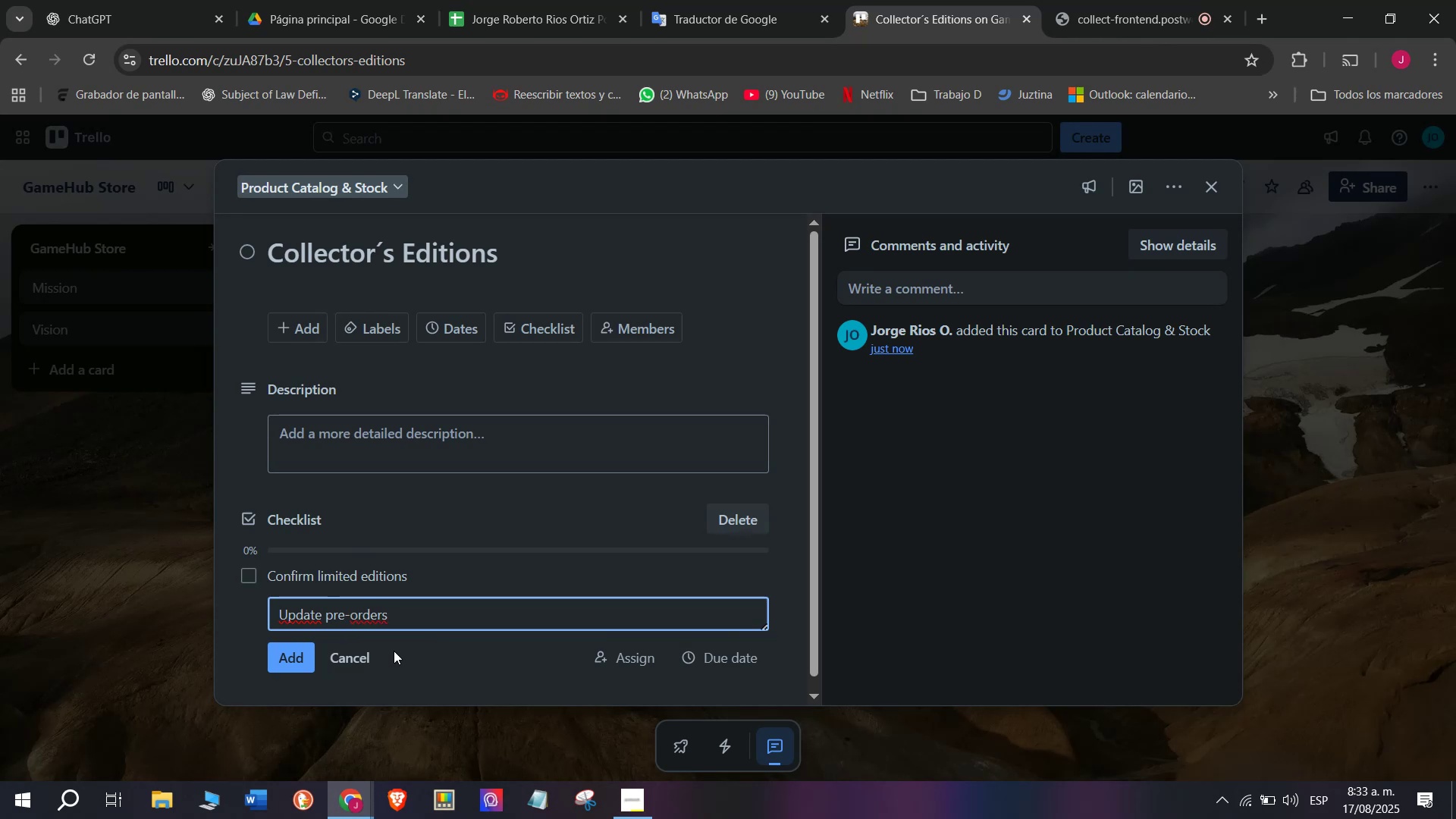 
key(Enter)
 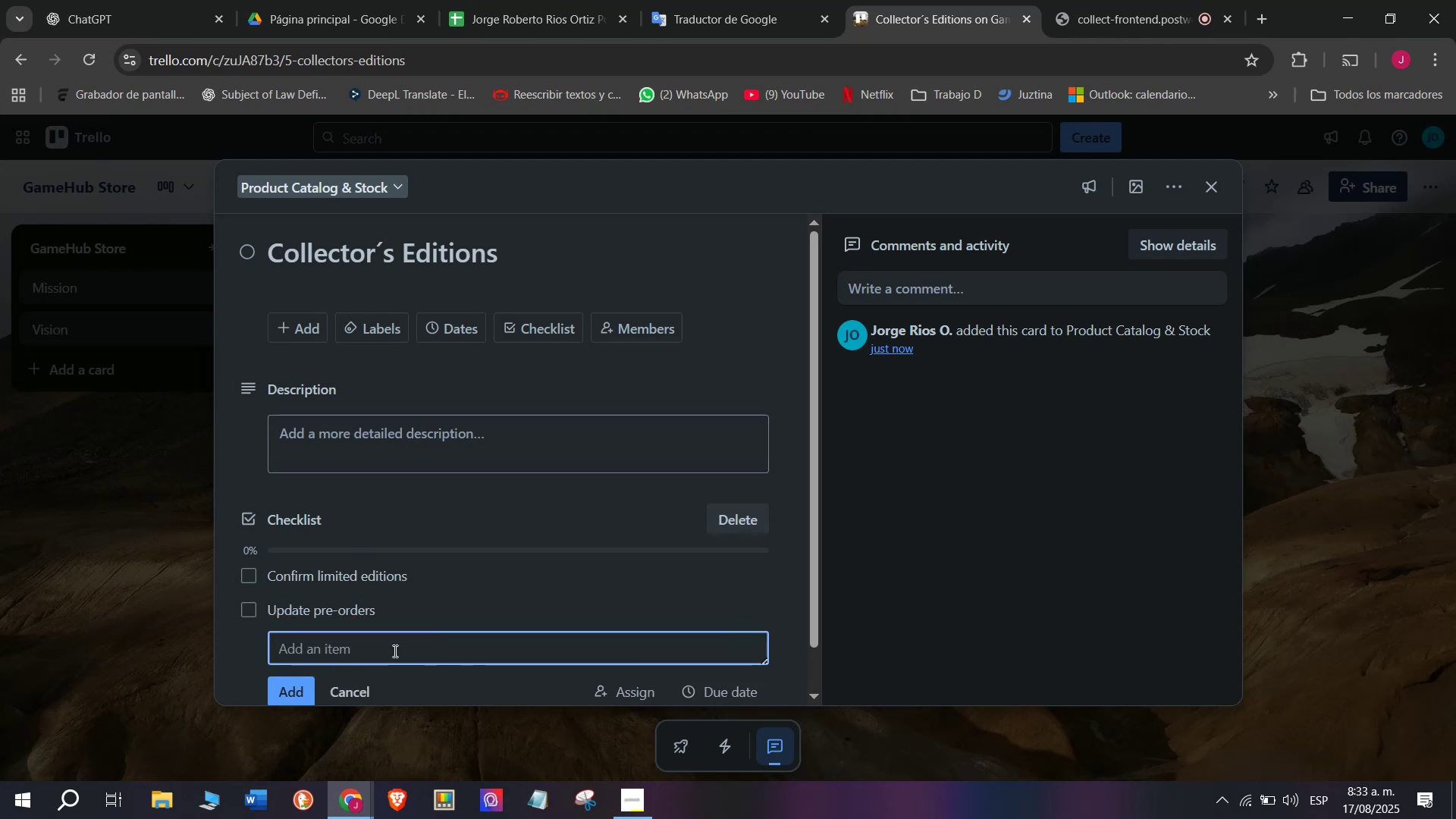 
wait(8.31)
 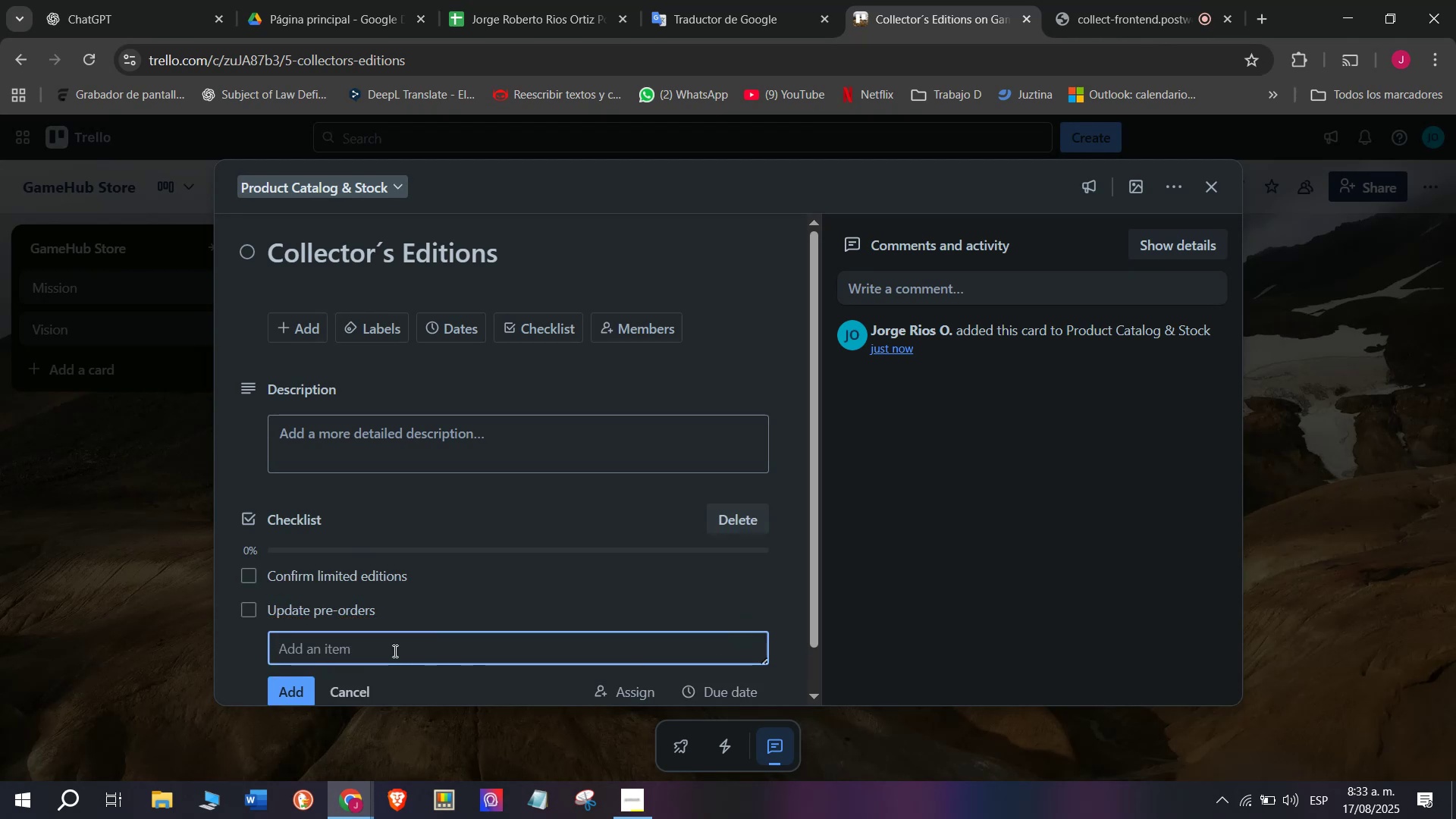 
type(Coordinater)
key(Backspace)
type( shipping)
 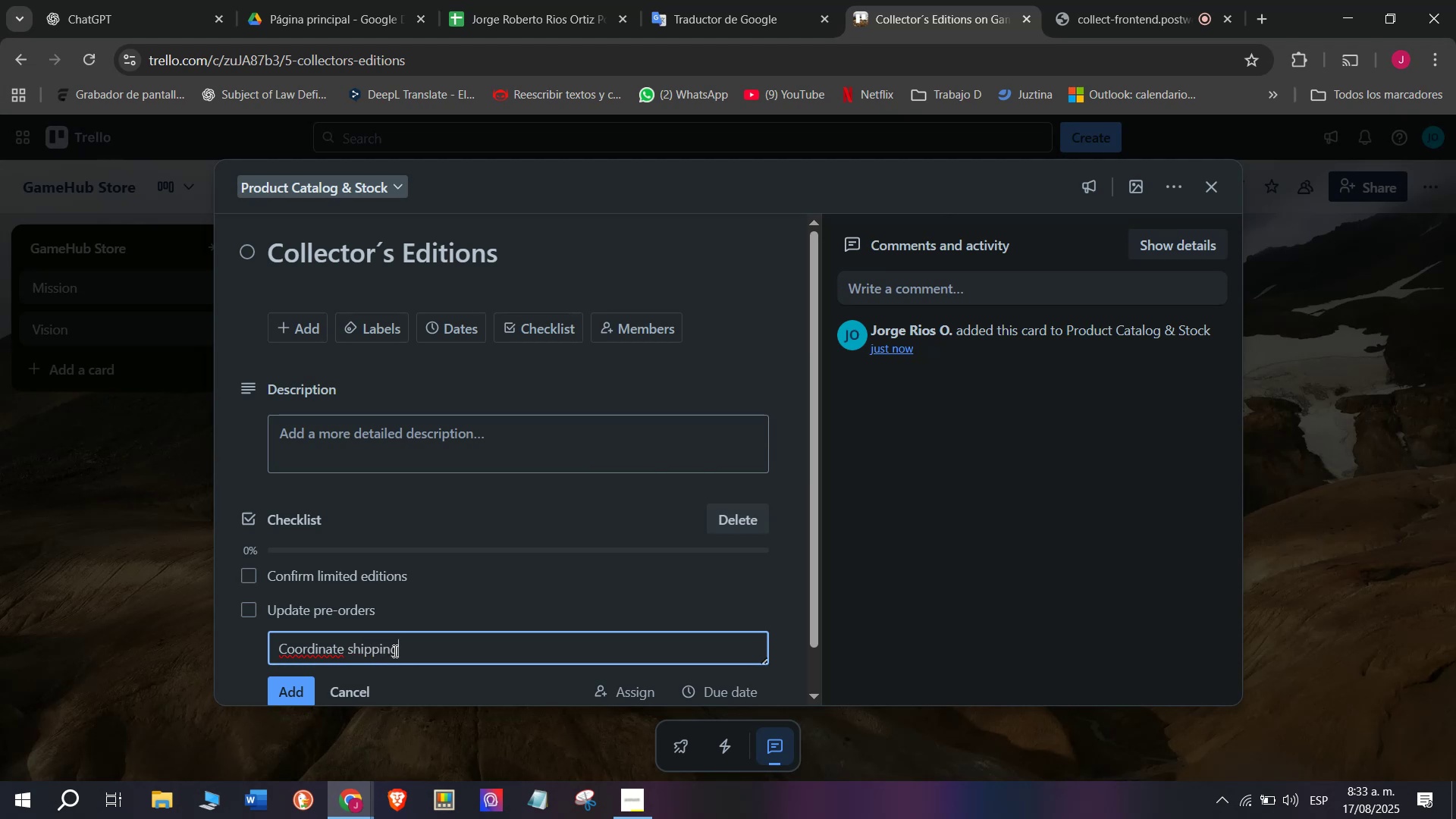 
key(Enter)
 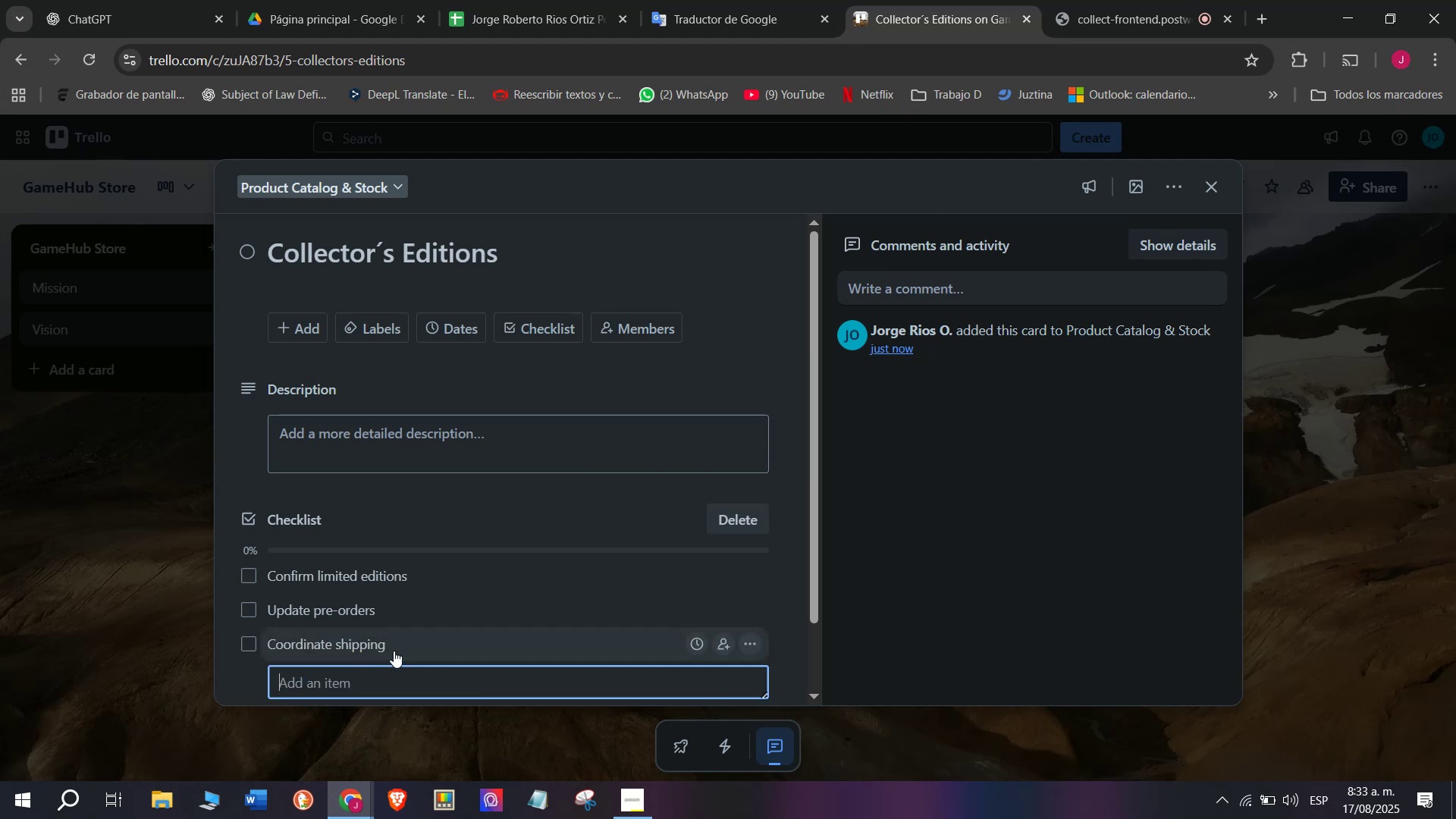 
type(Notify customers )
 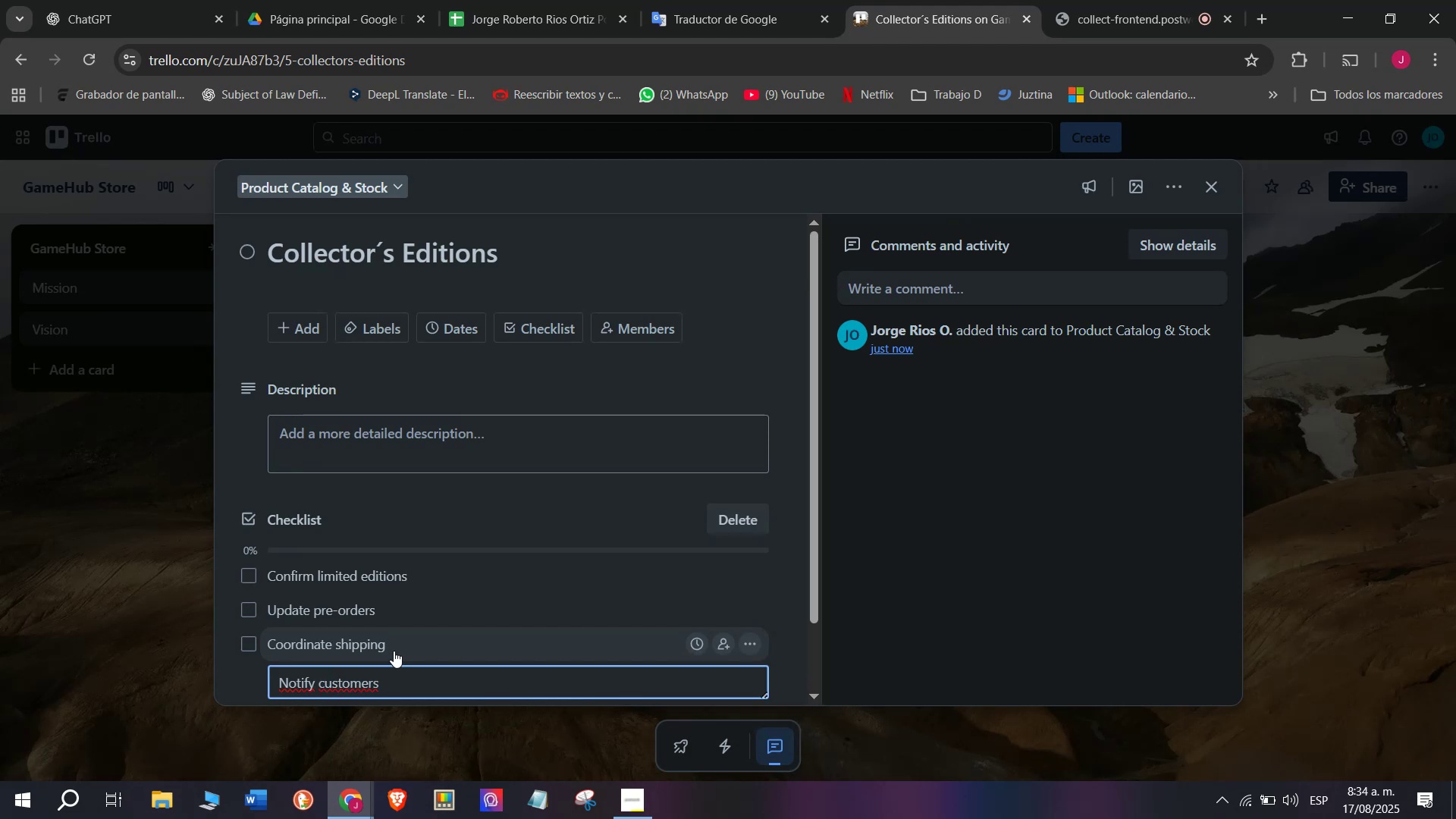 
key(Enter)
 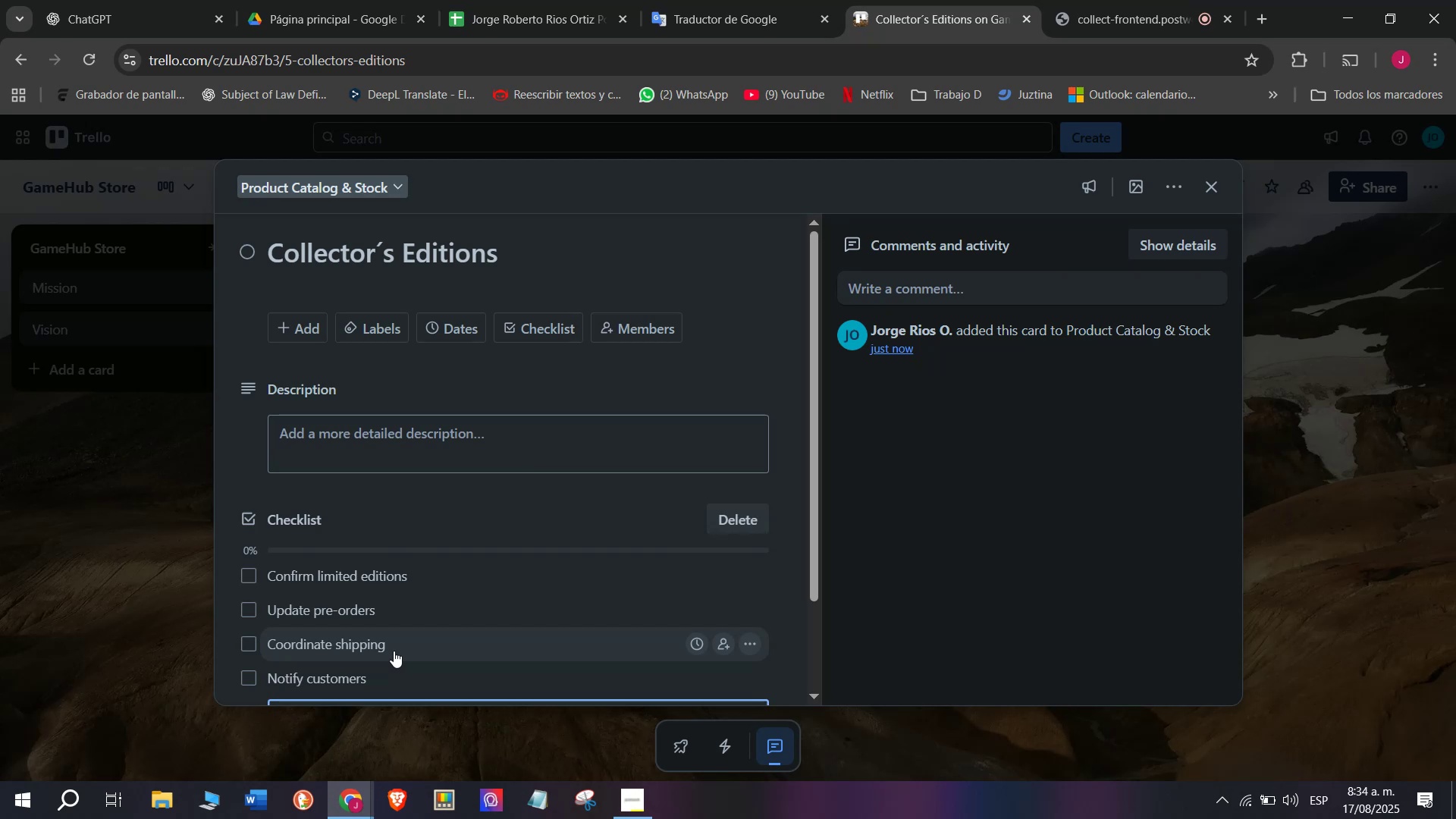 
wait(26.96)
 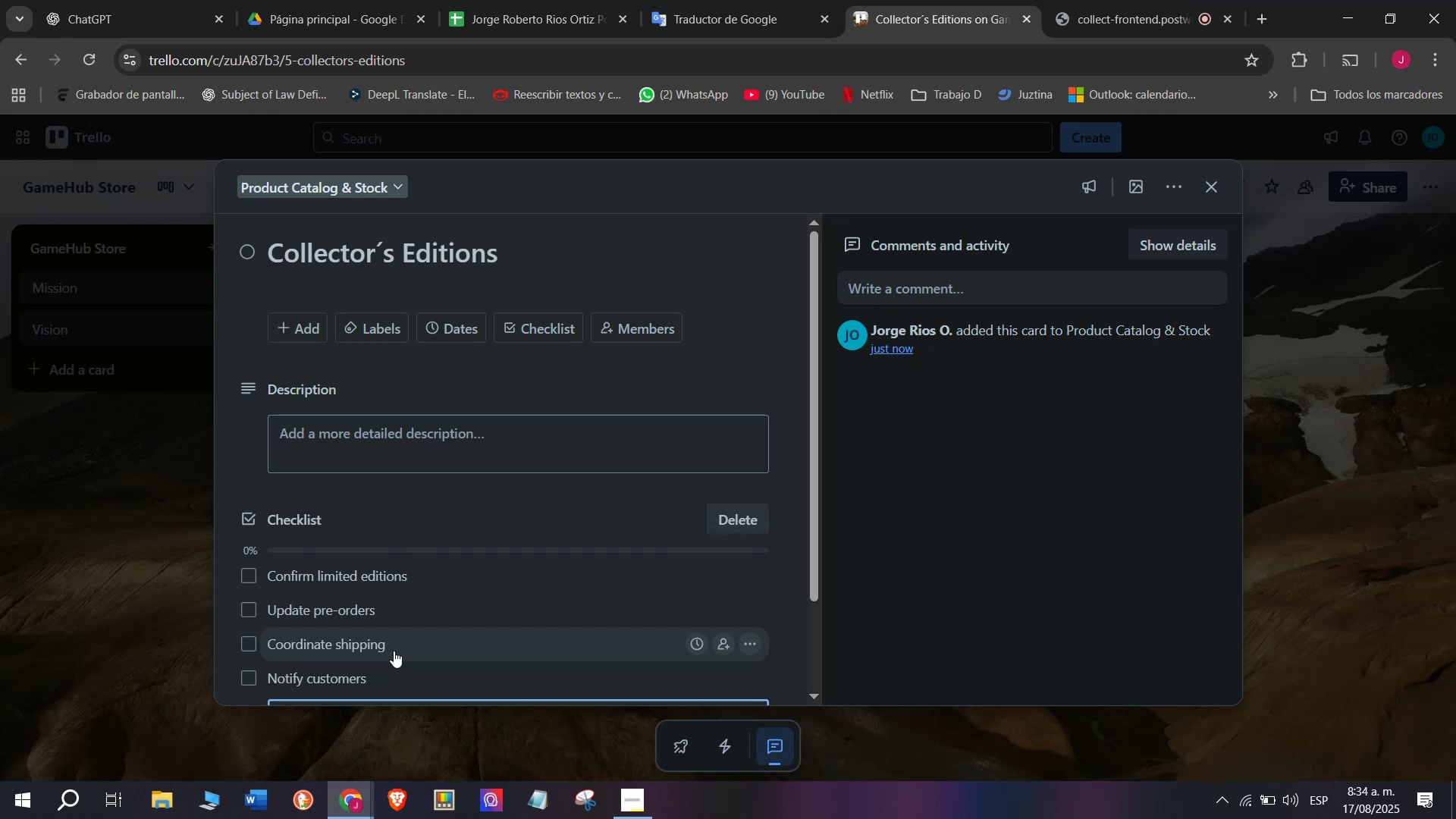 
scroll: coordinate [403, 657], scroll_direction: down, amount: 2.0
 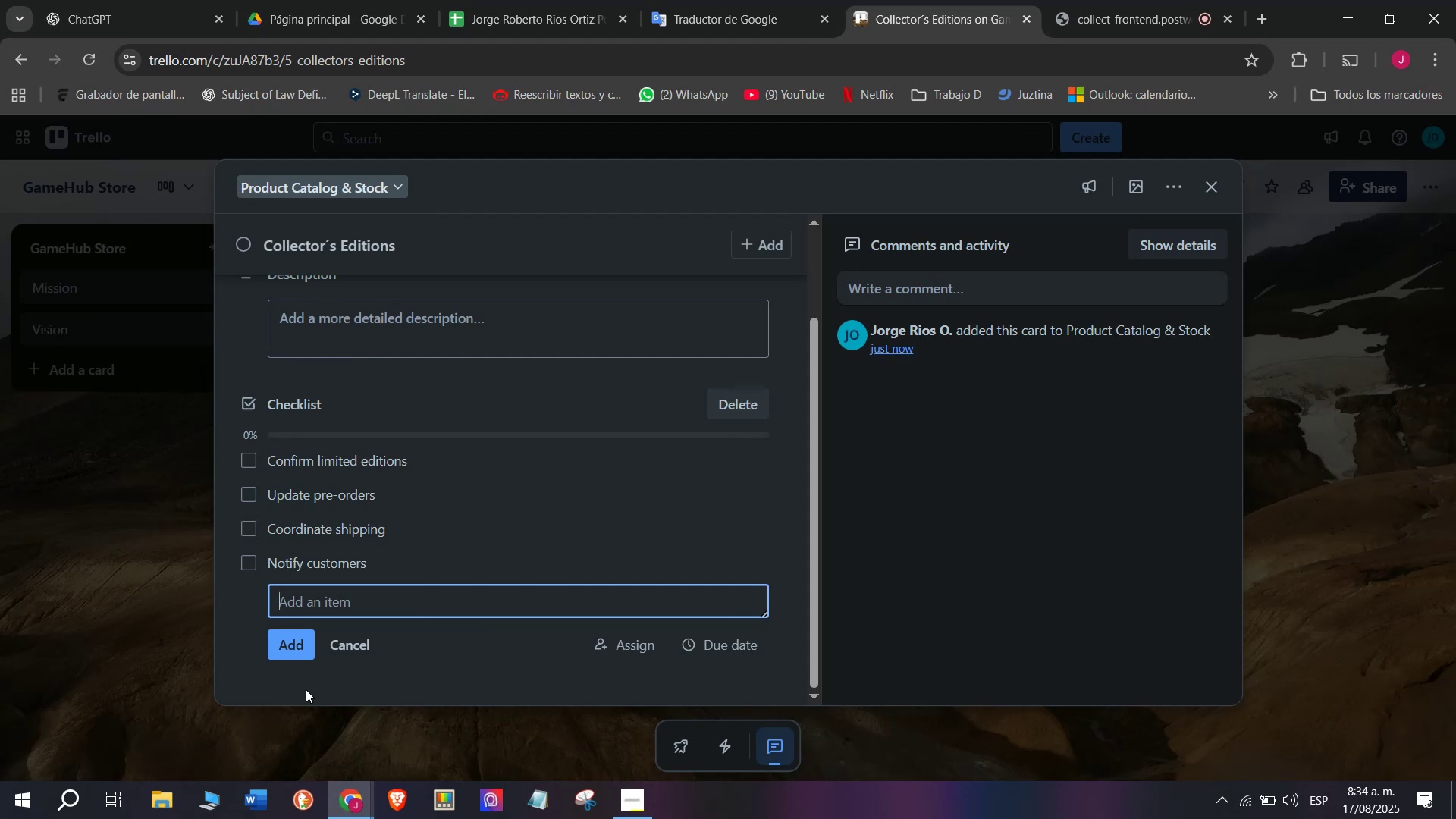 
wait(15.06)
 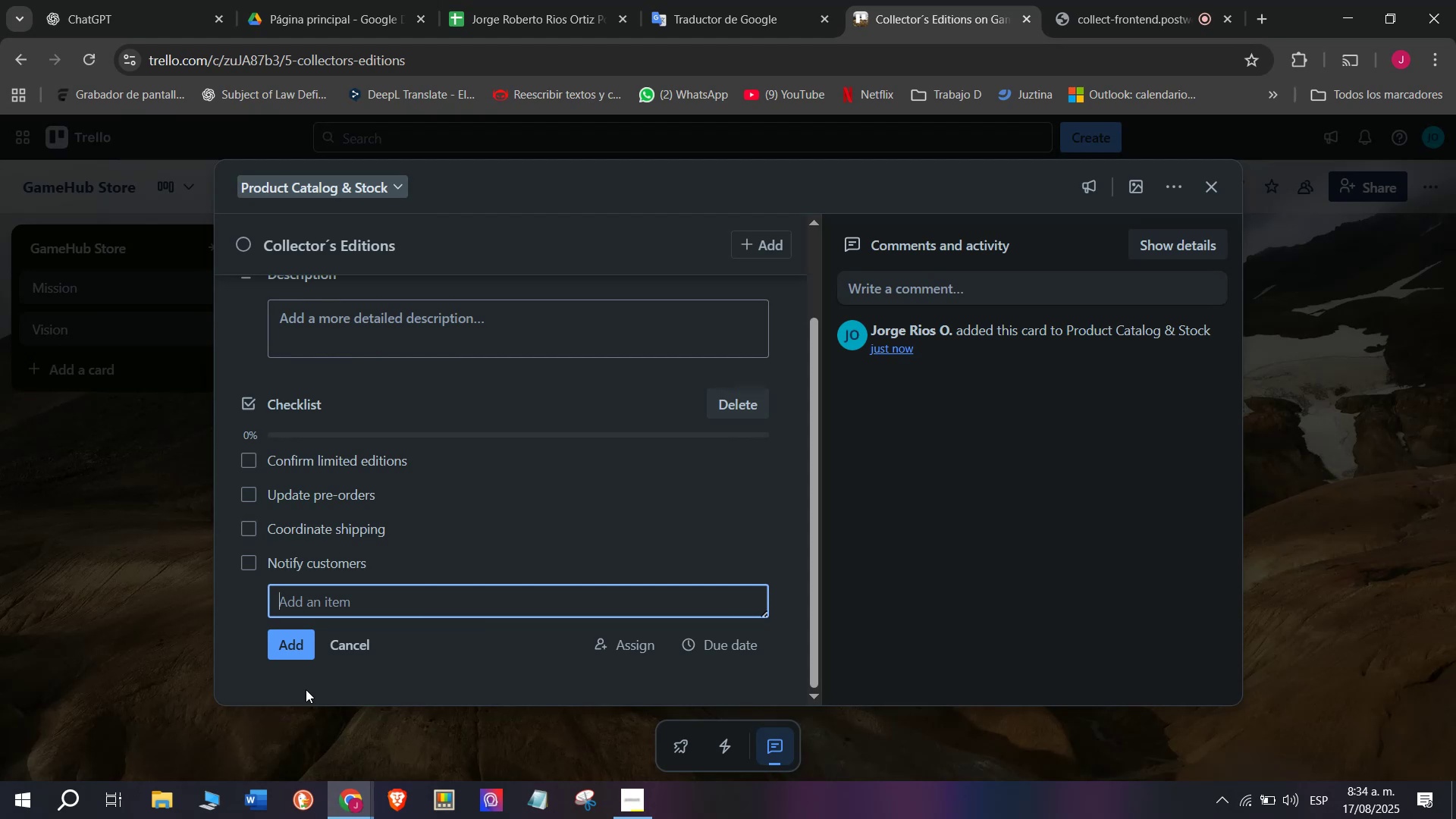 
type(Special packaging)
 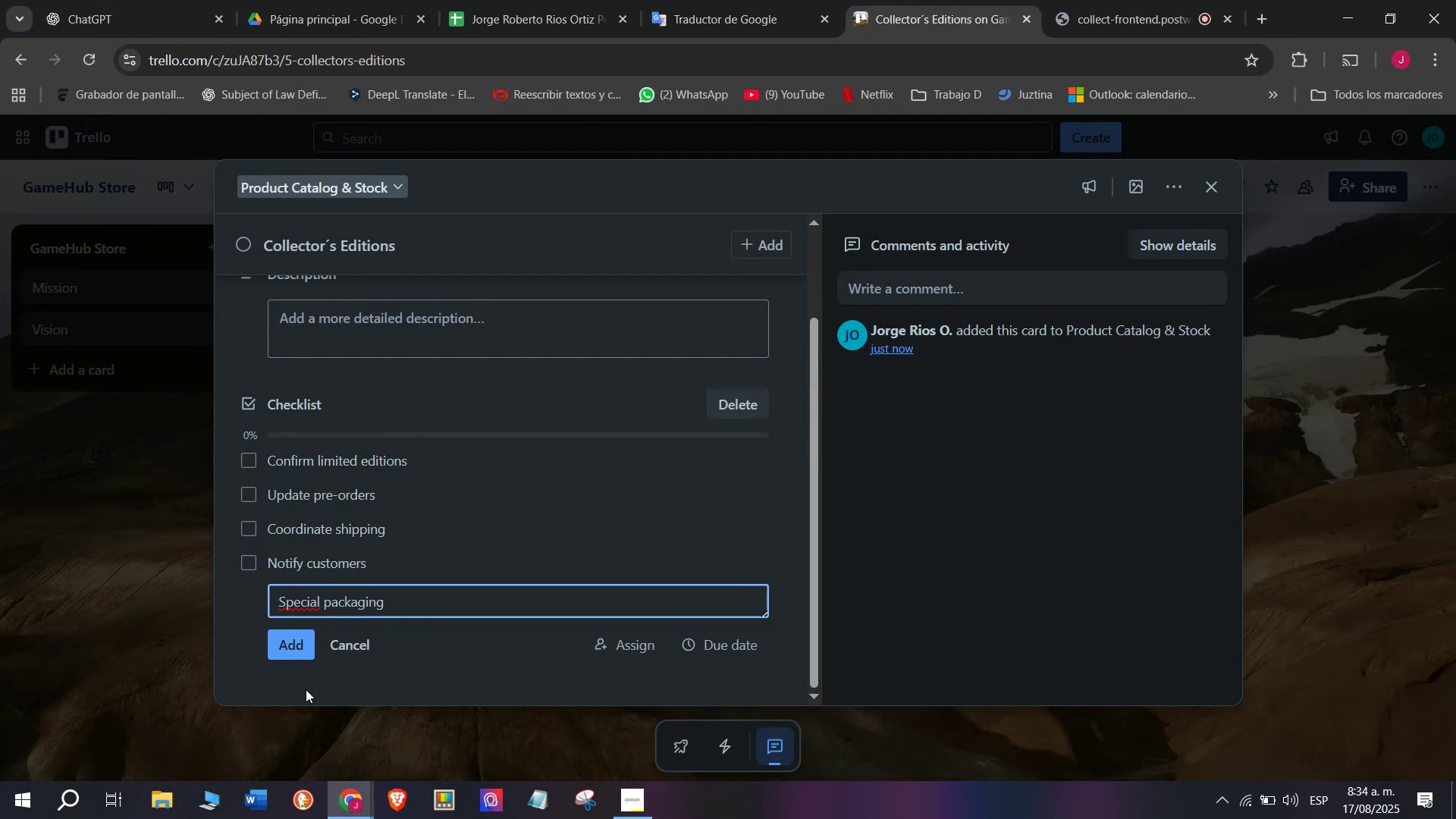 
key(Enter)
 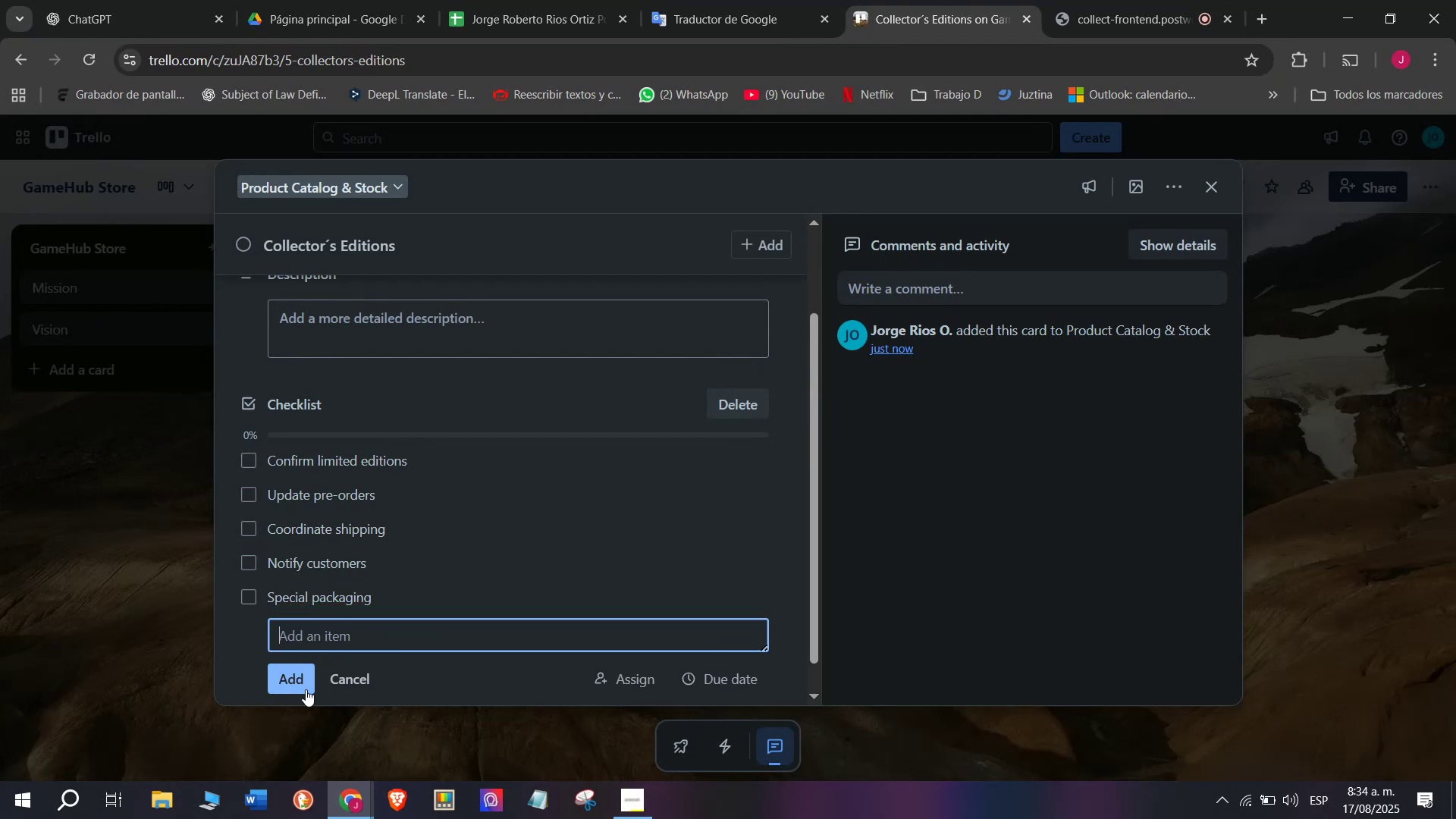 
type(Exclusicv)
key(Backspace)
key(Backspace)
type(ve promotions)
 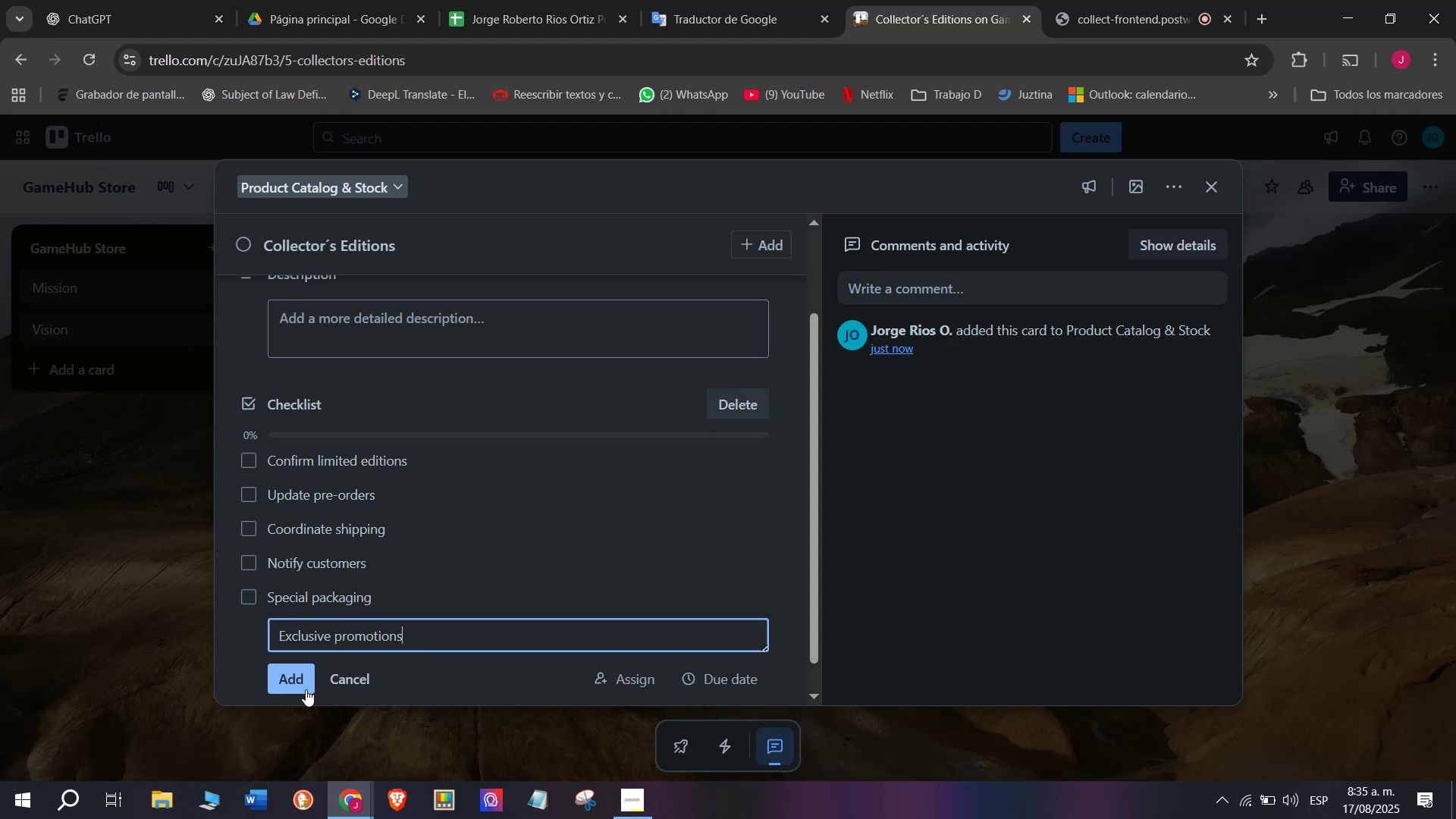 
key(Enter)
 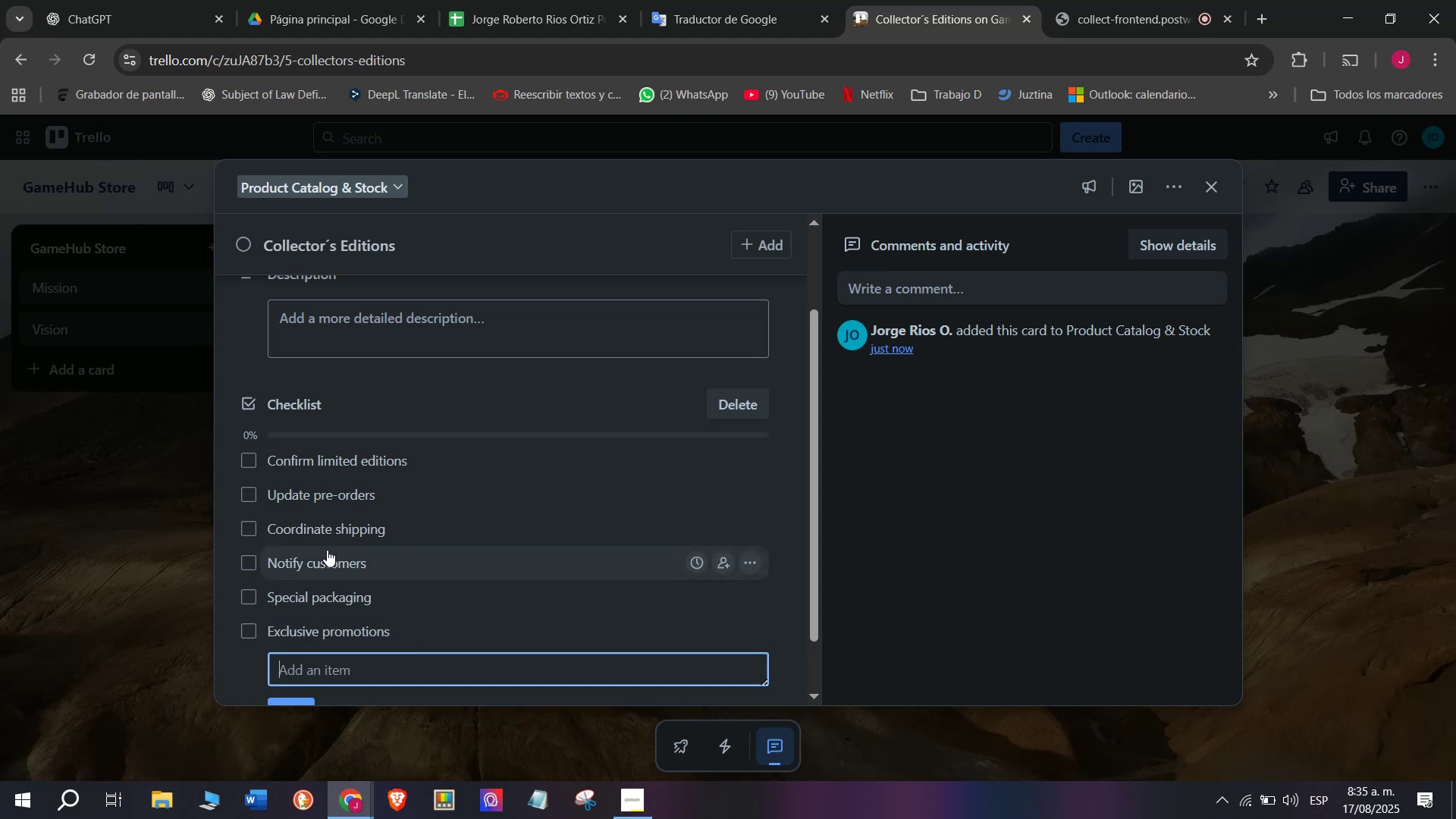 
scroll: coordinate [323, 453], scroll_direction: up, amount: 4.0
 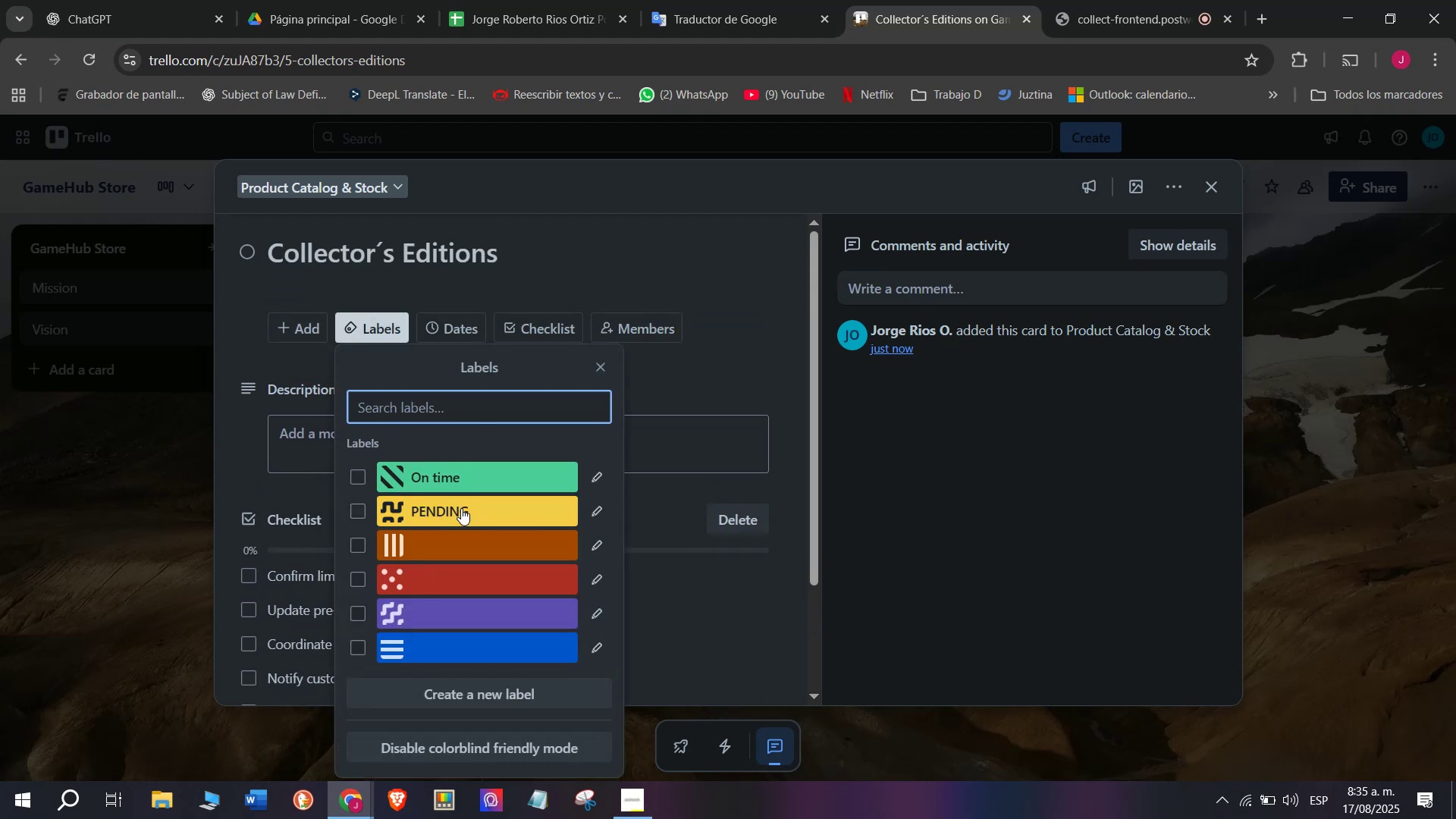 
left_click([459, 511])
 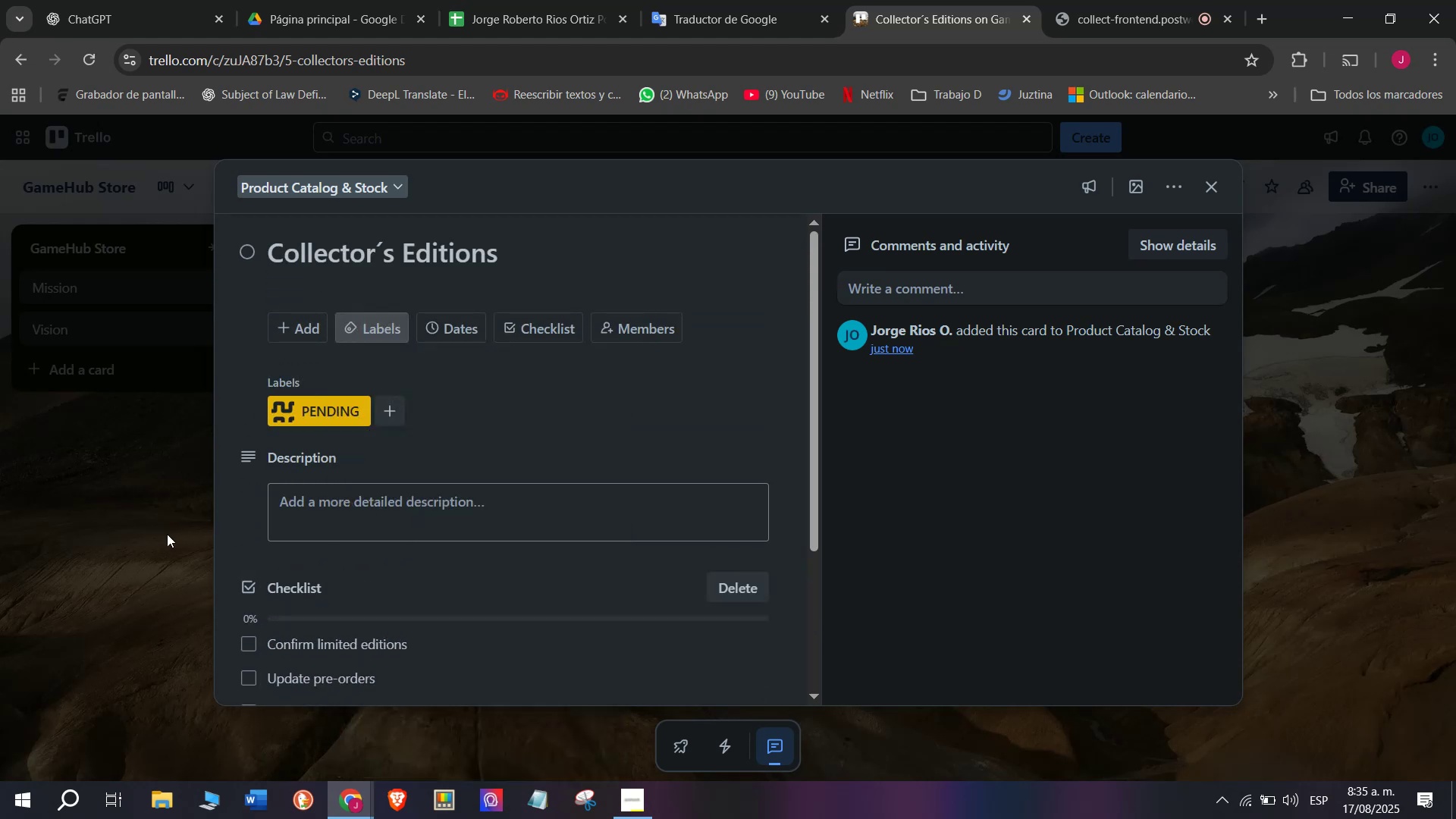 
triple_click([165, 538])
 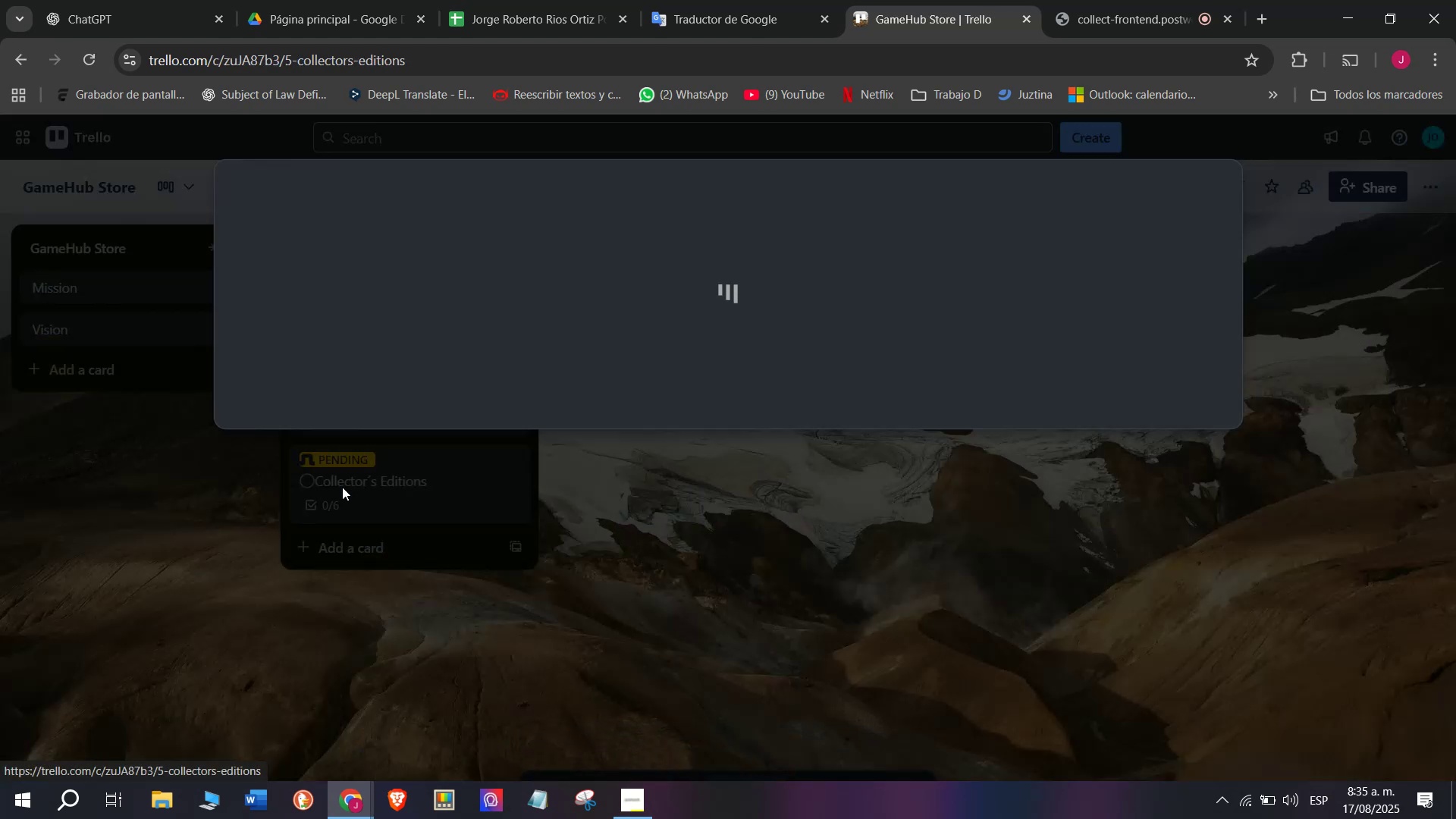 
scroll: coordinate [363, 390], scroll_direction: up, amount: 1.0
 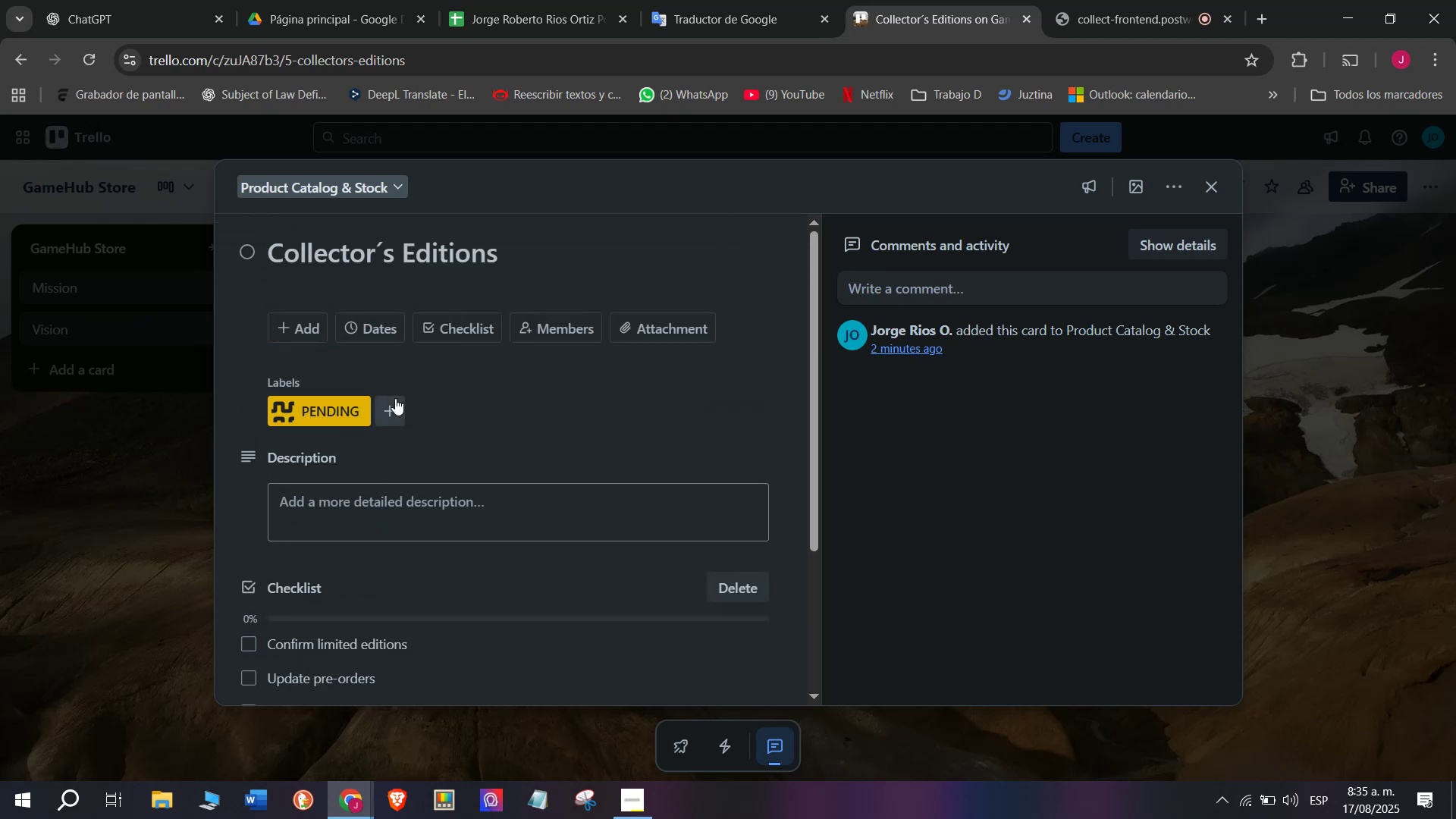 
left_click([395, 398])
 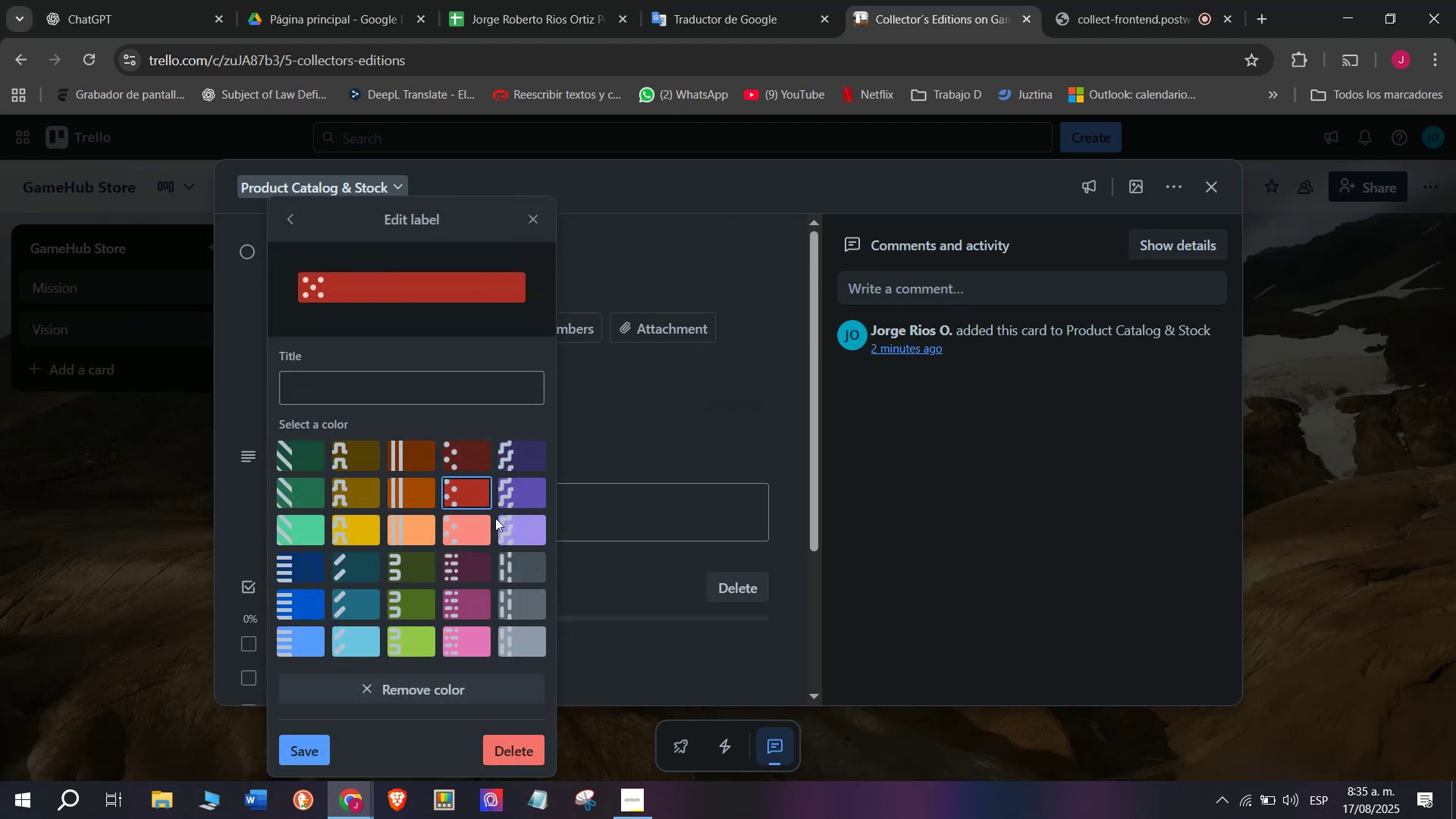 
left_click([380, 391])
 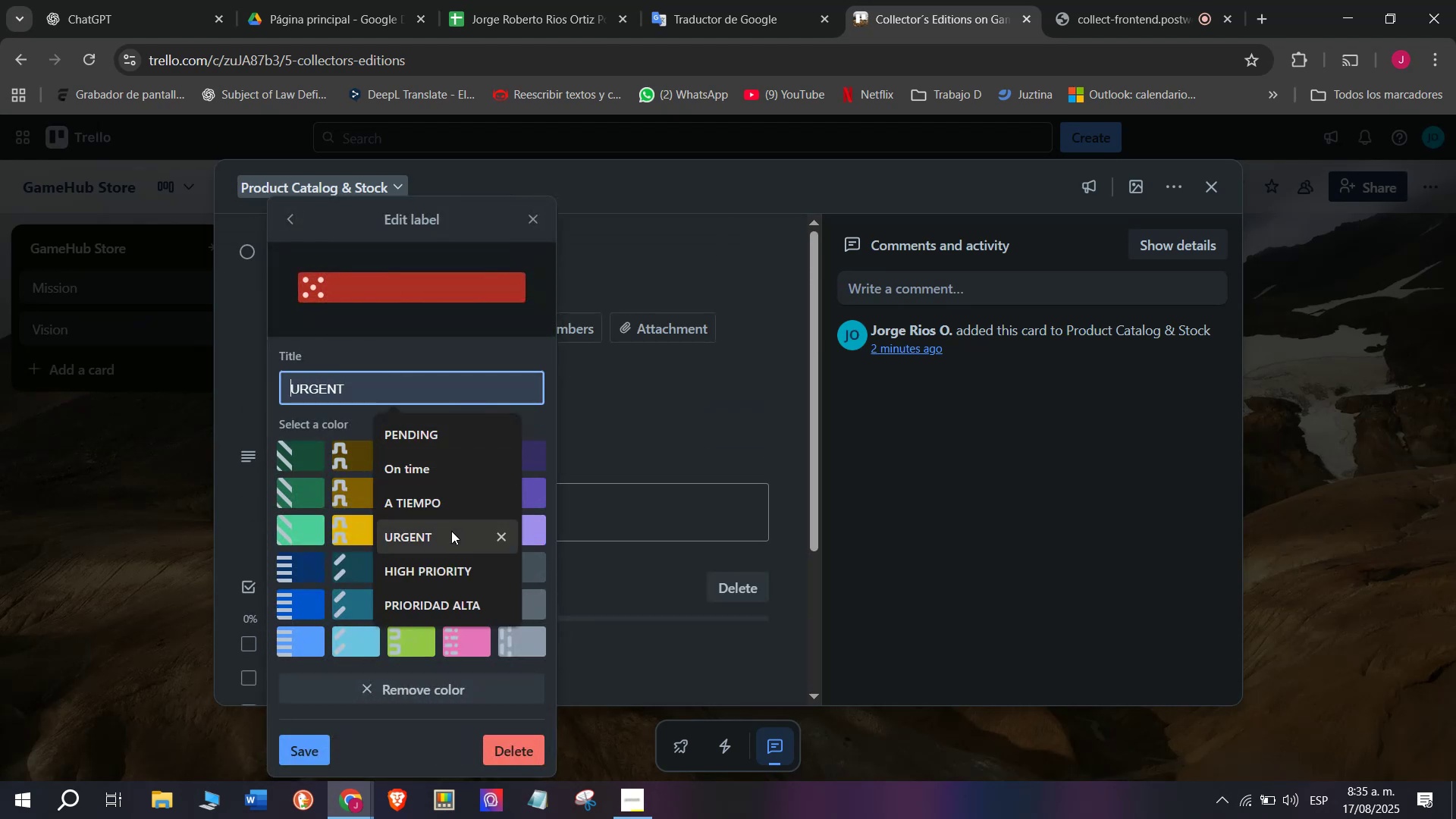 
left_click([451, 534])
 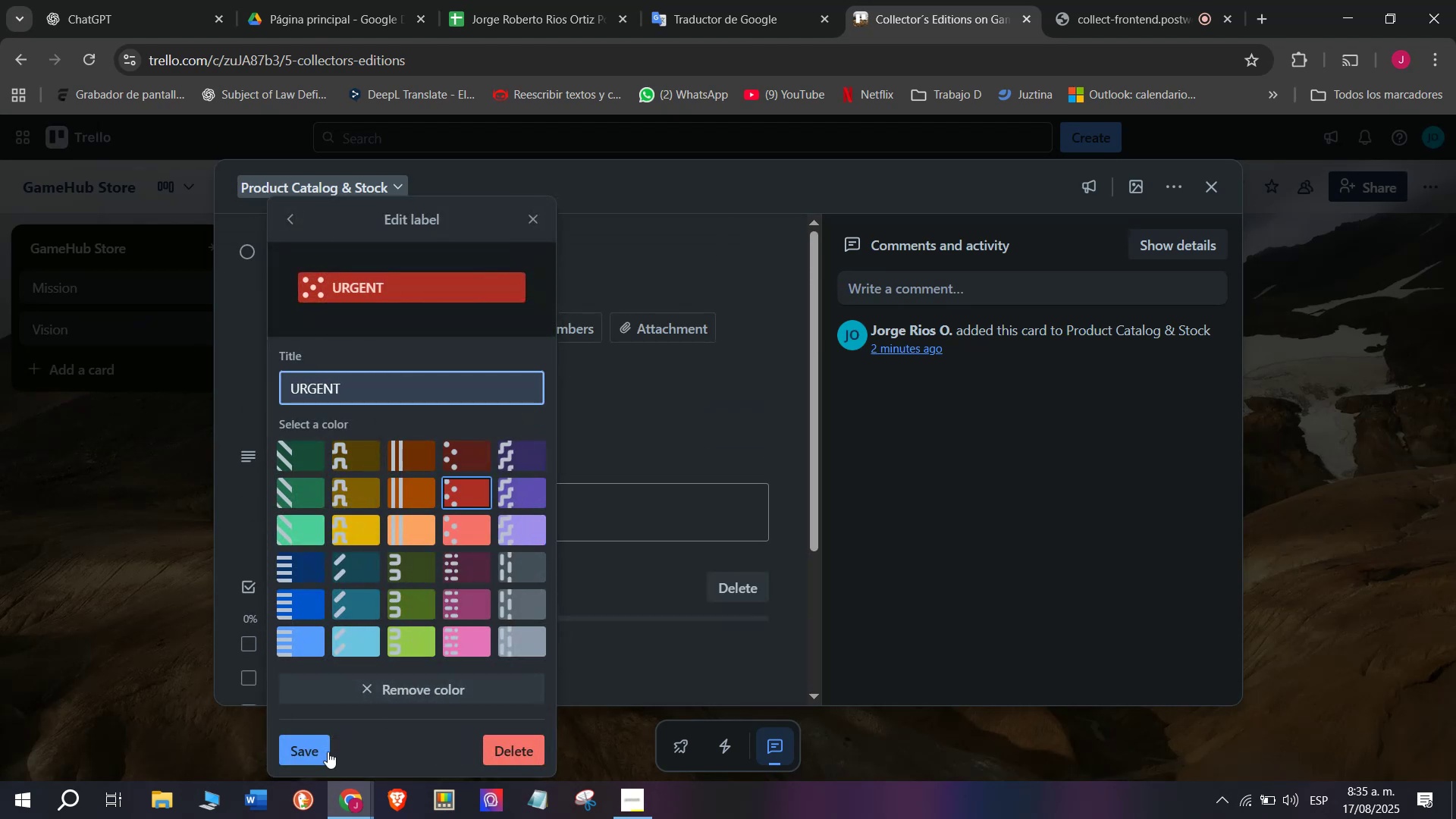 
left_click([311, 752])
 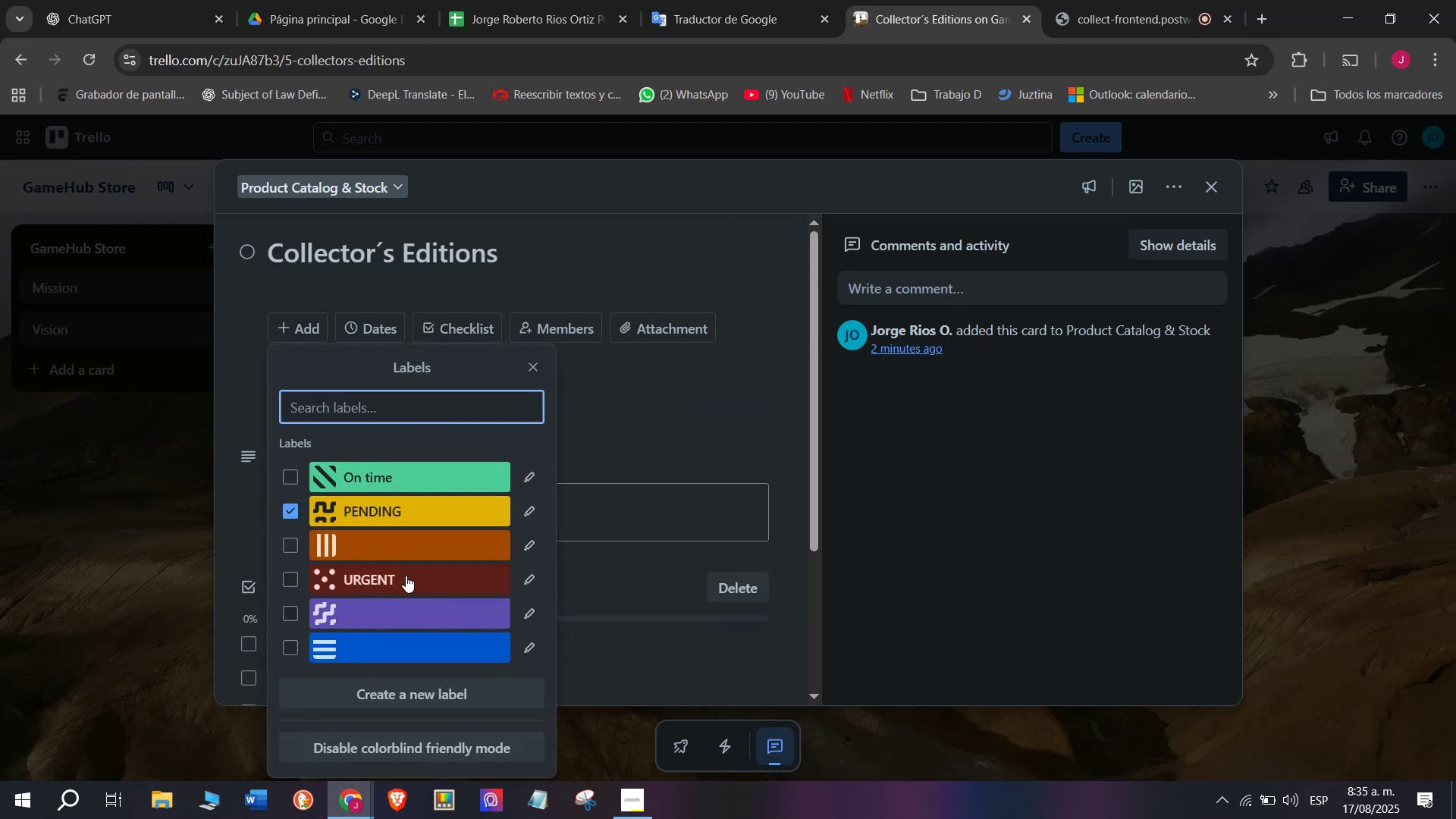 
left_click([406, 585])
 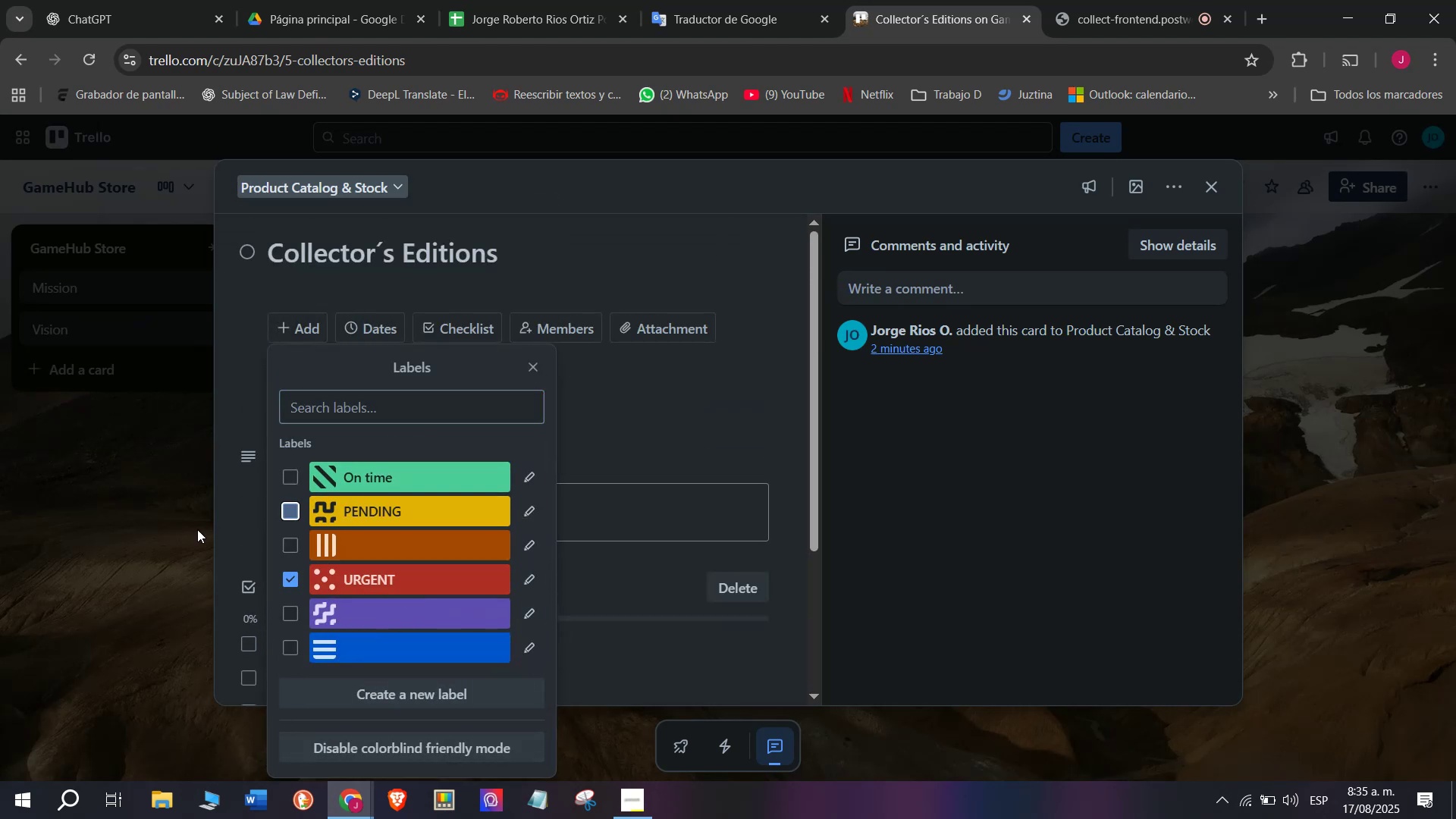 
double_click([171, 526])
 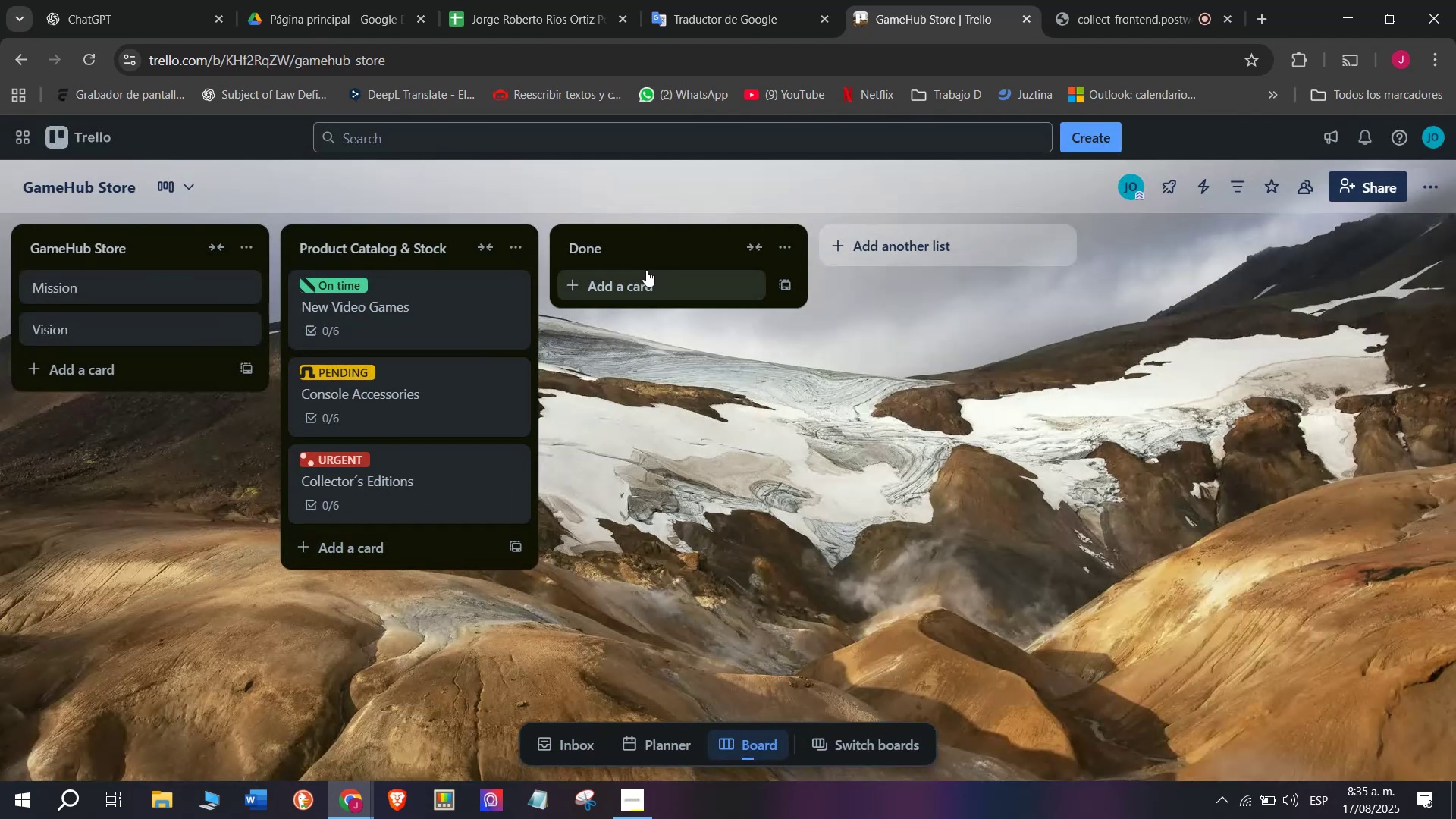 
left_click([657, 259])
 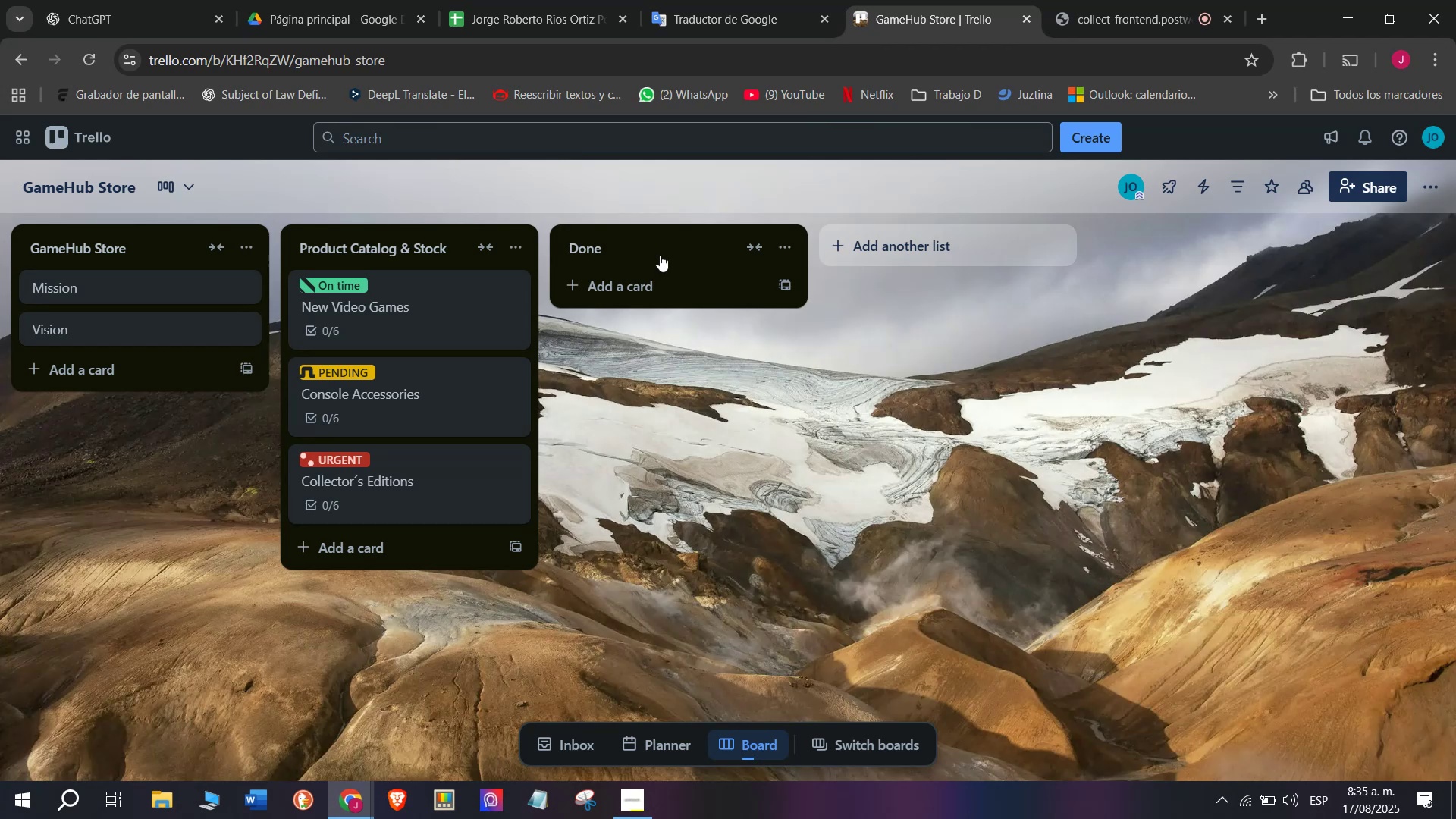 
left_click([660, 255])
 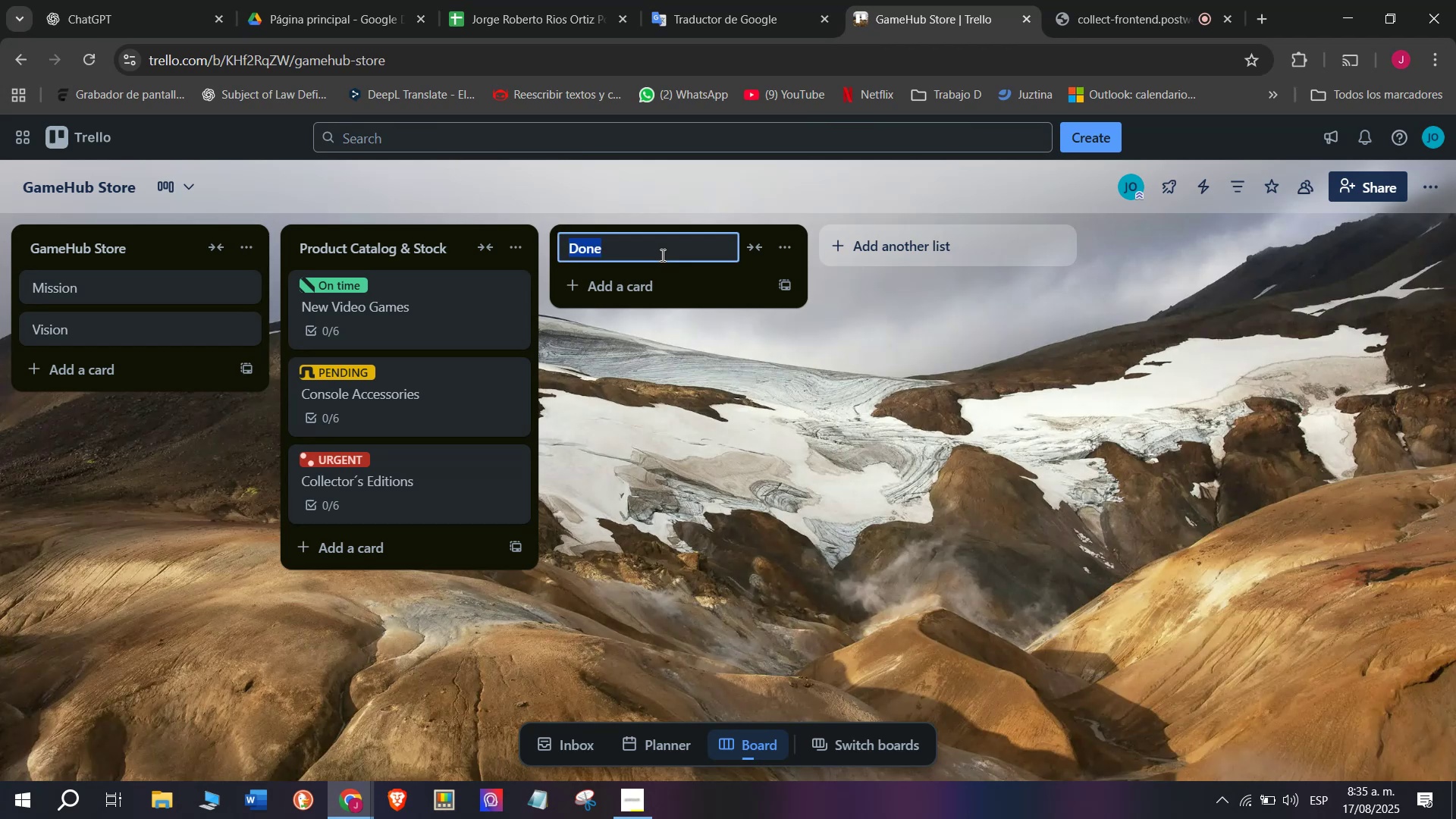 
wait(7.65)
 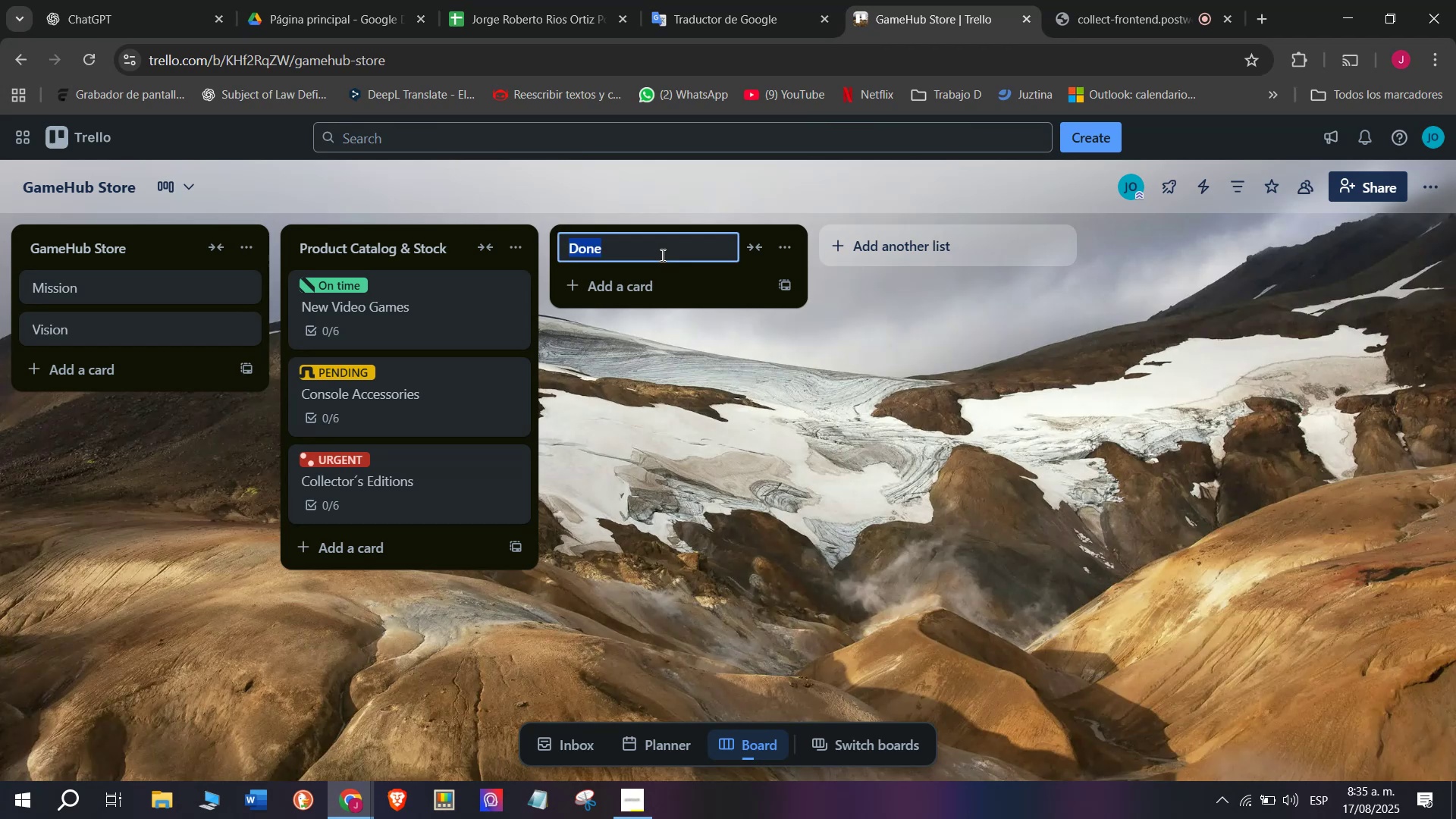 
type(O)
key(Backspace)
type(Inventori)
key(Backspace)
type(y )
 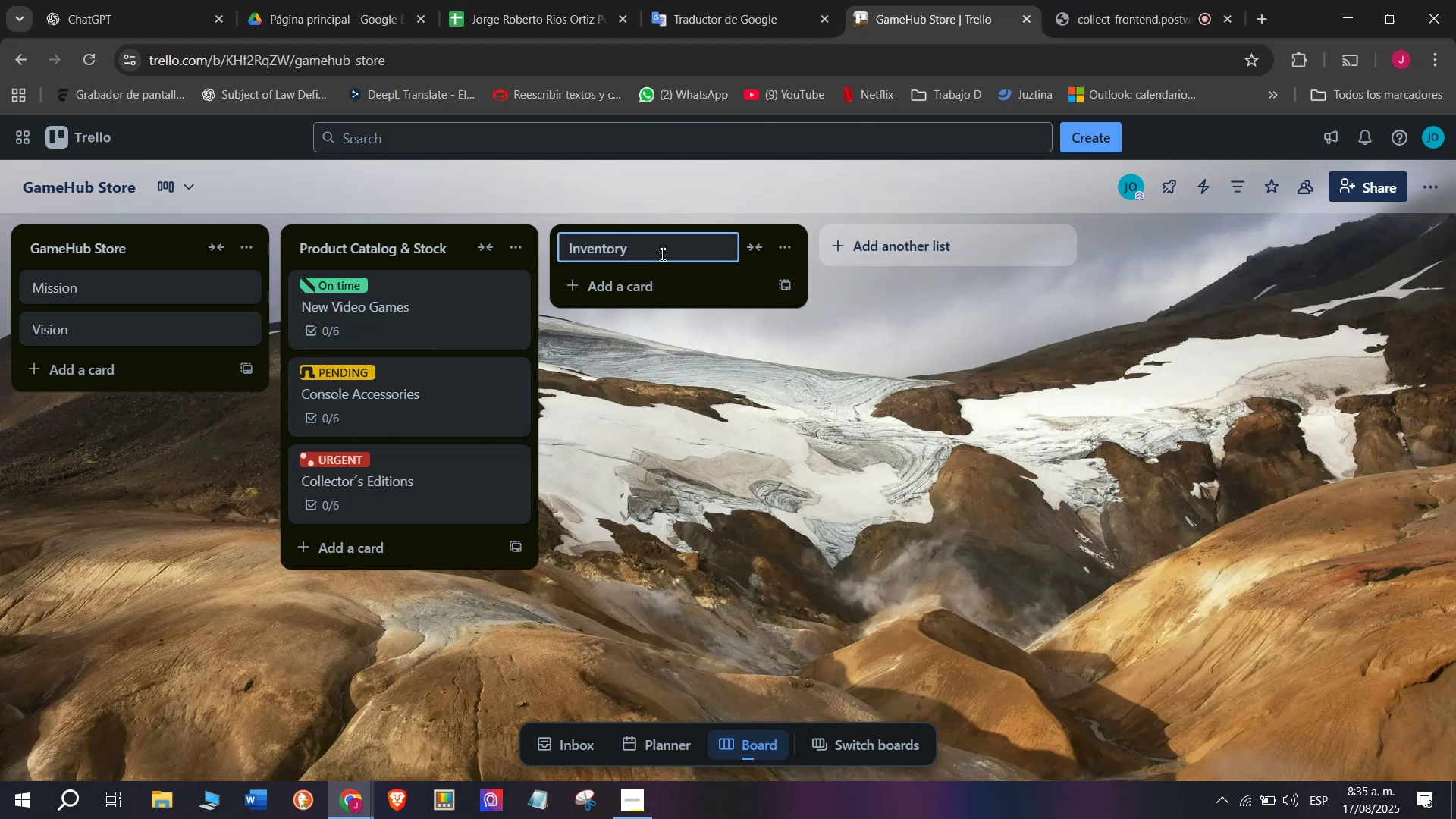 
wait(5.26)
 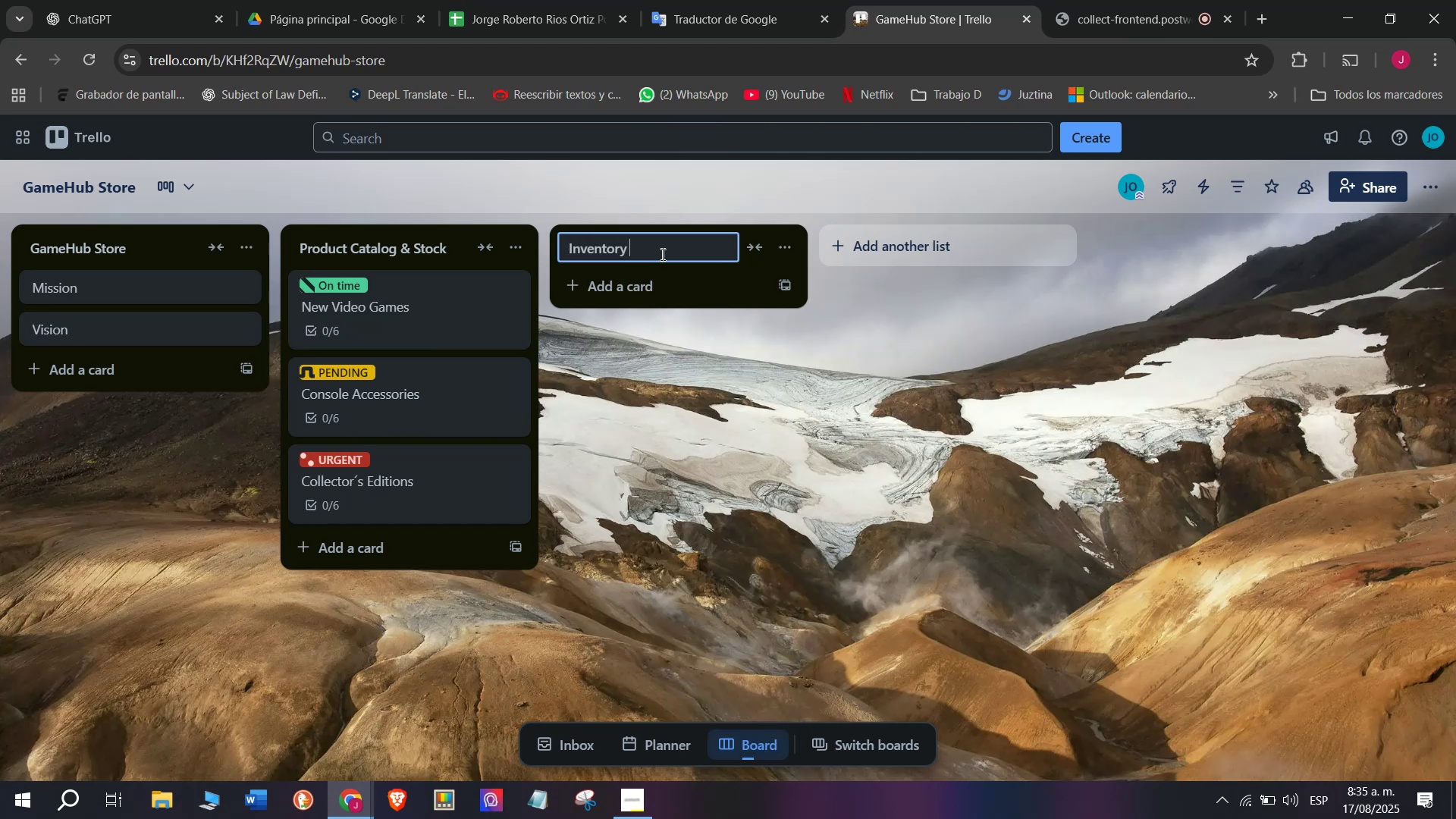 
type(^ Supply)
 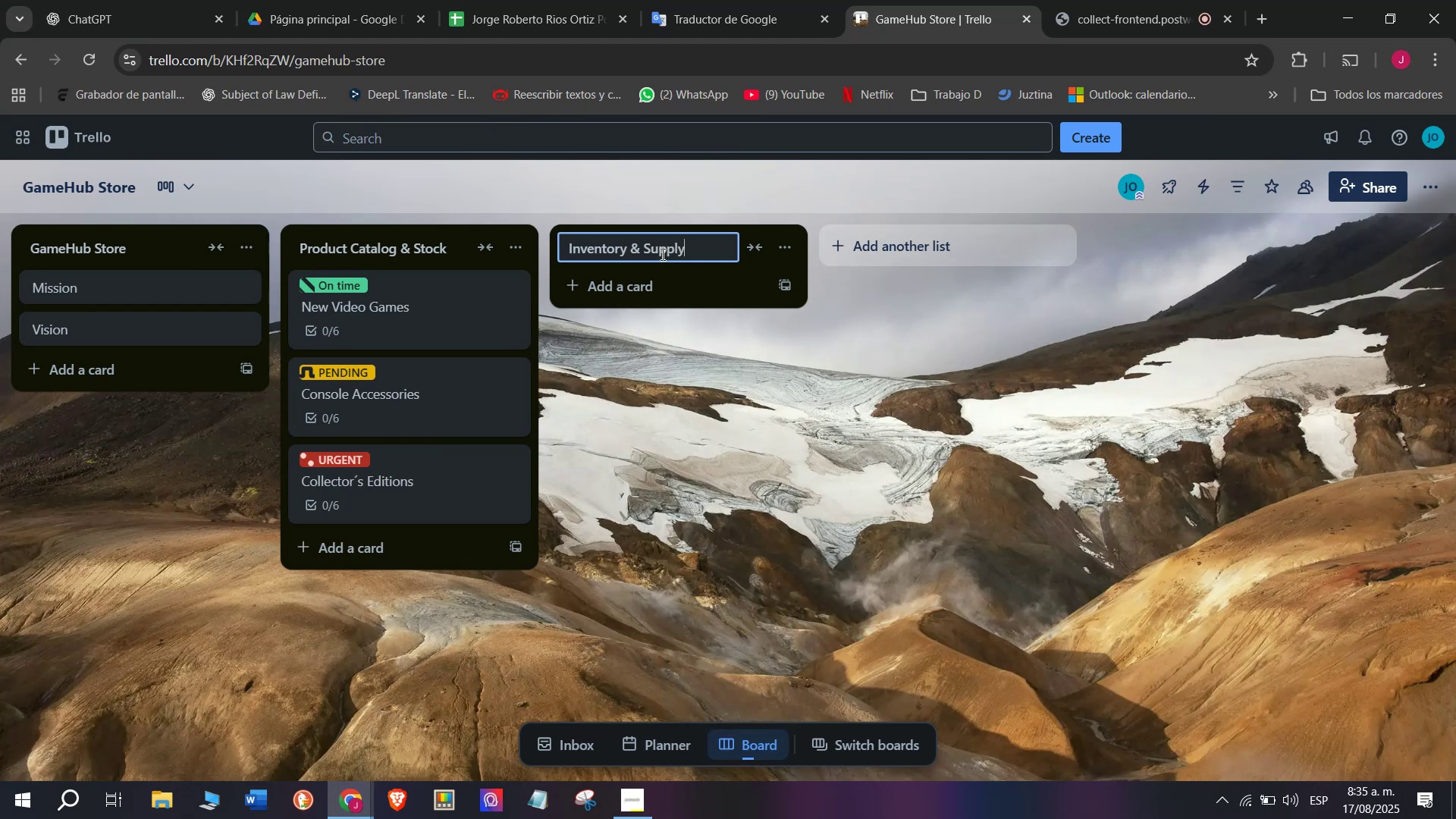 
key(Enter)
 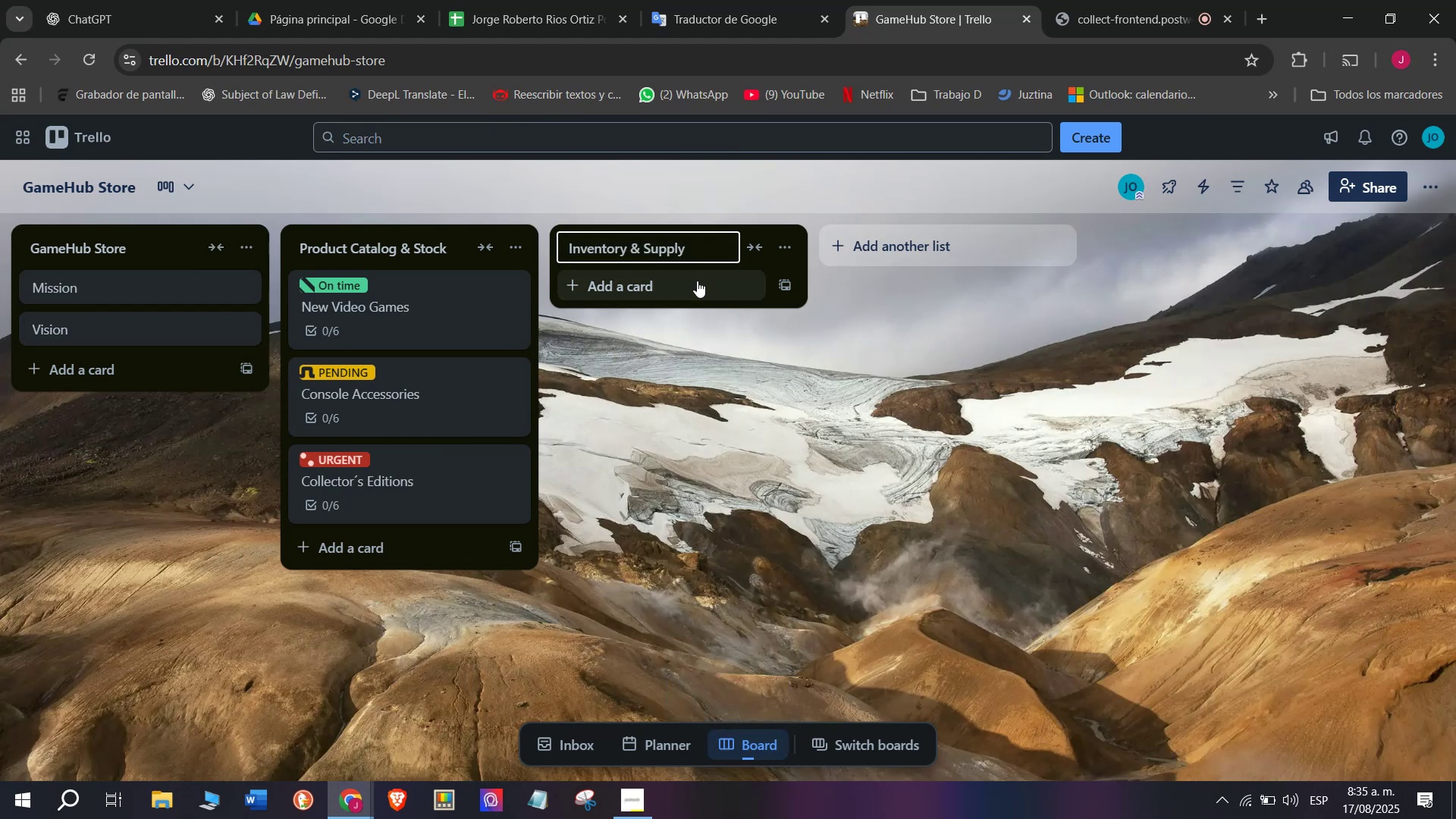 
left_click([698, 281])
 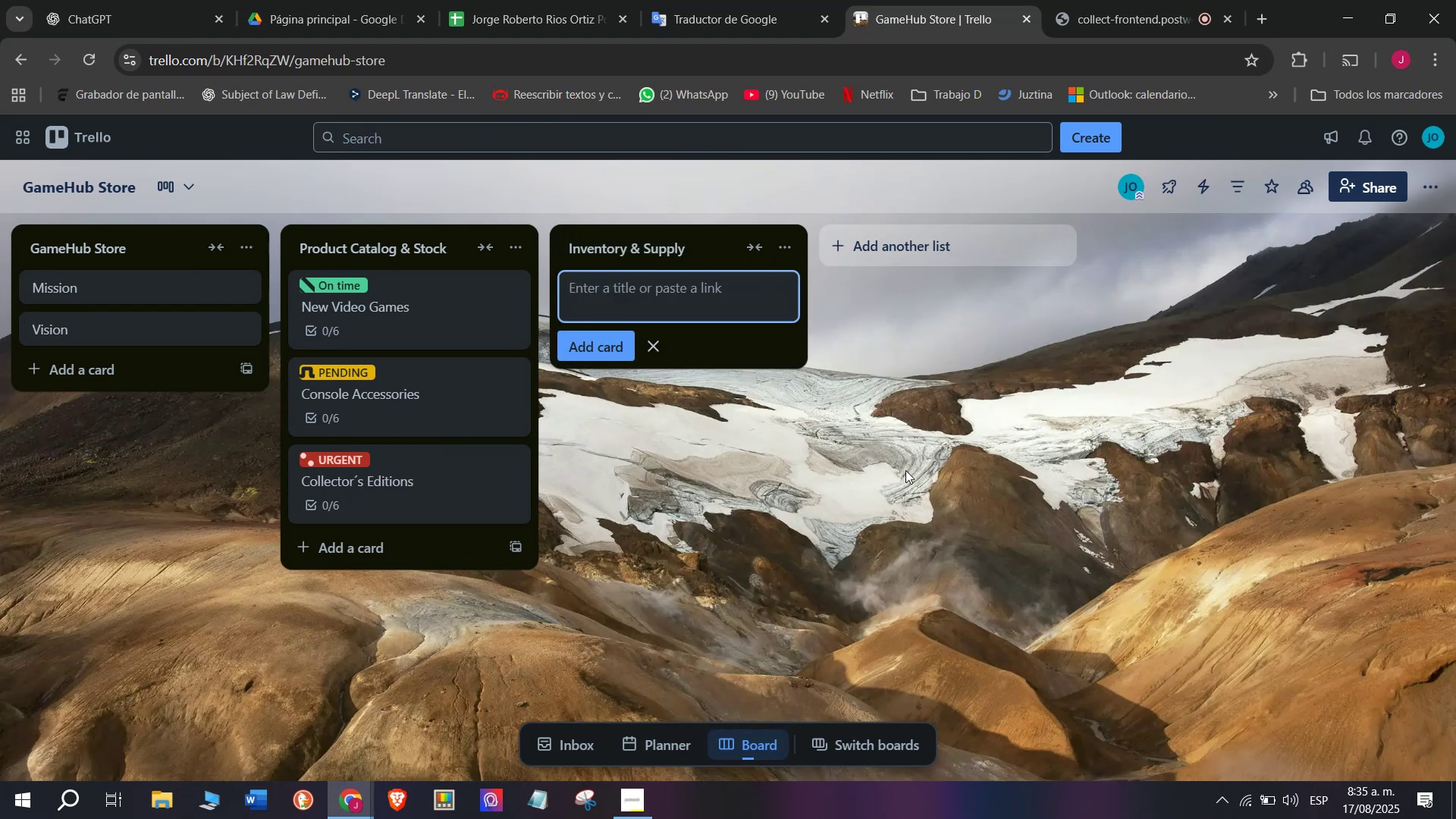 
type(Supplier Manag)
 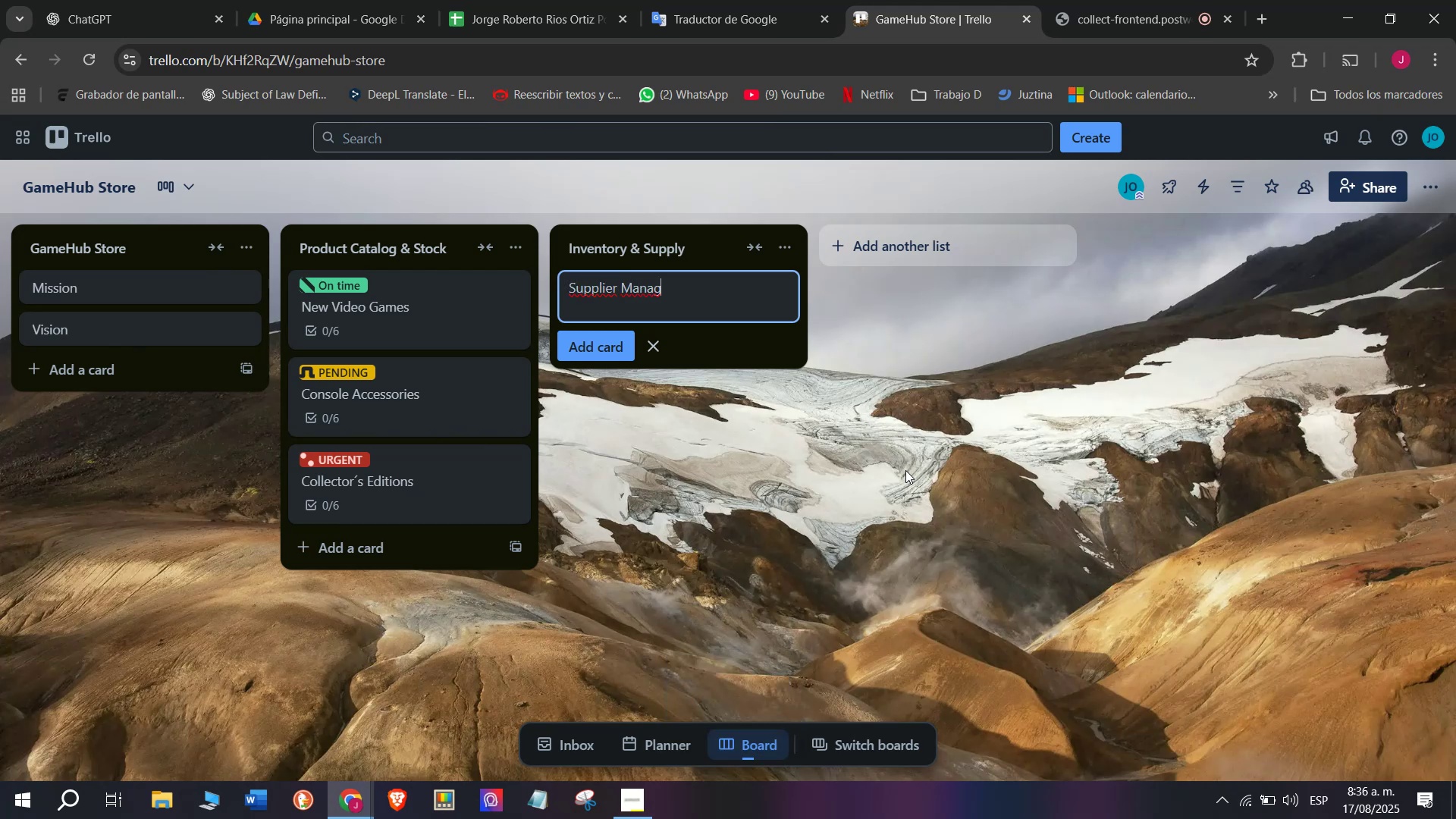 
wait(5.67)
 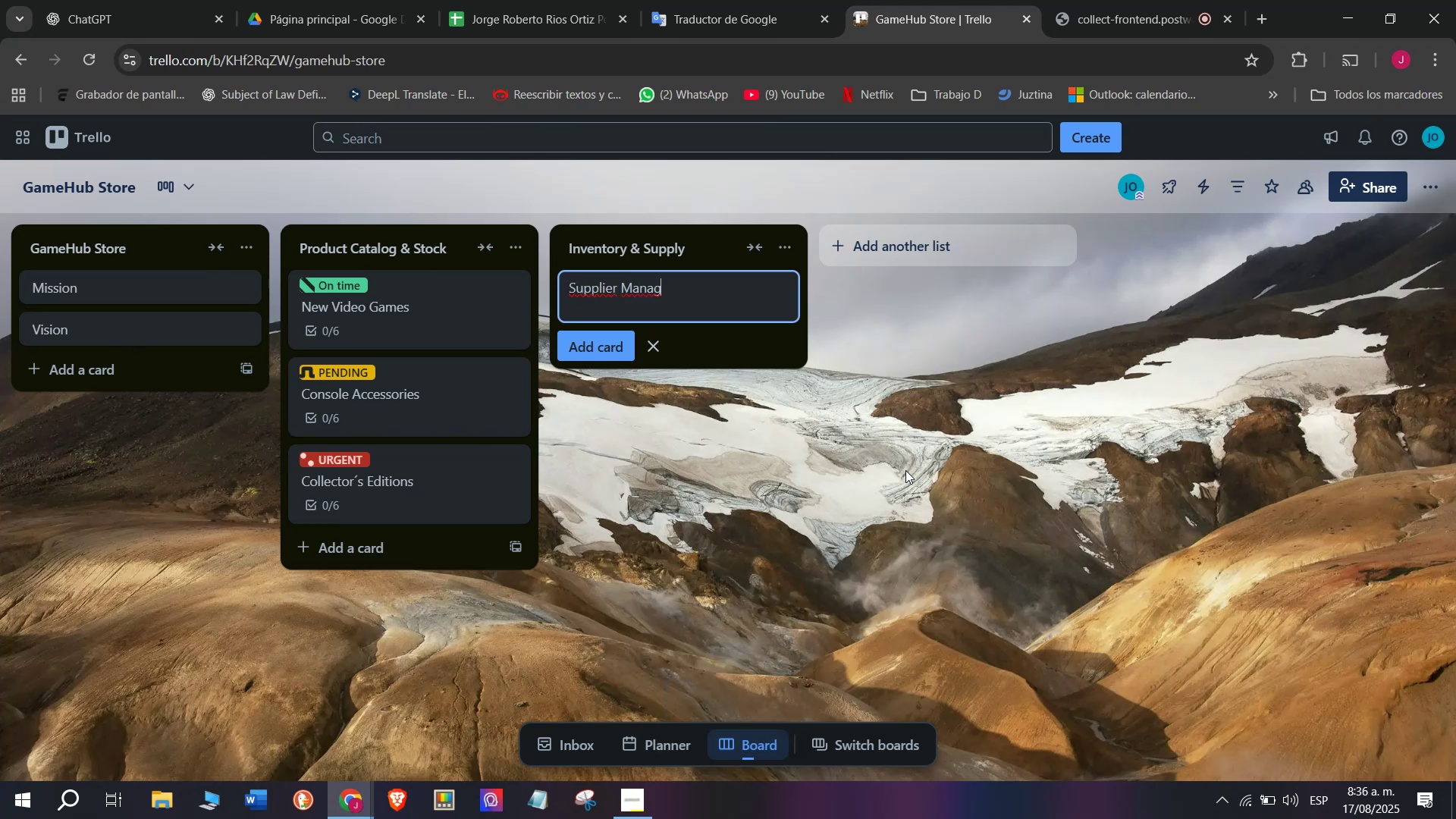 
type(ementsa)
key(Backspace)
key(Backspace)
 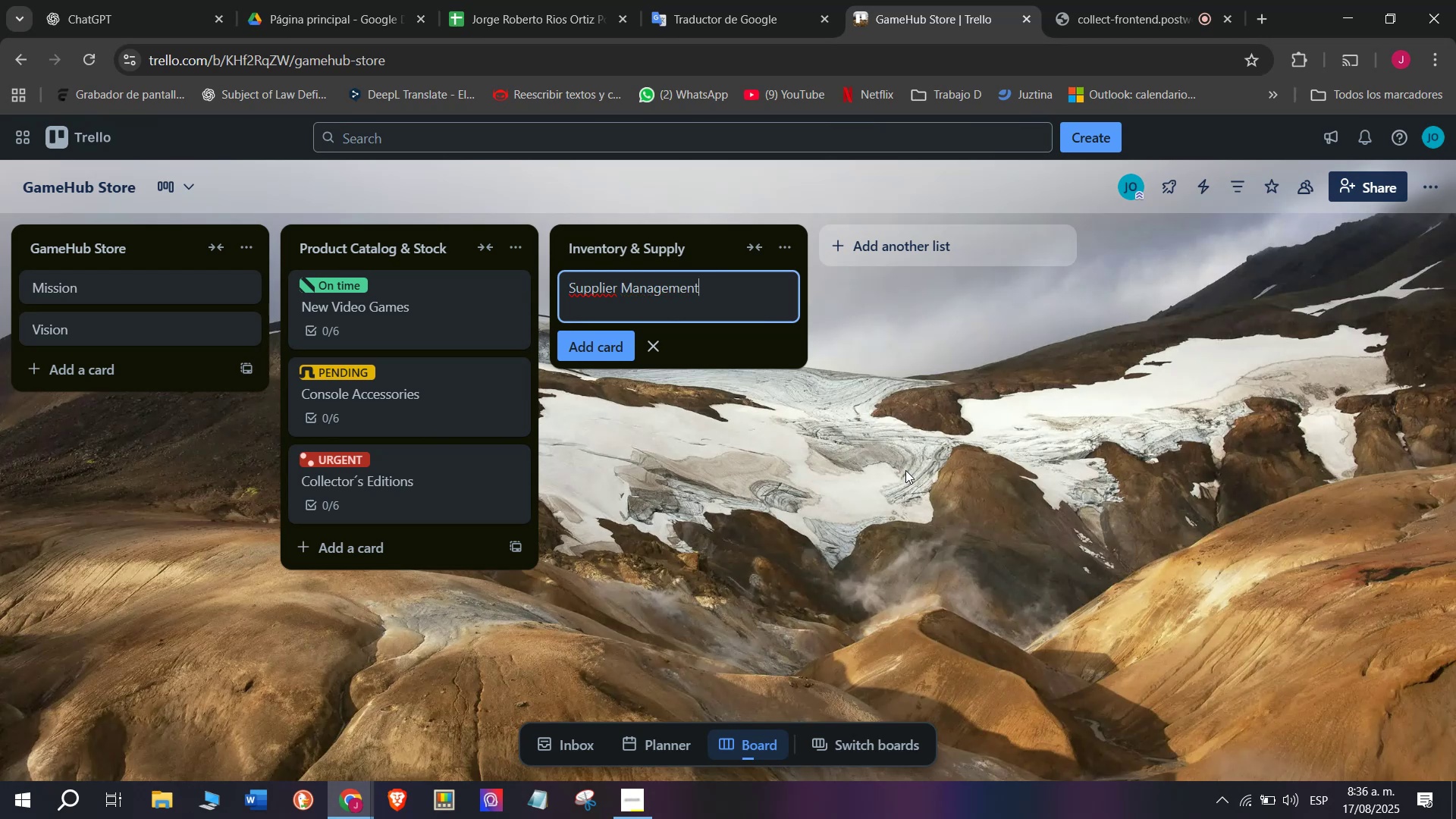 
key(Enter)
 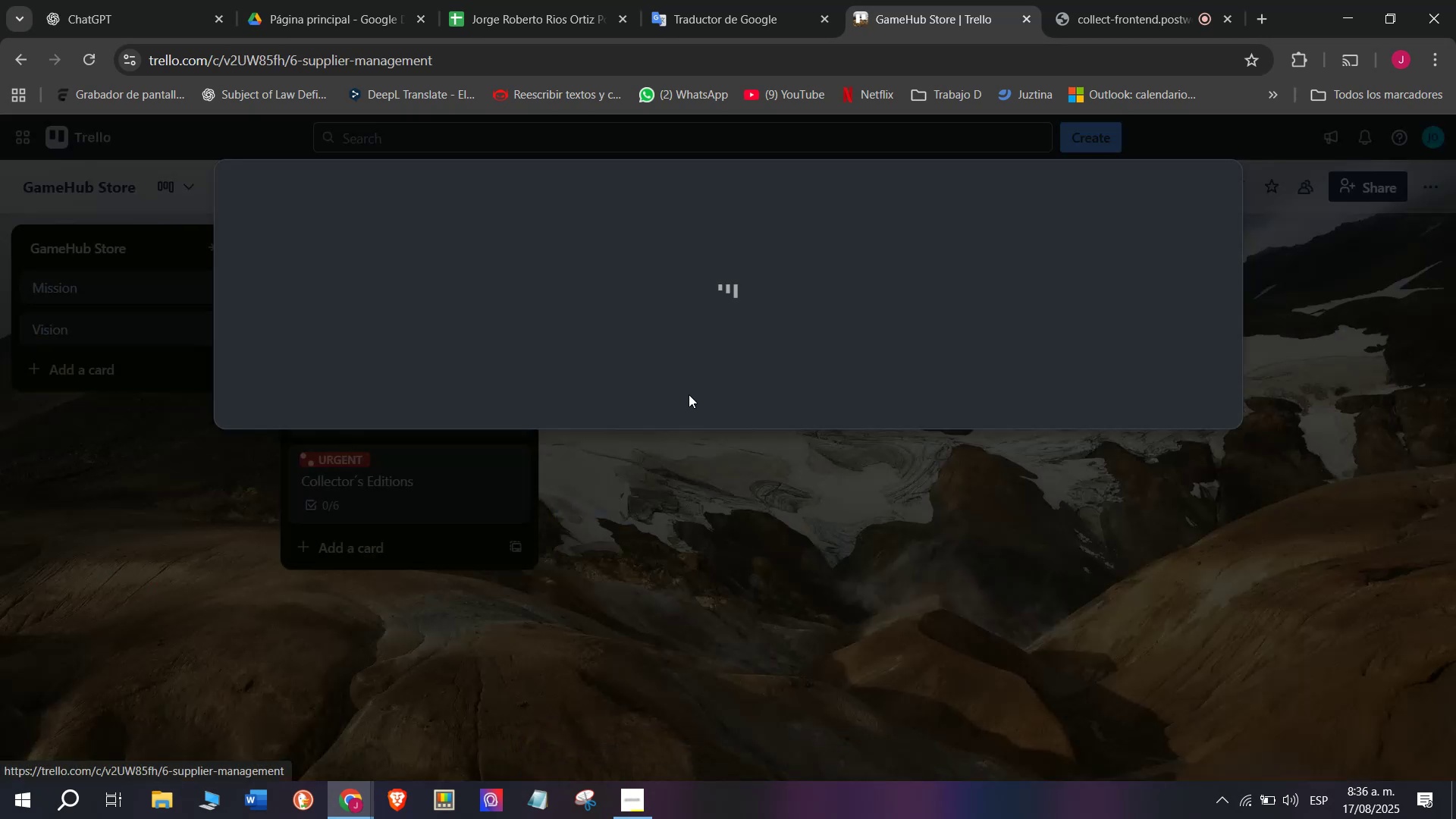 
left_click([503, 339])
 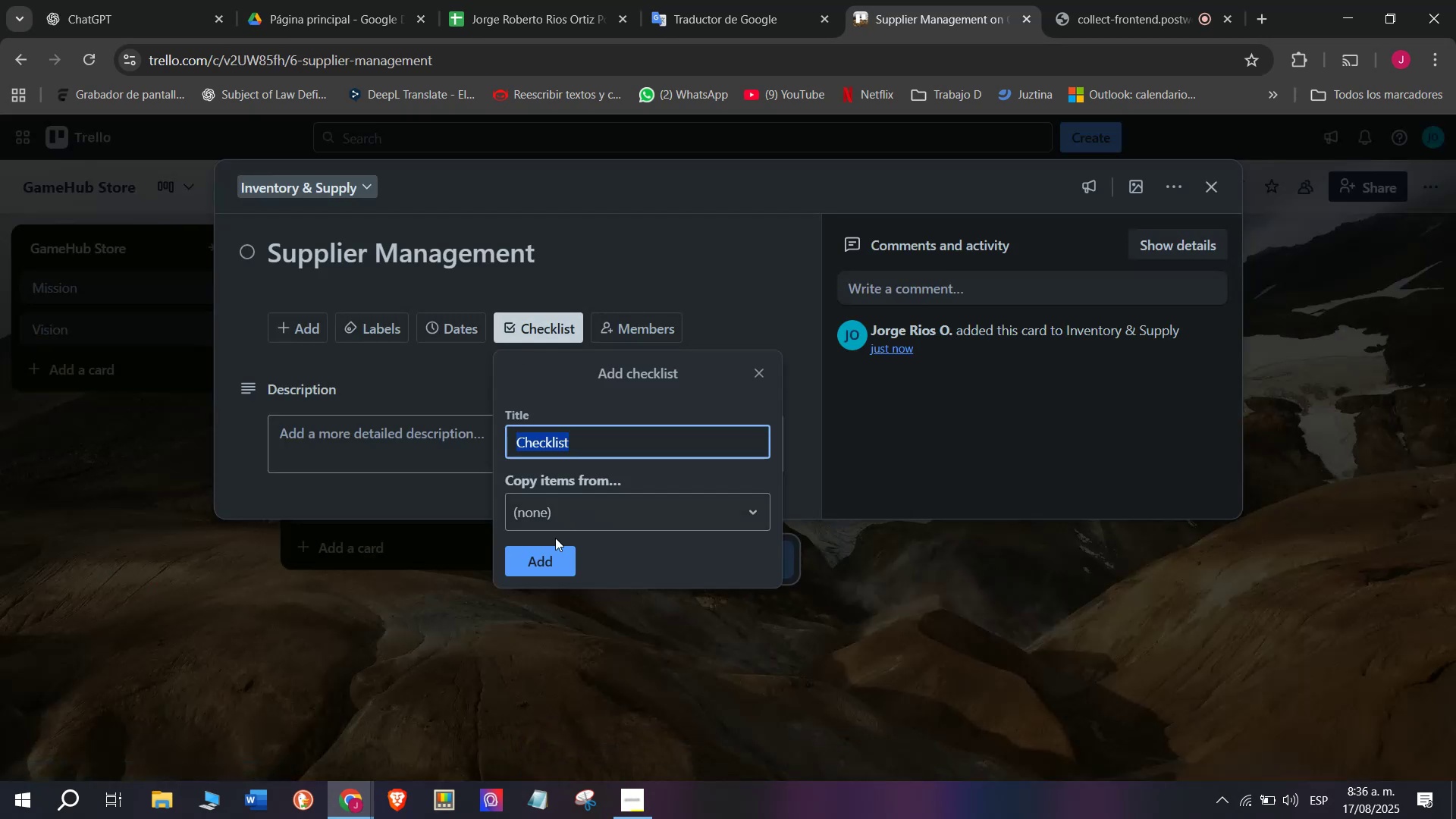 
left_click([544, 555])
 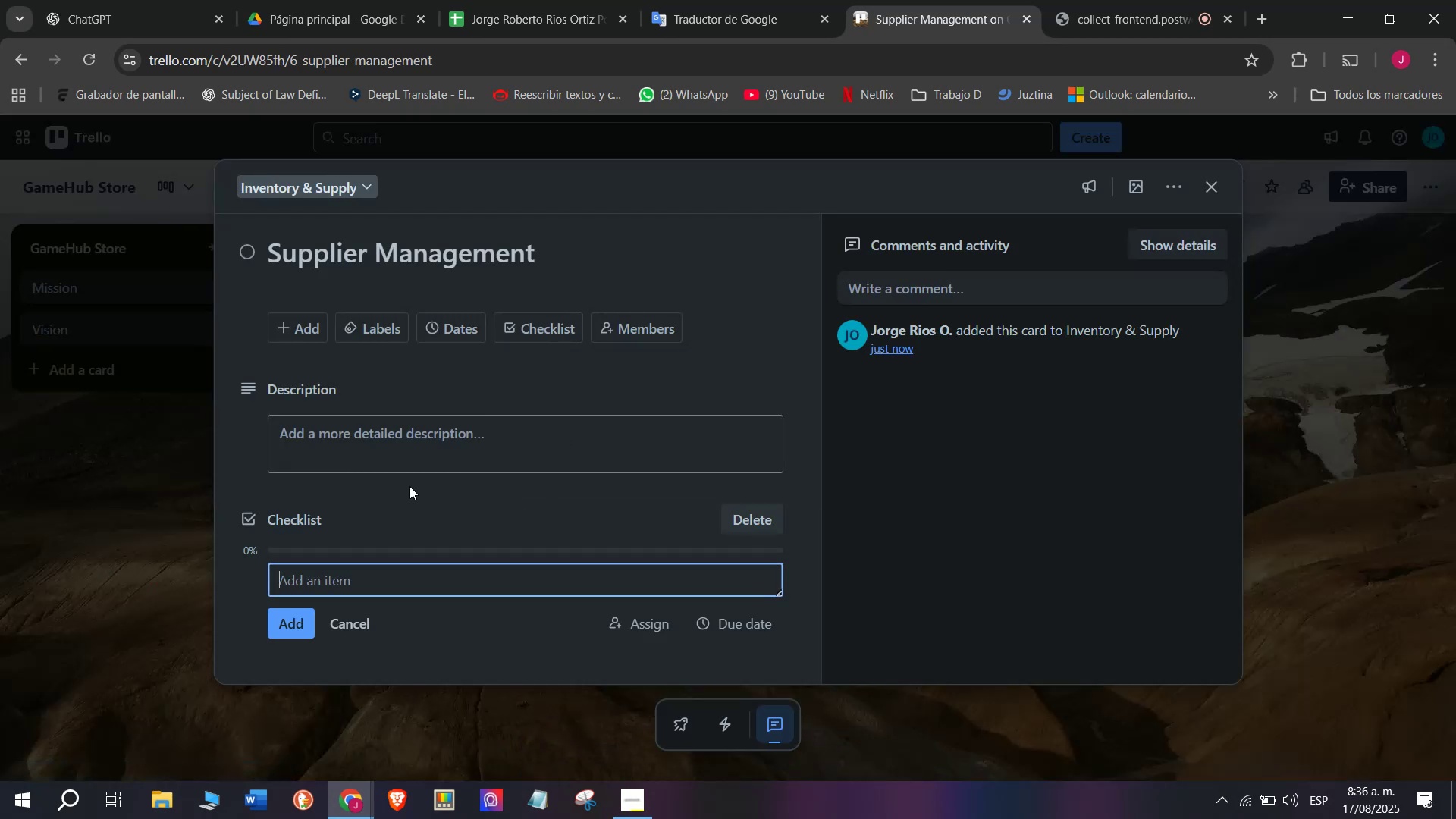 
scroll: coordinate [410, 486], scroll_direction: down, amount: 3.0
 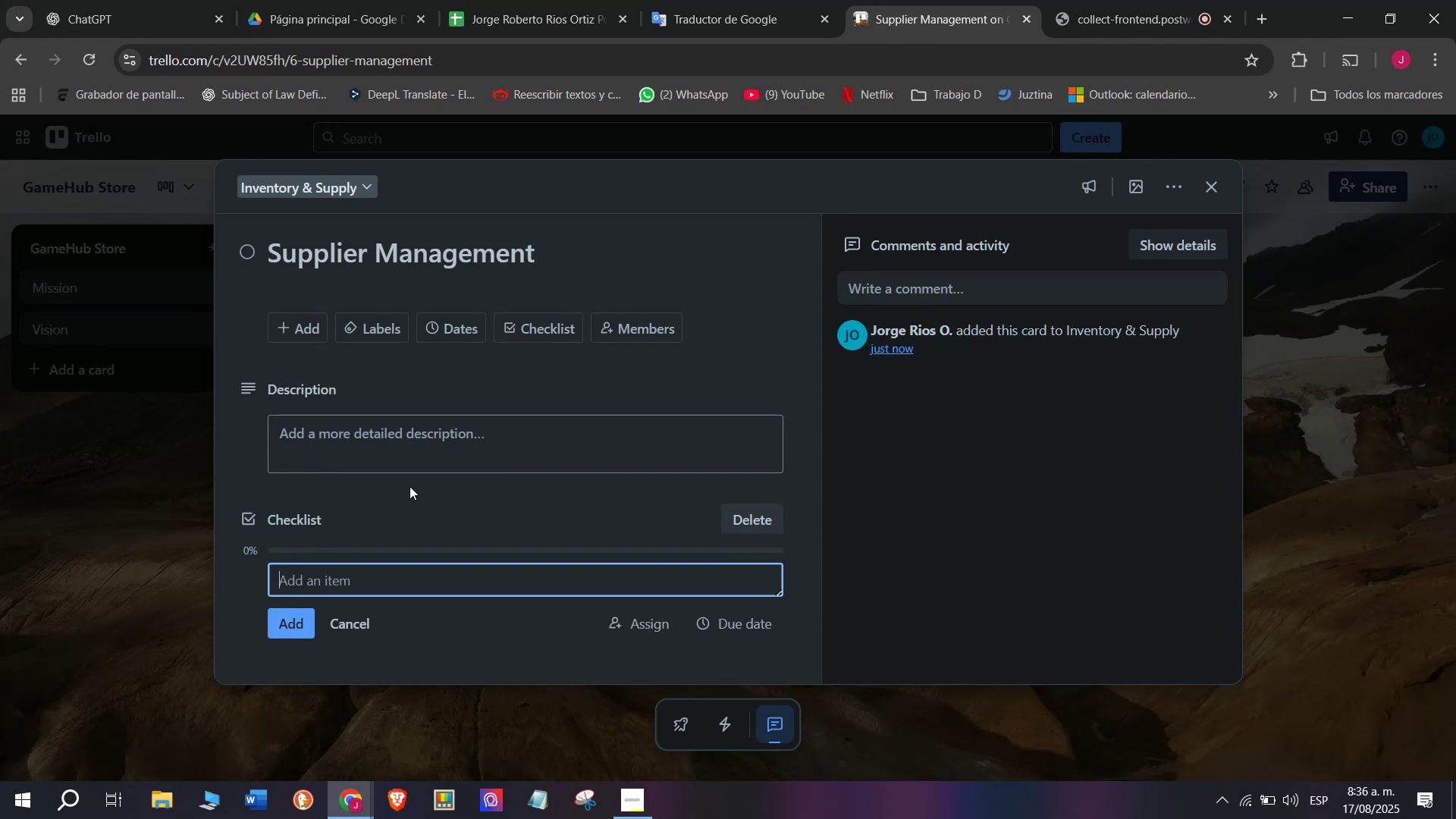 
type(Contact d)
key(Backspace)
type(game )
 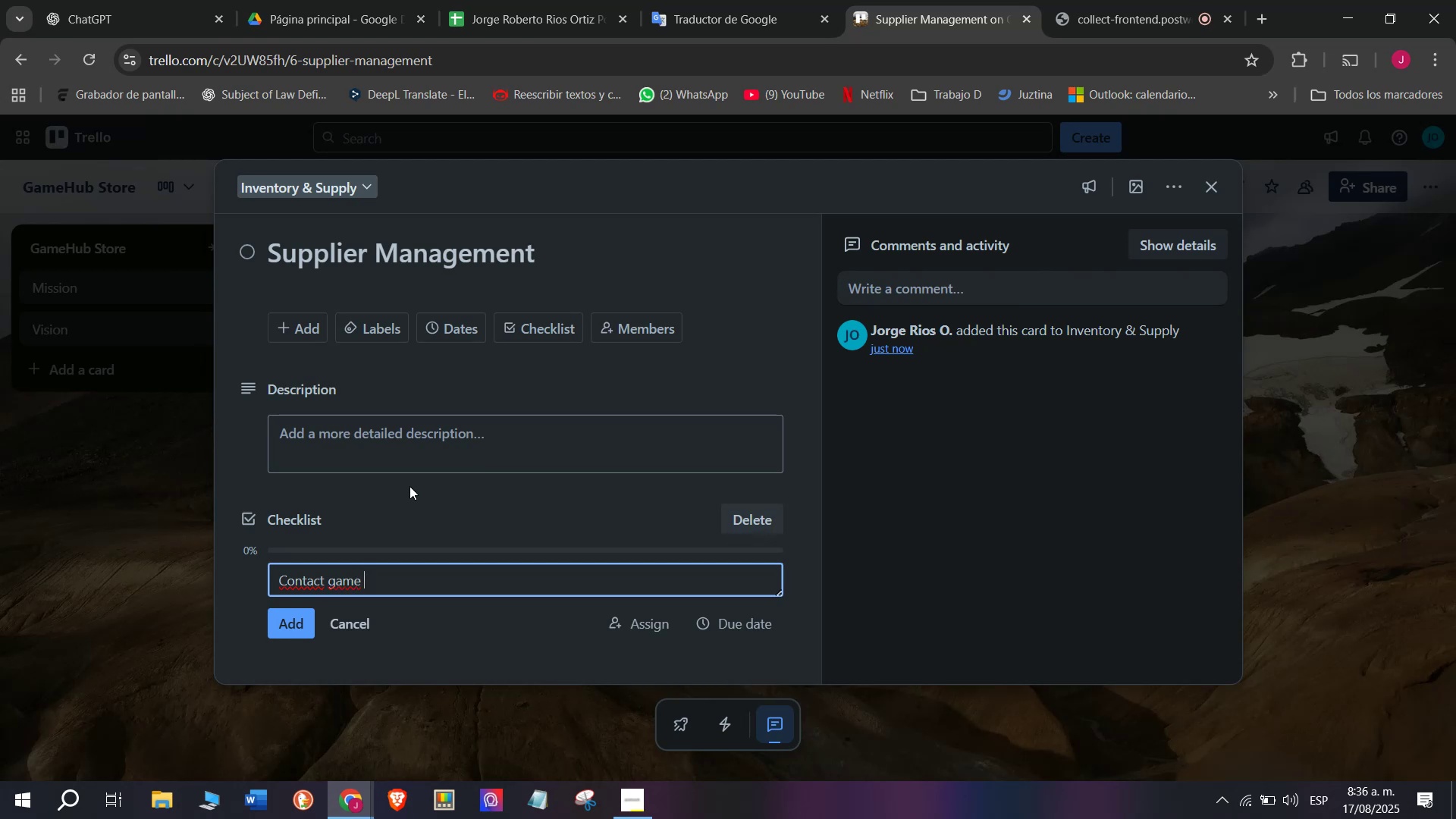 
wait(9.41)
 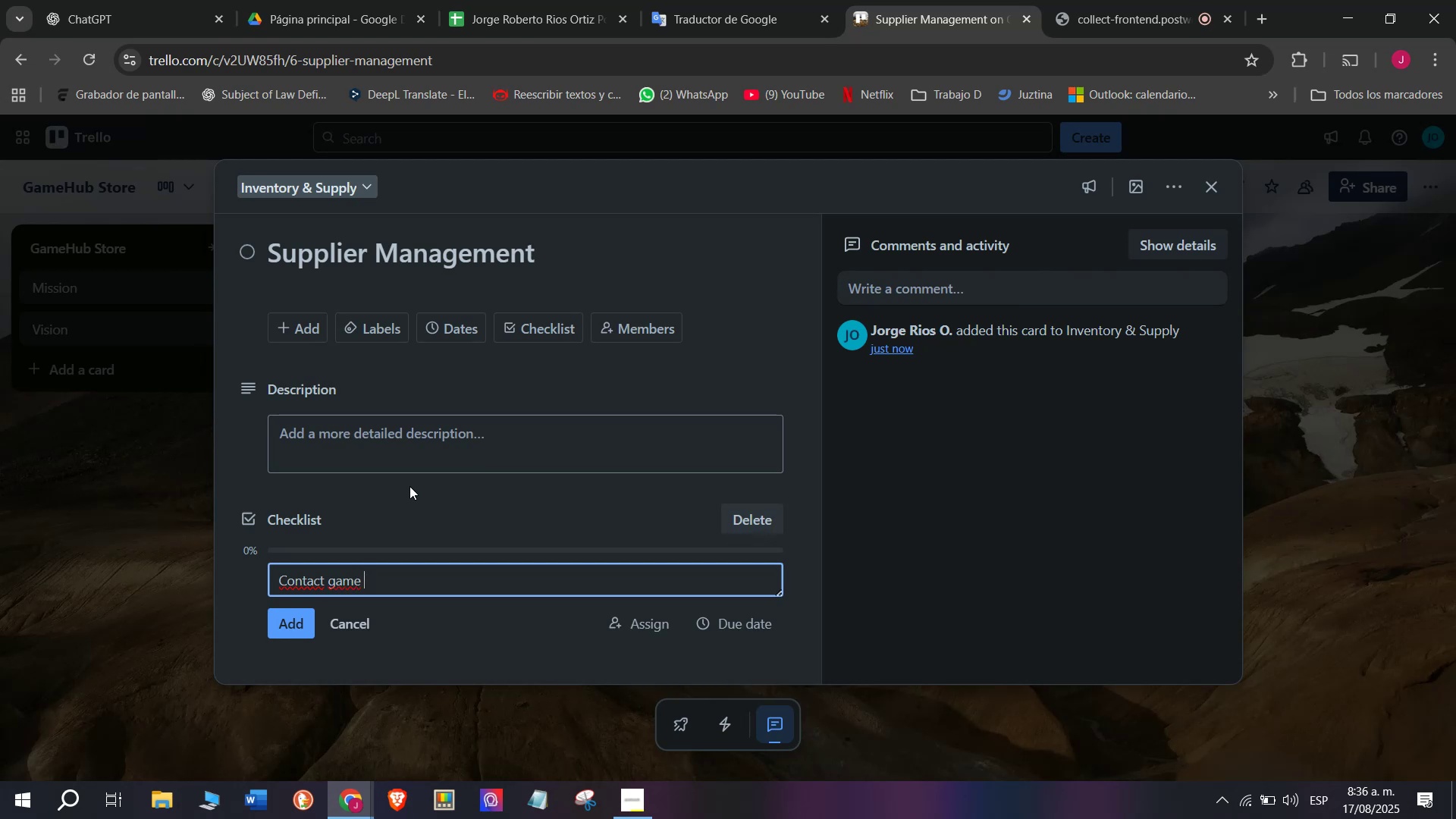 
type(pu)
 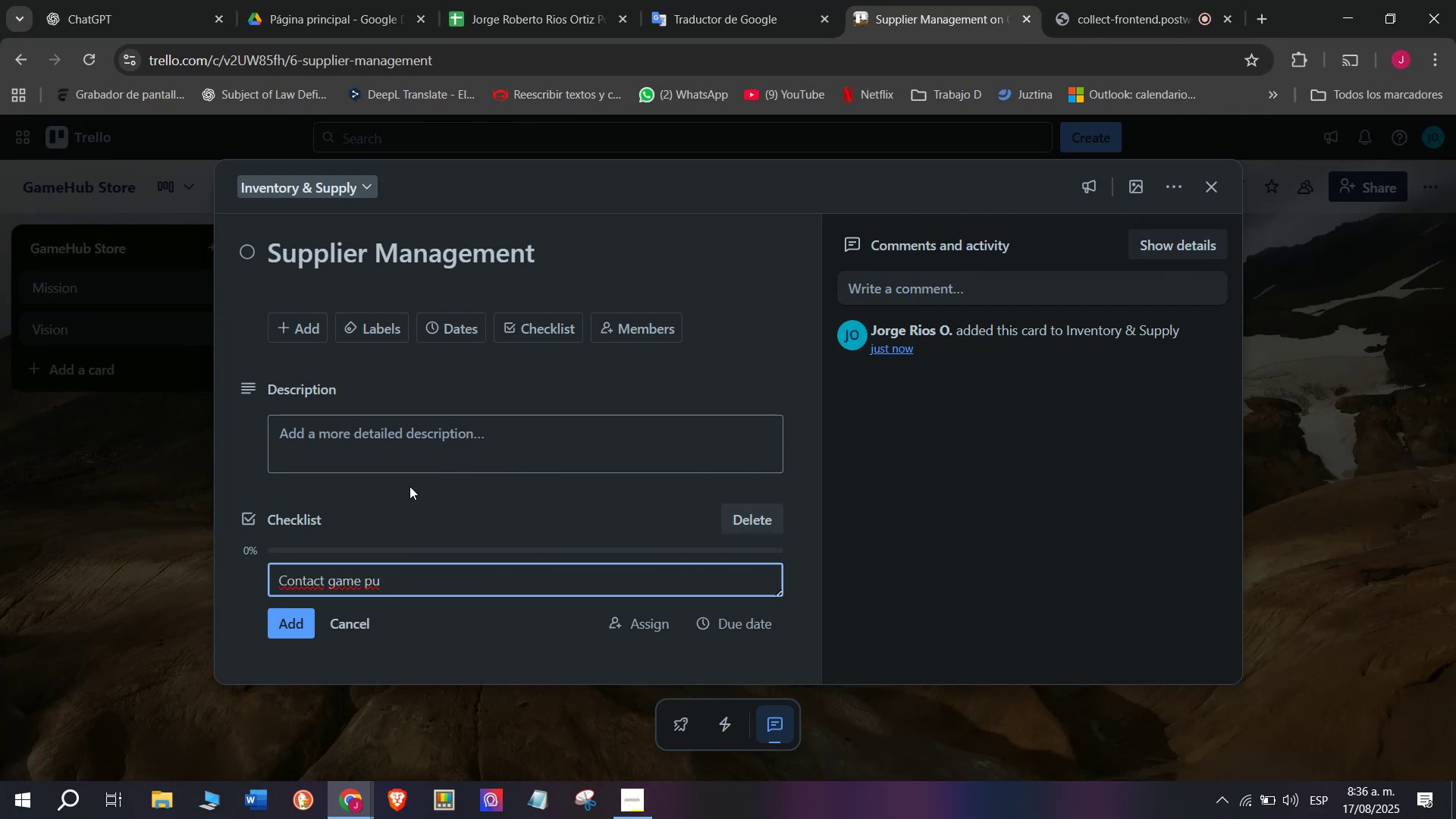 
wait(15.5)
 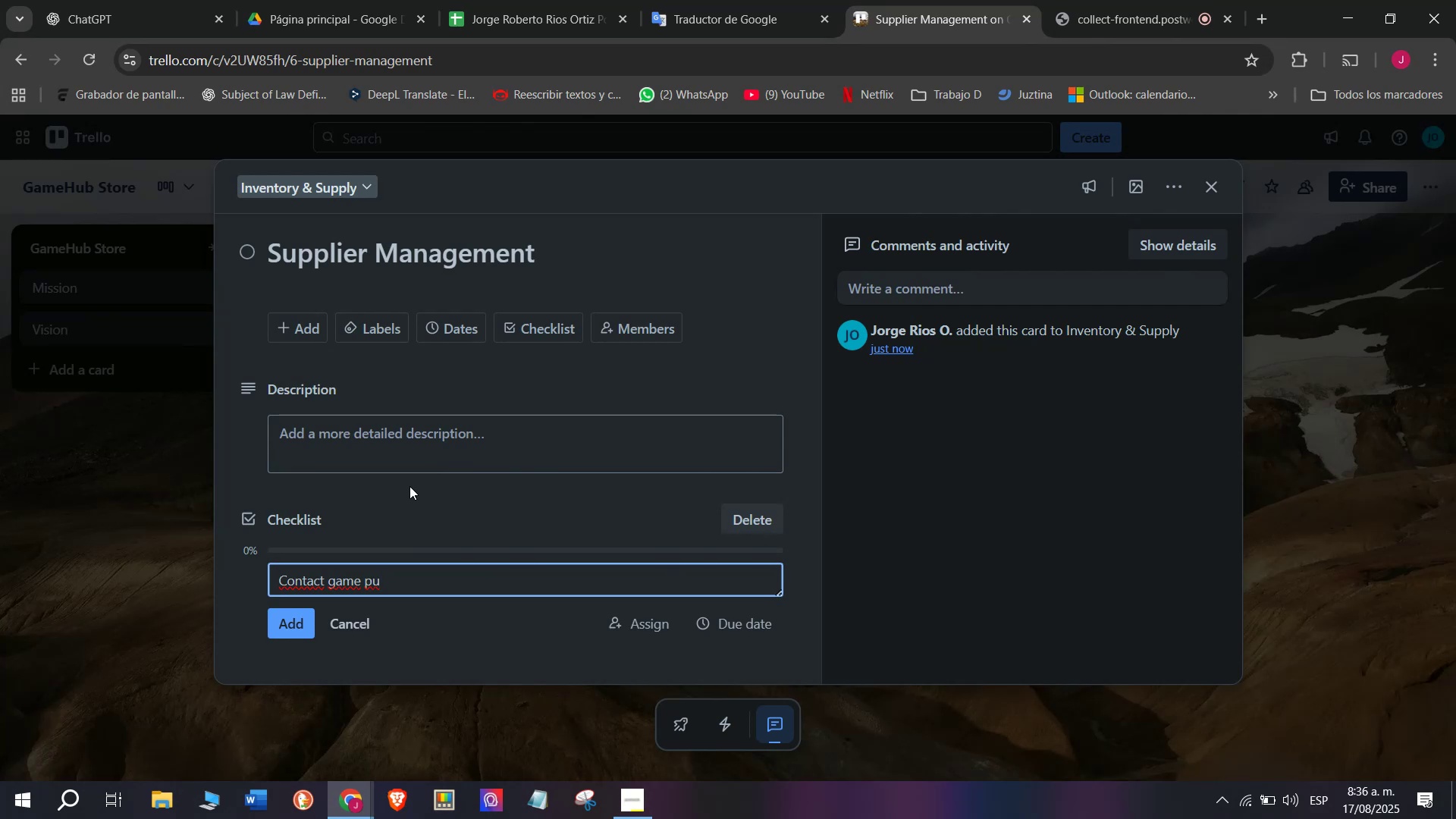 
key(Backspace)
 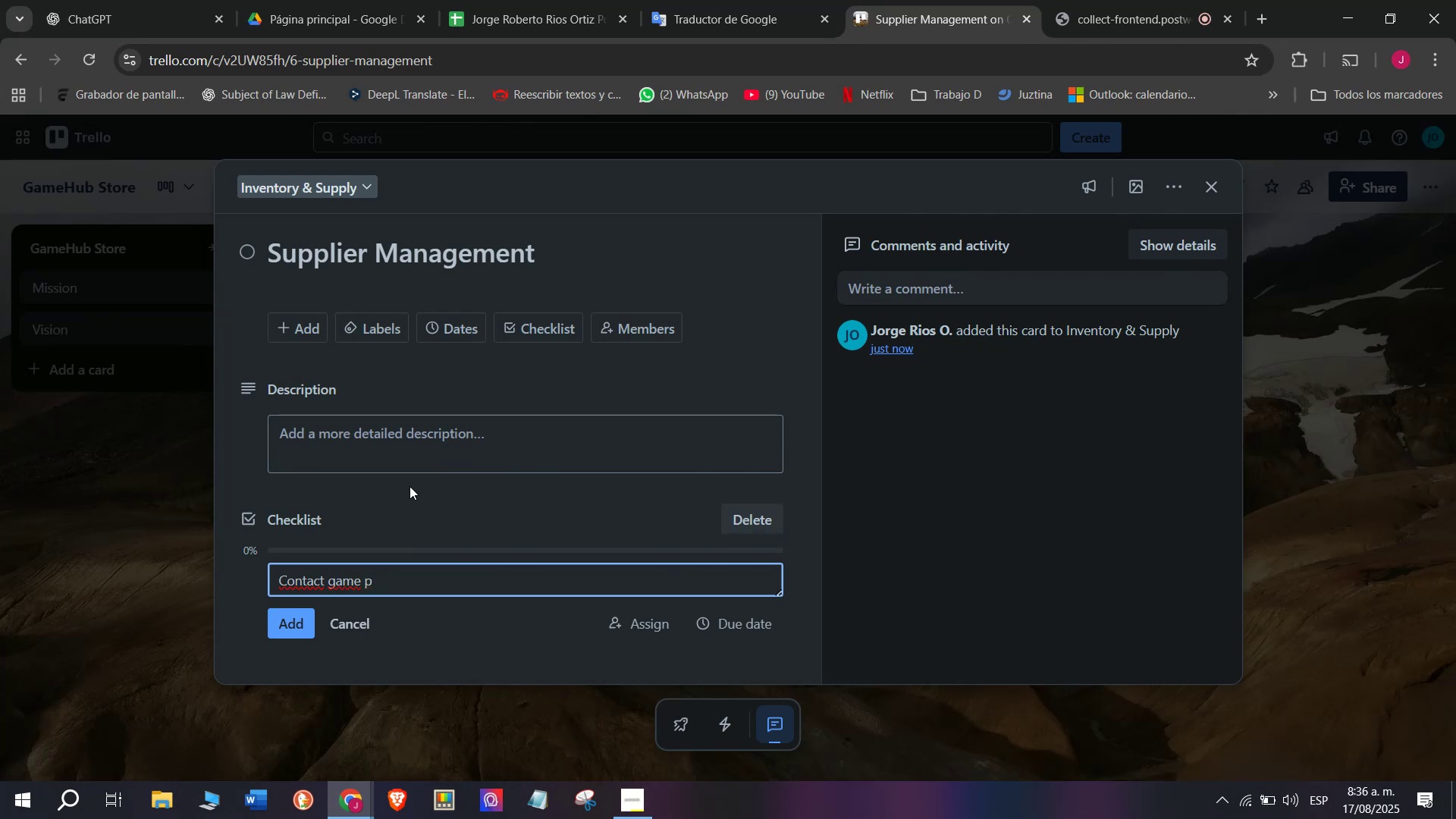 
key(Backspace)
 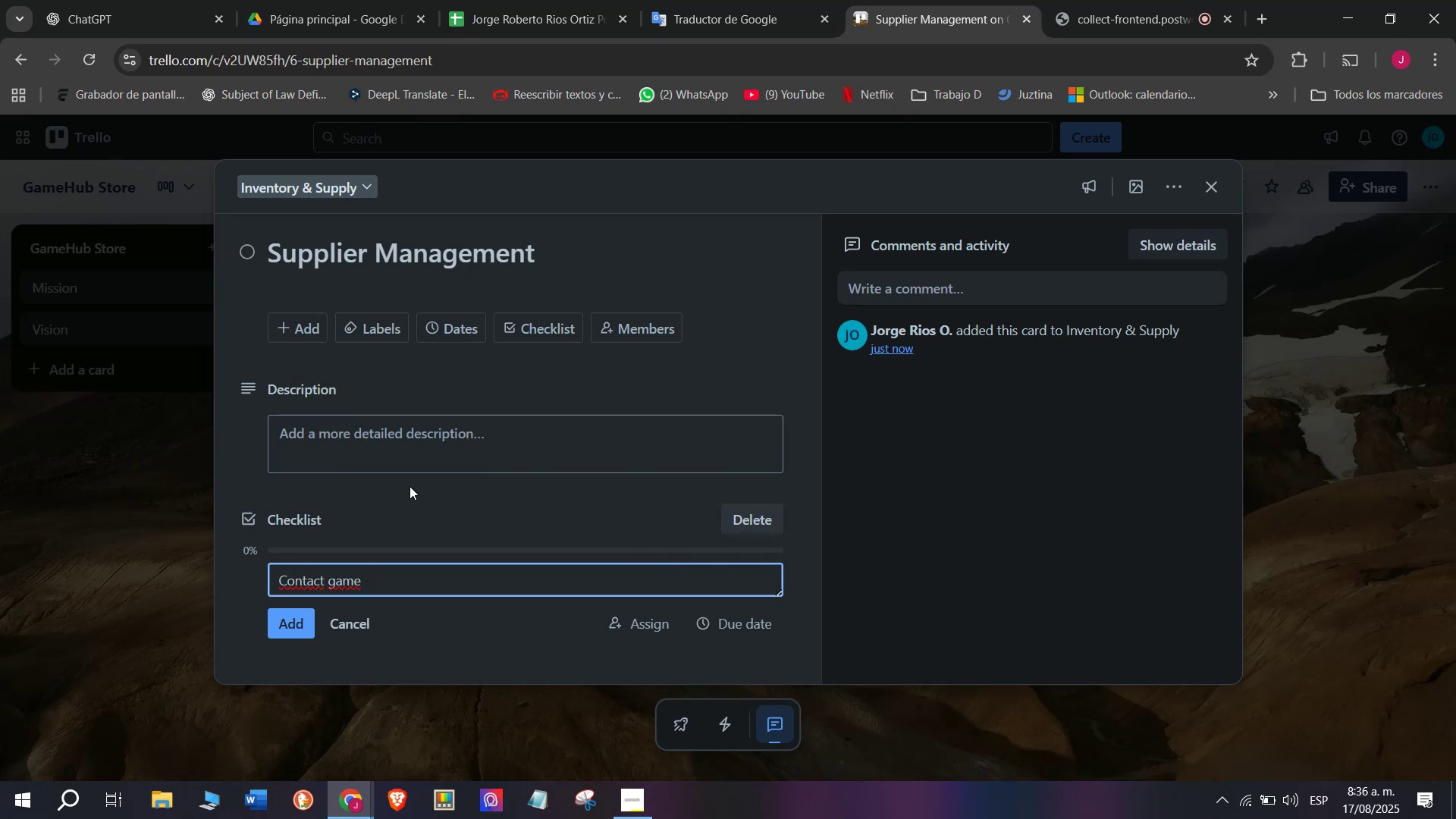 
wait(9.95)
 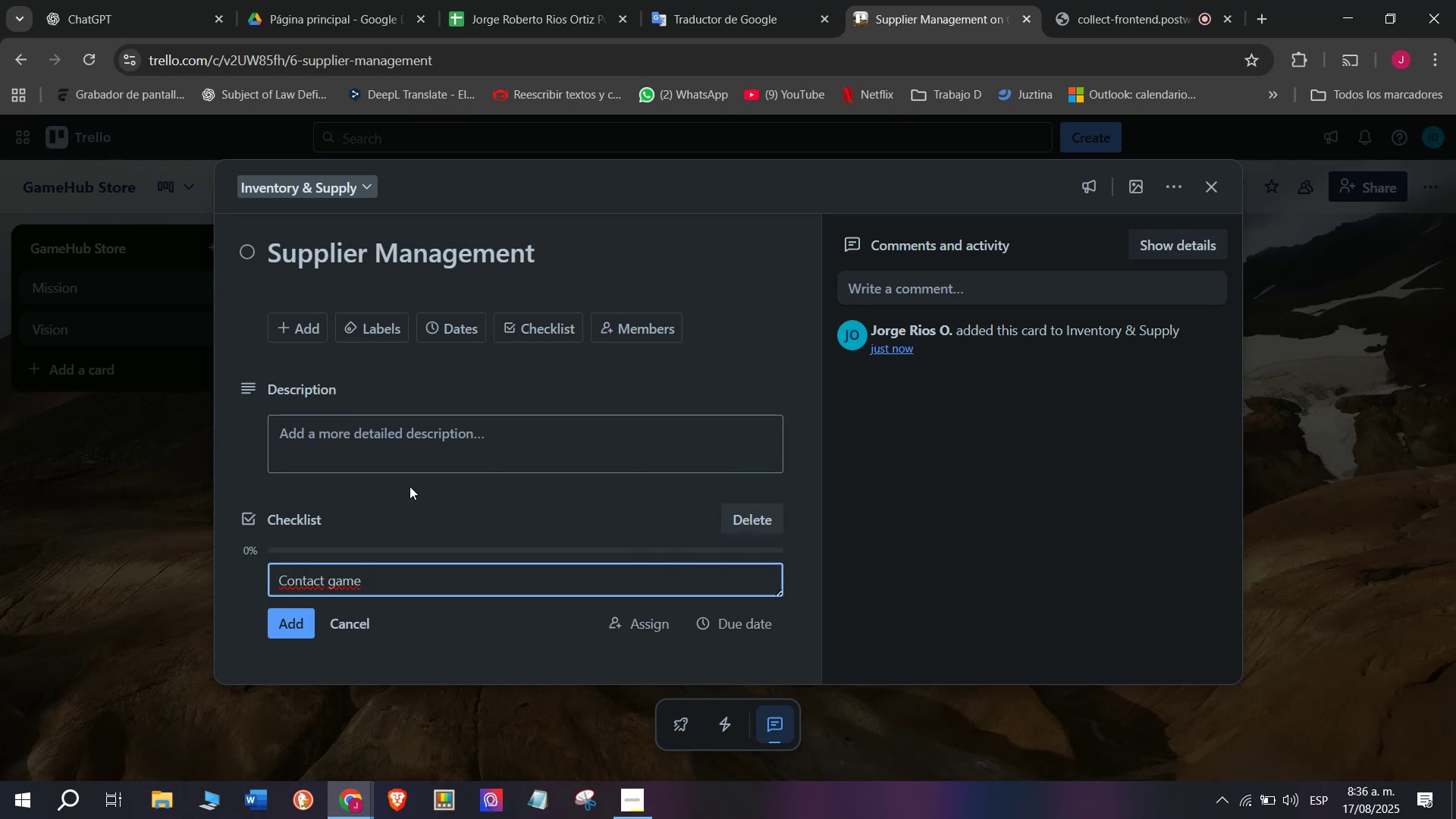 
type(publick)
key(Backspace)
key(Backspace)
type(sher)
 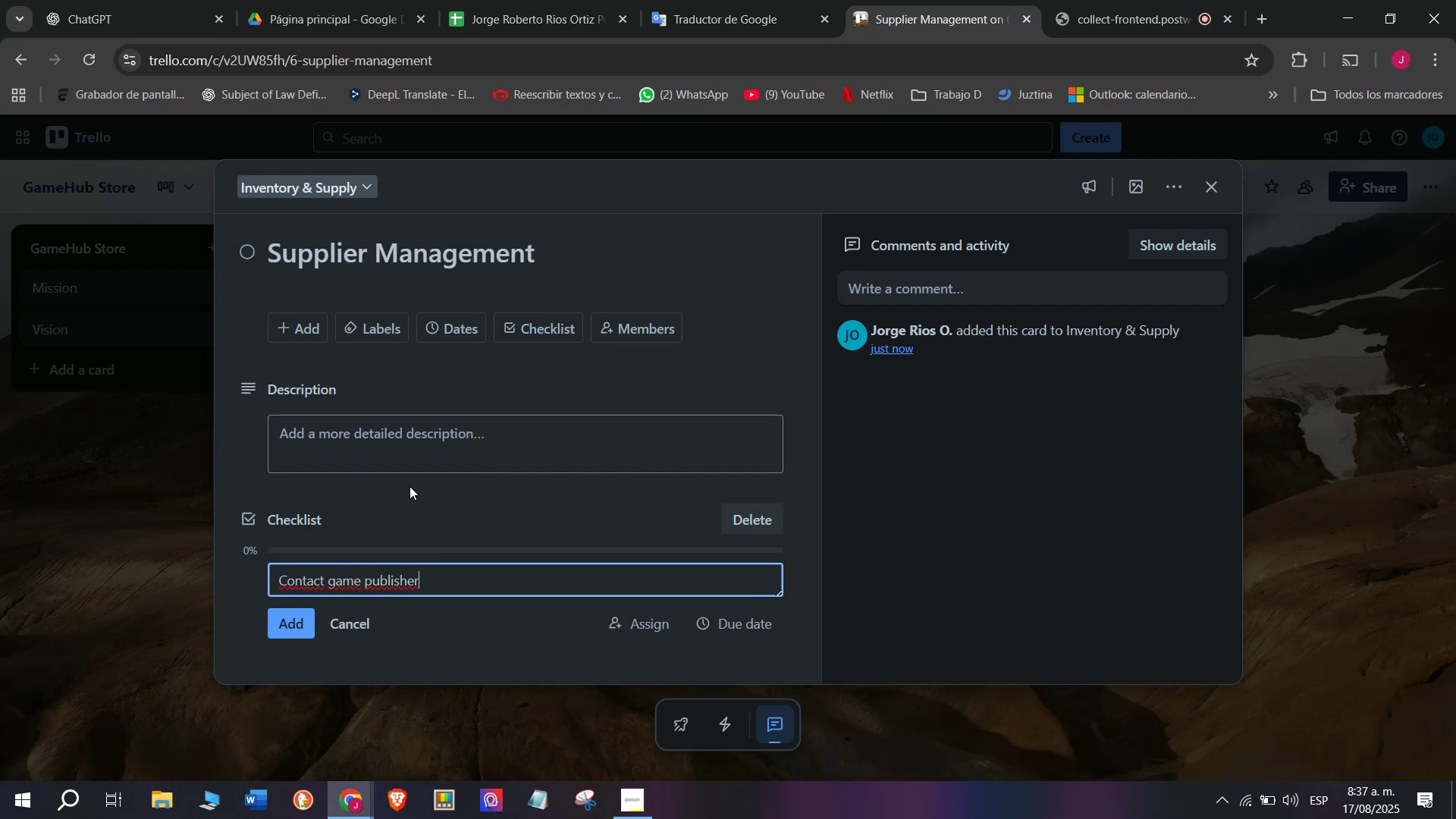 
wait(5.99)
 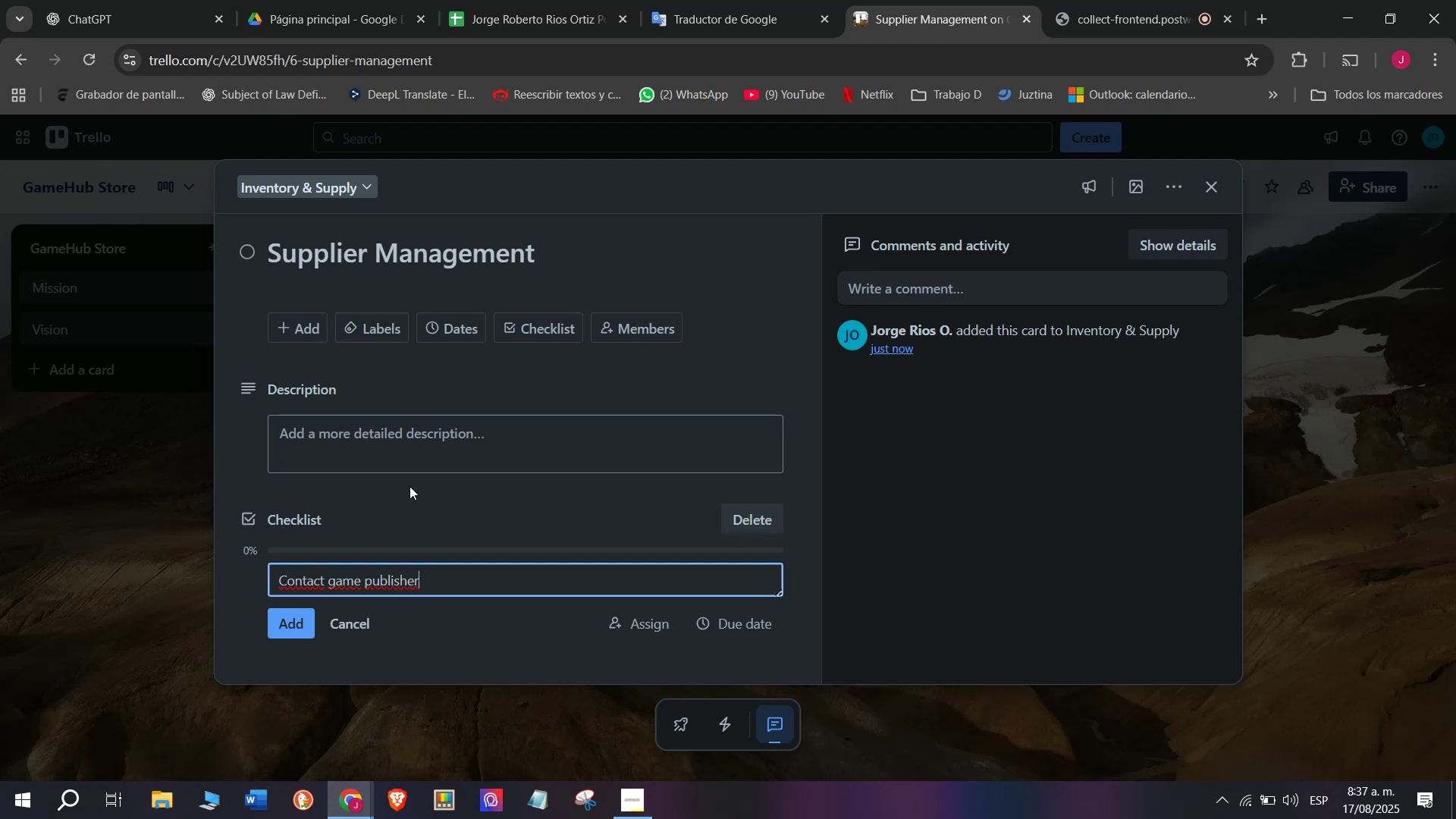 
key(S)
 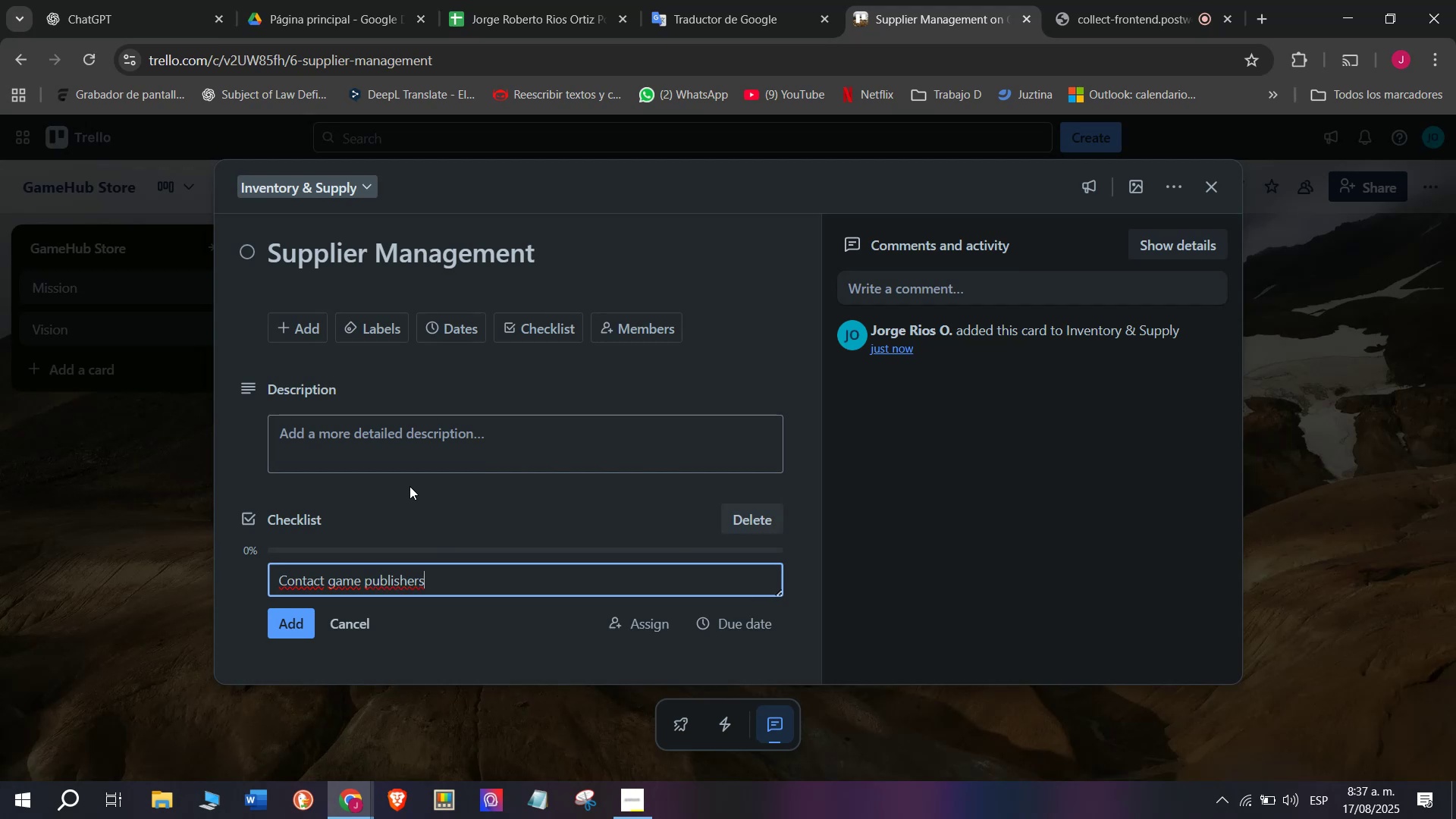 
key(Enter)
 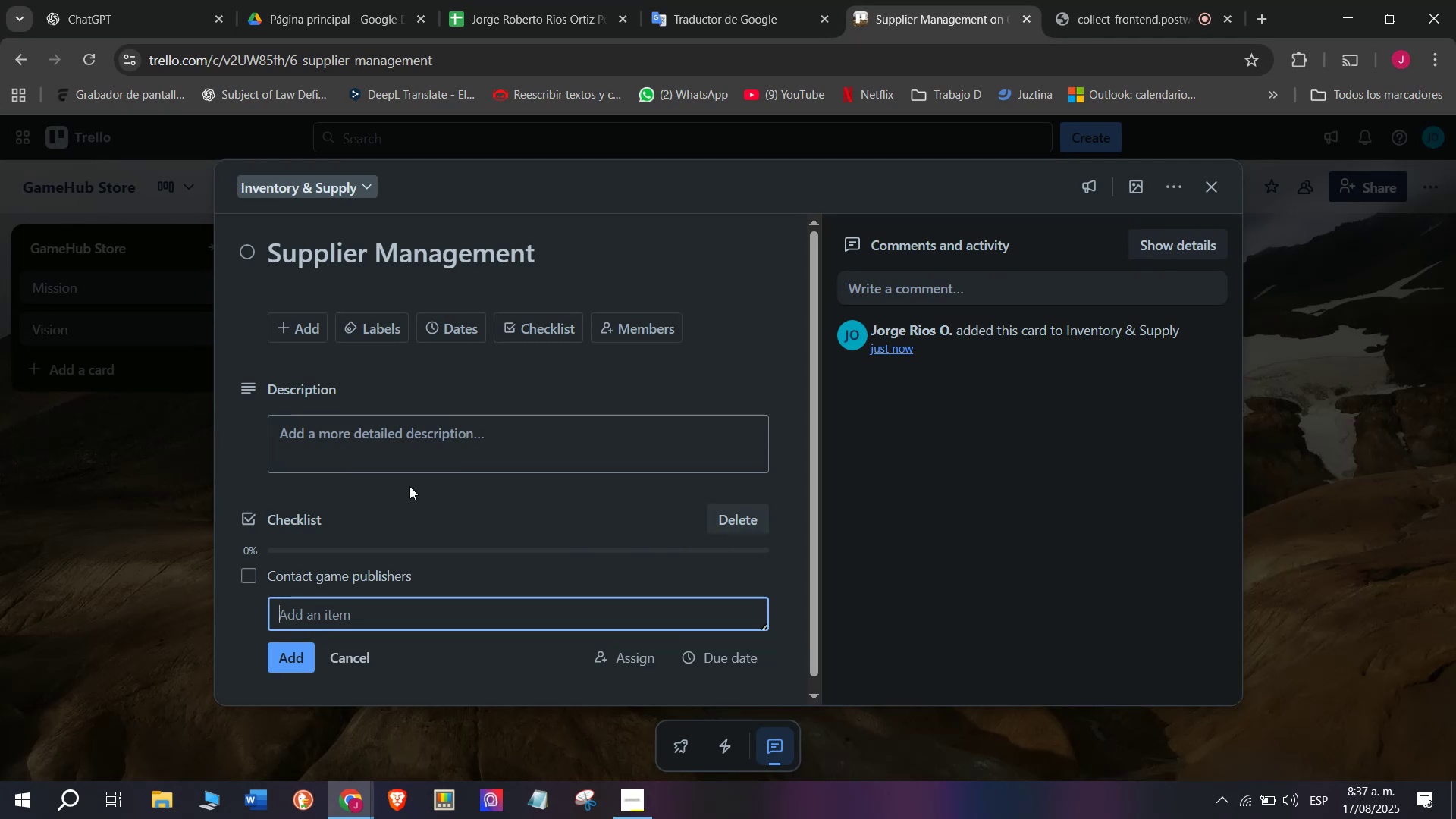 
wait(38.1)
 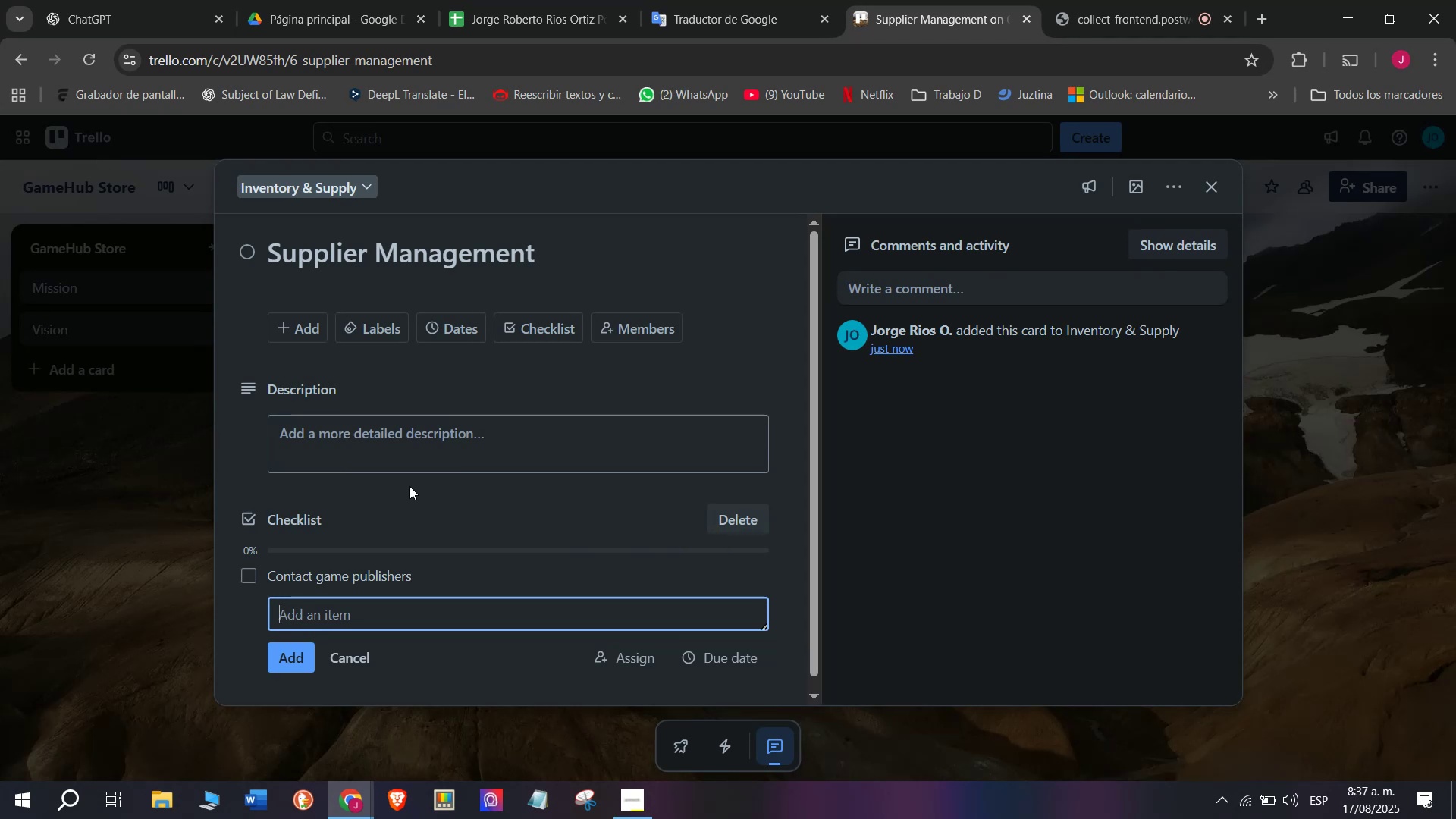 
type(Place weekly Orders)
 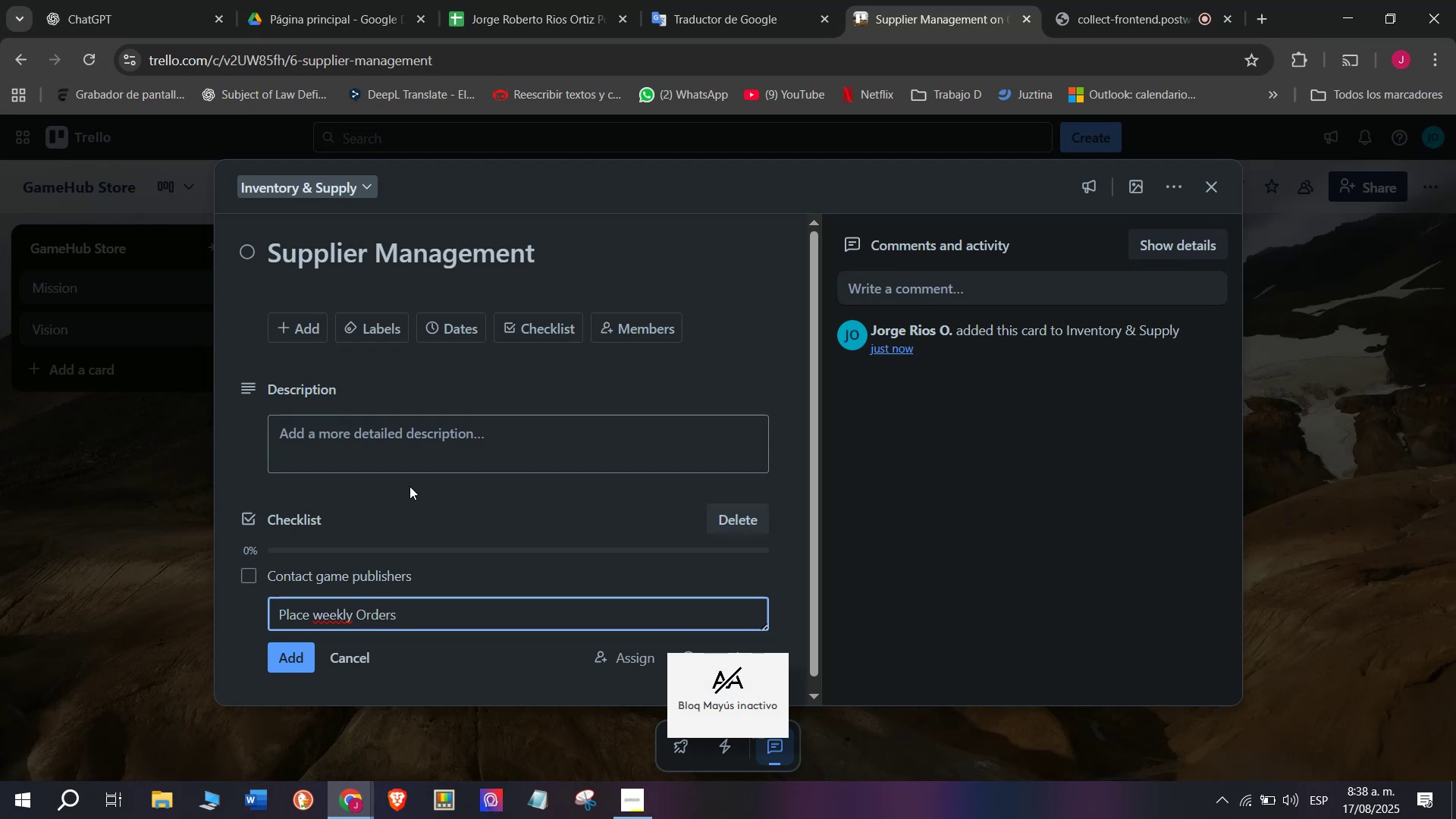 
key(Enter)
 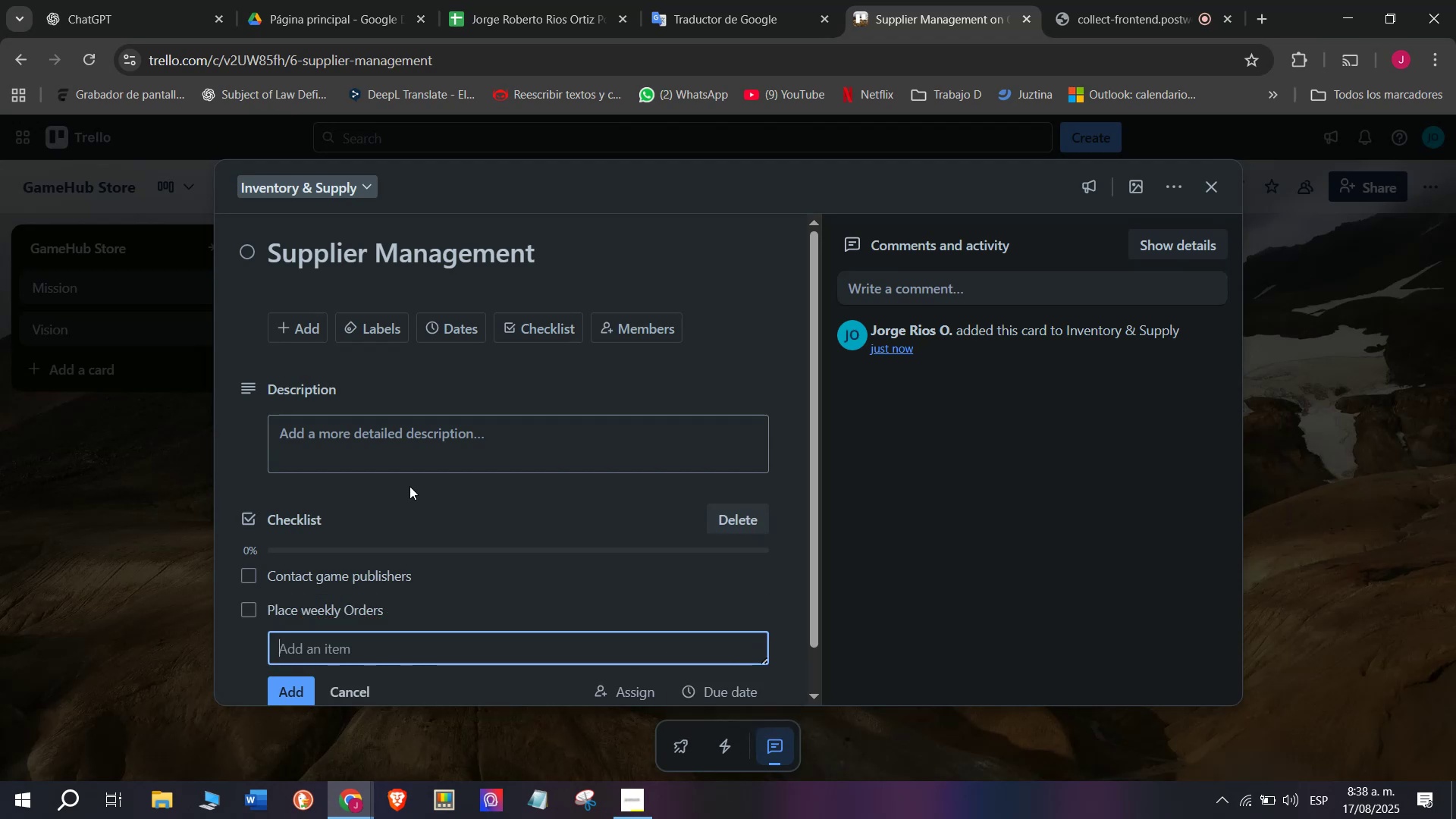 
type(Confirm delivery dates)
 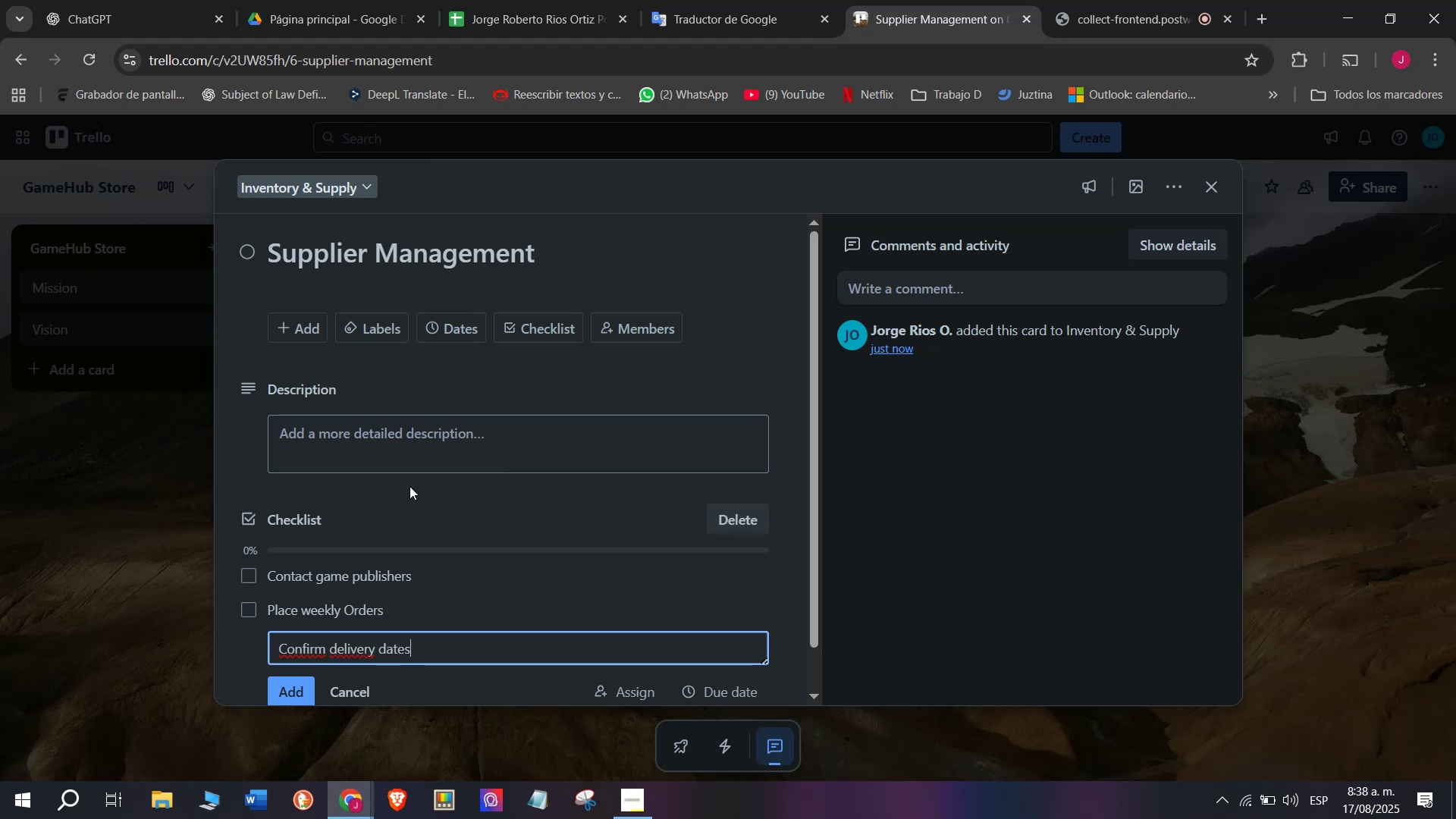 
key(Enter)
 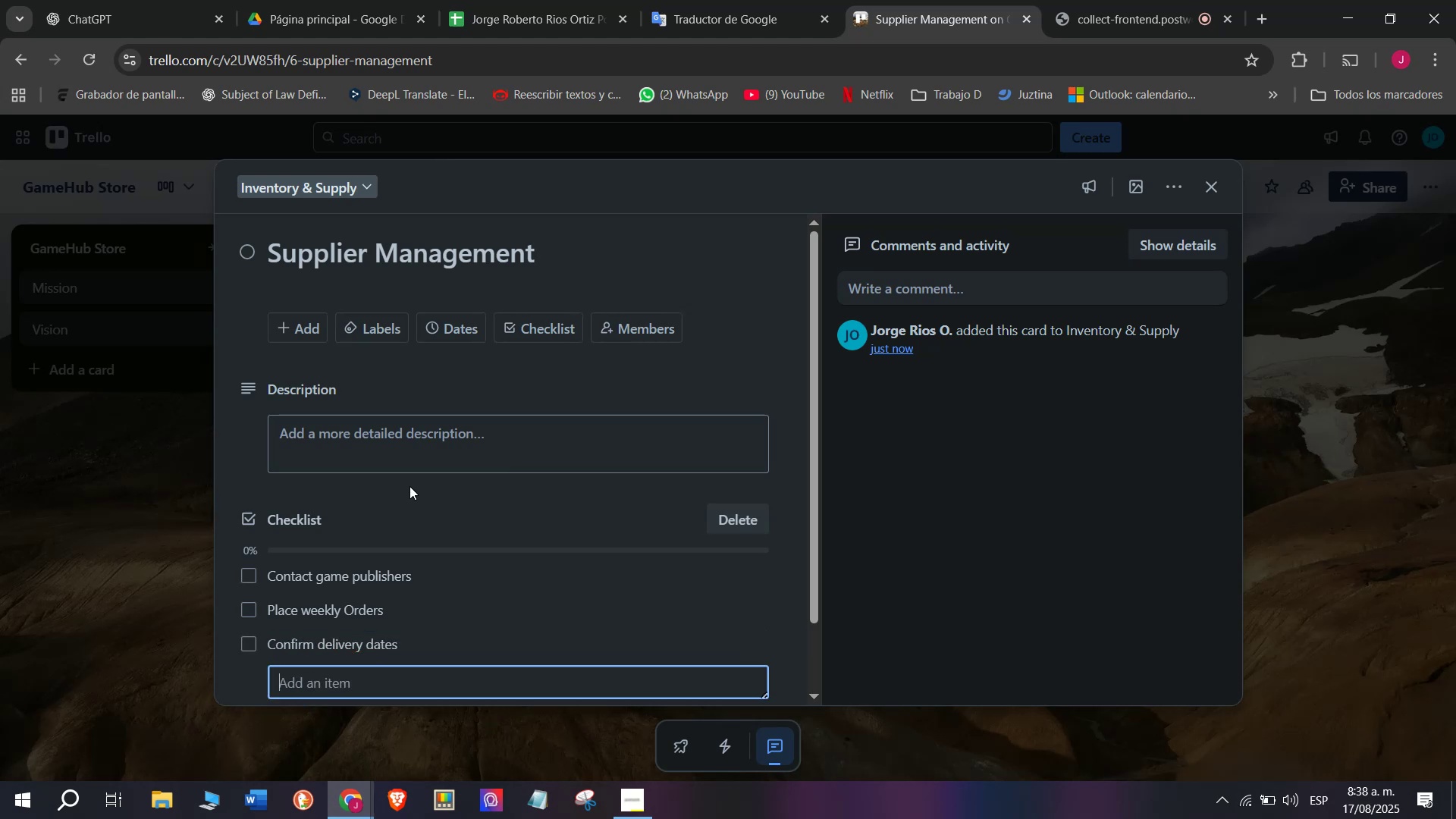 
type(Check invoices)
 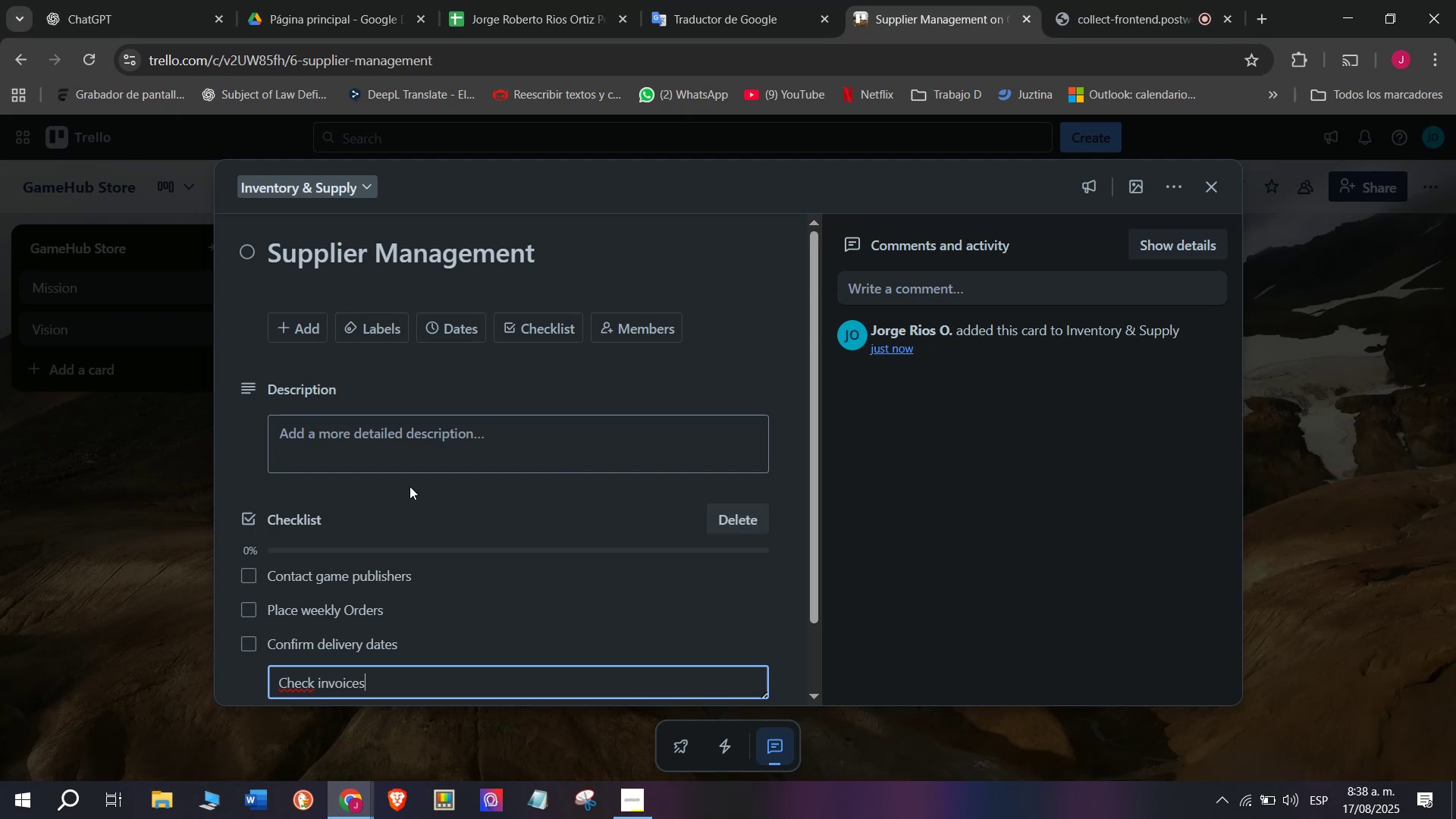 
key(Enter)
 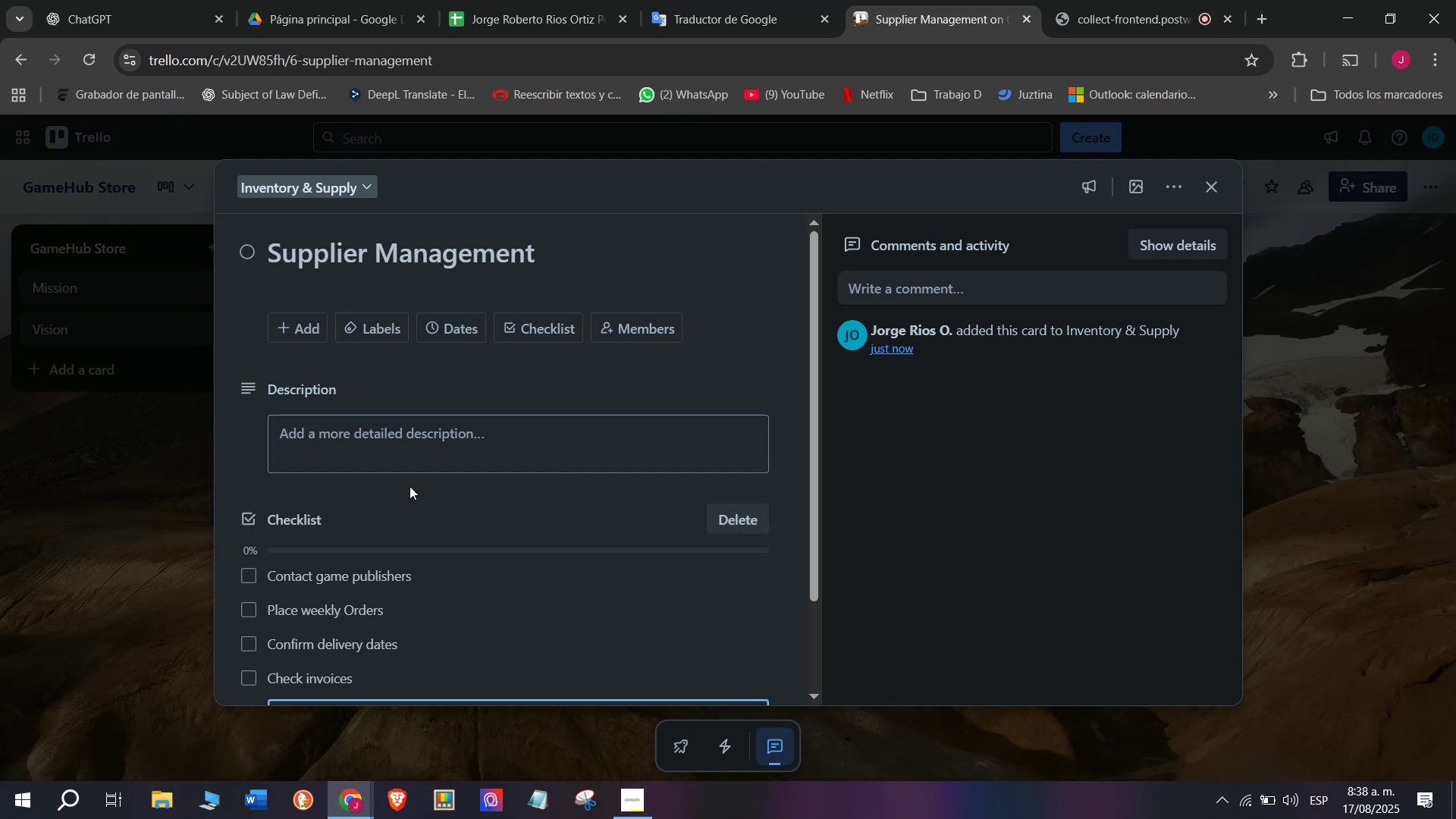 
type(Verify qualit)
 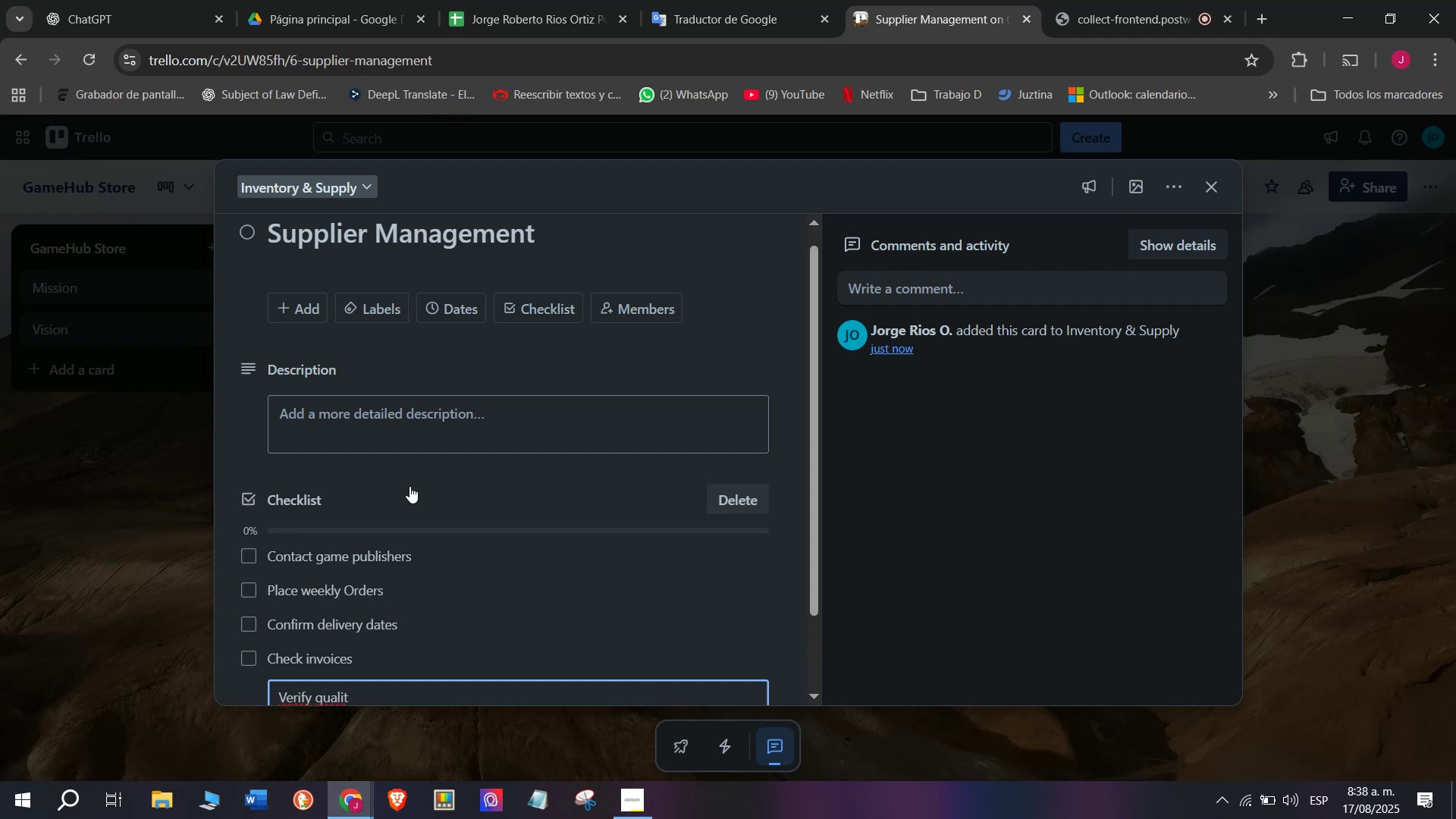 
key(Y)
 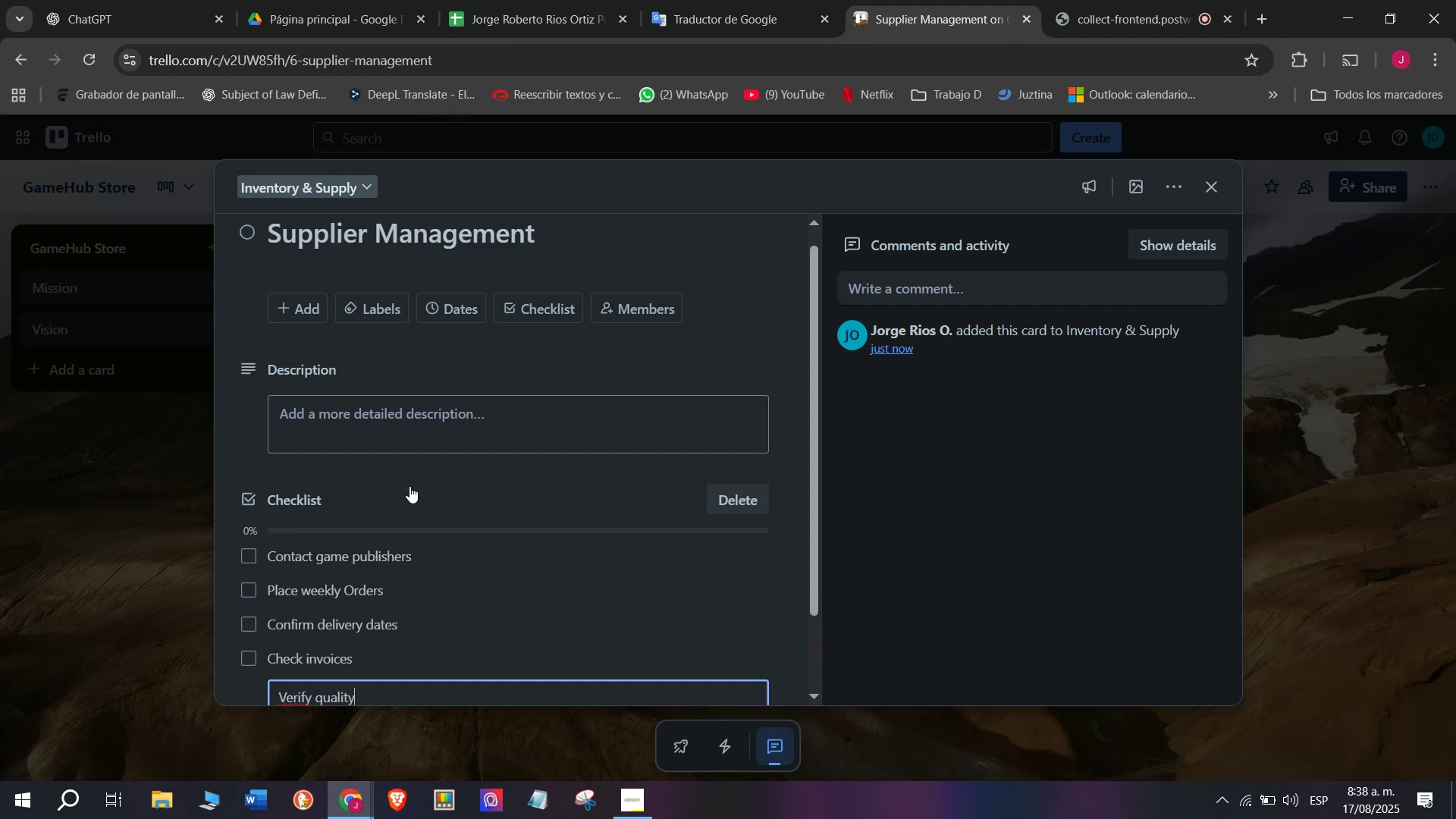 
key(Space)
 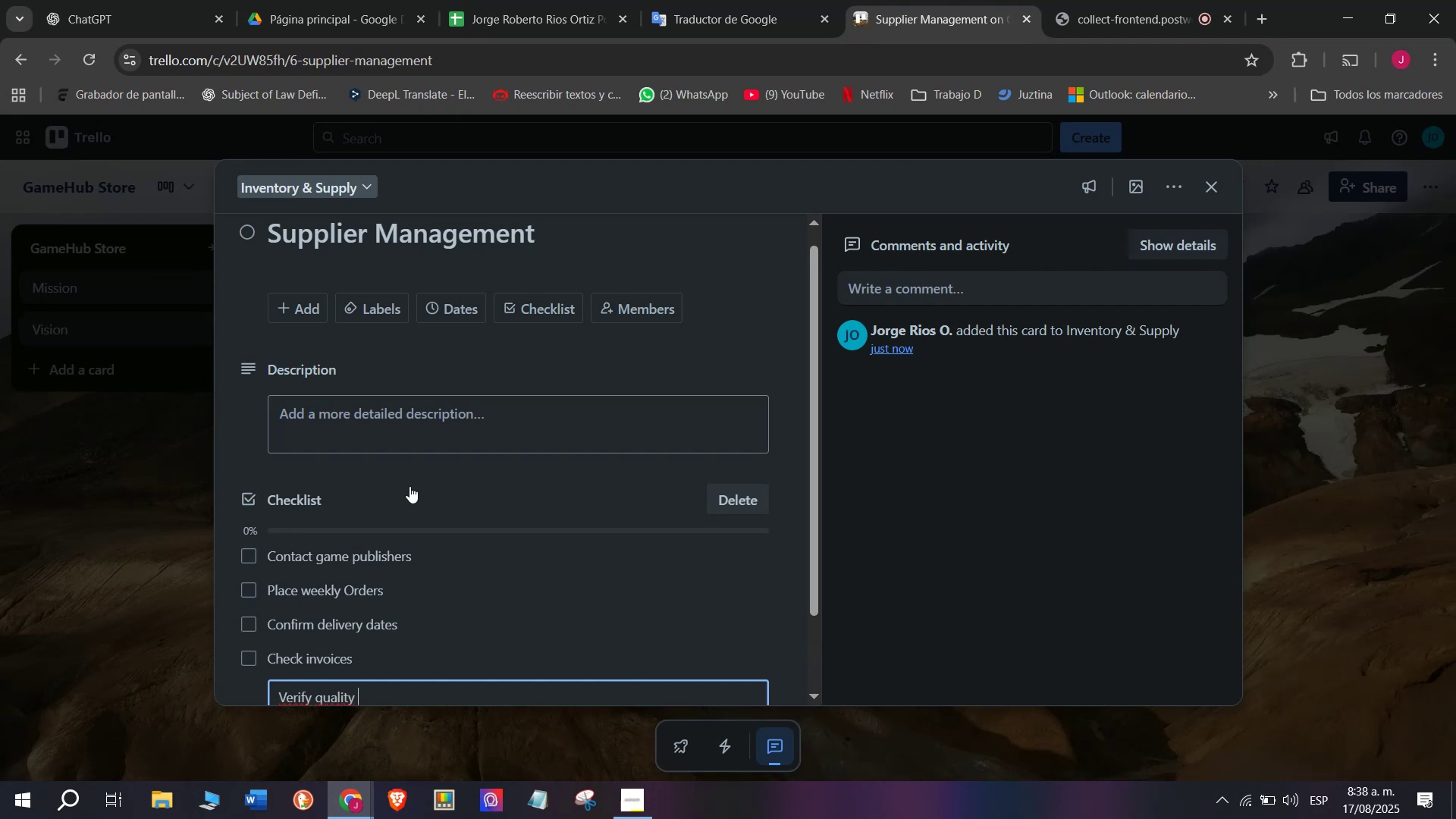 
key(Enter)
 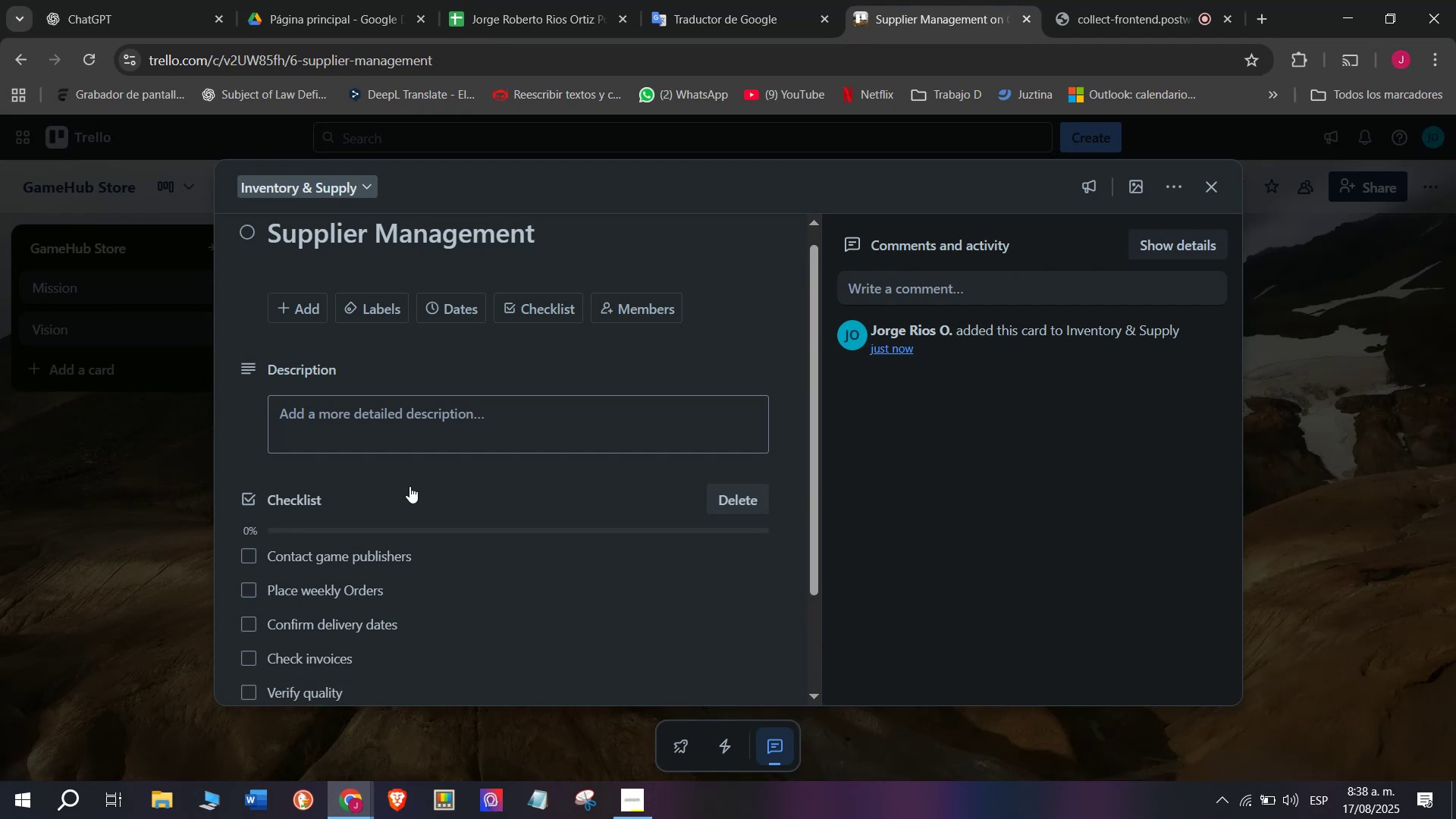 
type(Update )
 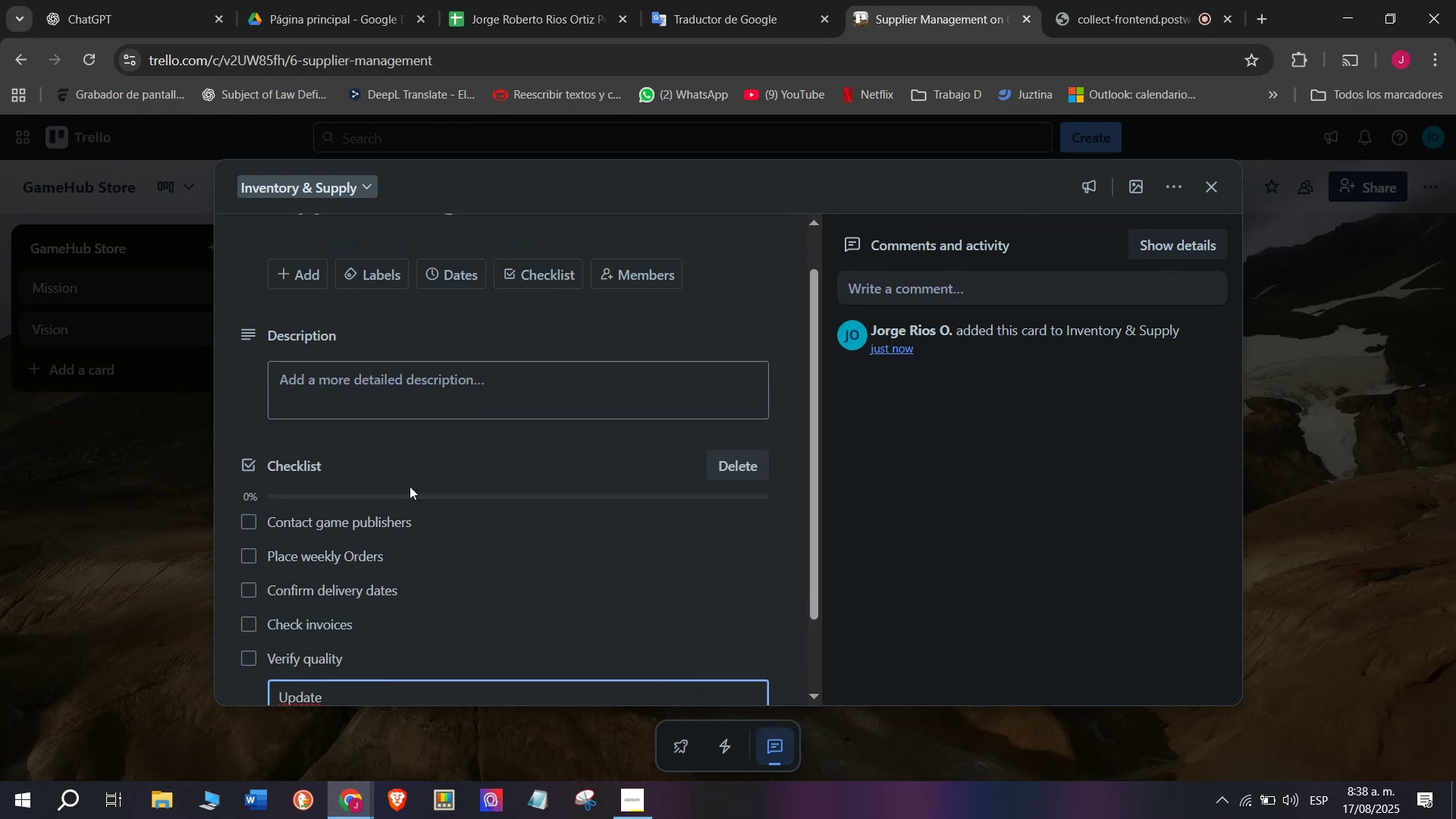 
type(database)
 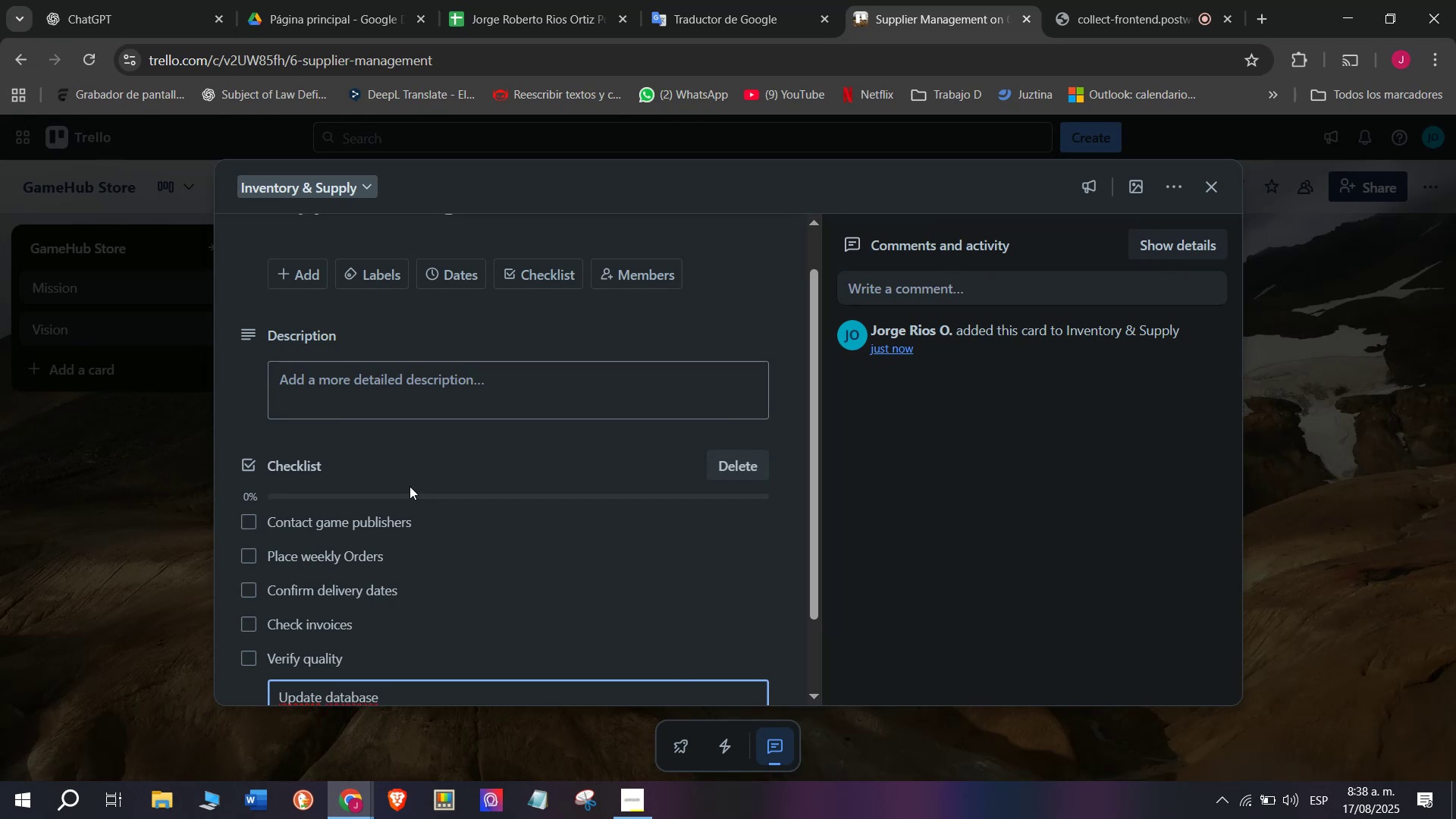 
key(Enter)
 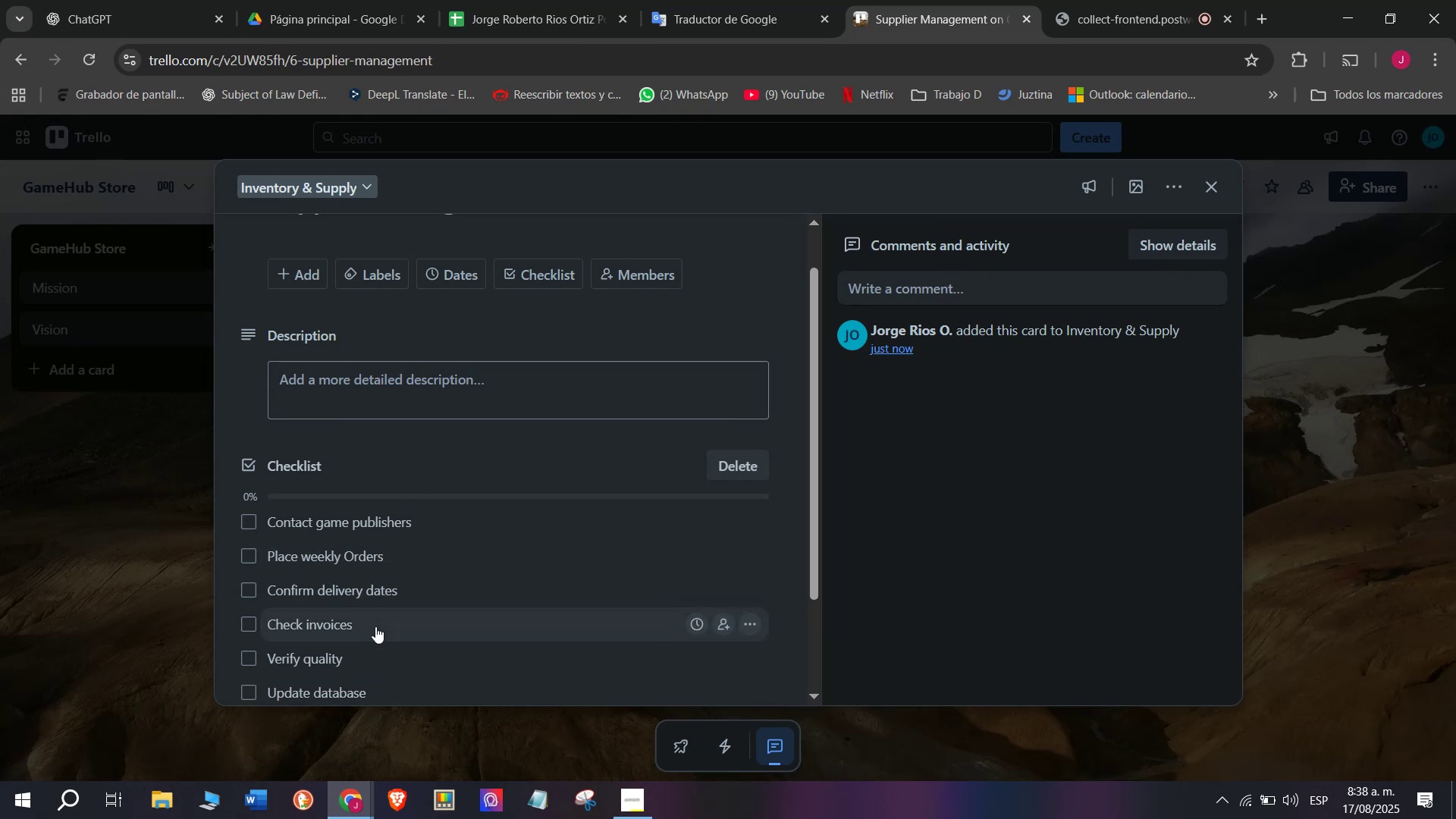 
scroll: coordinate [379, 560], scroll_direction: down, amount: 3.0
 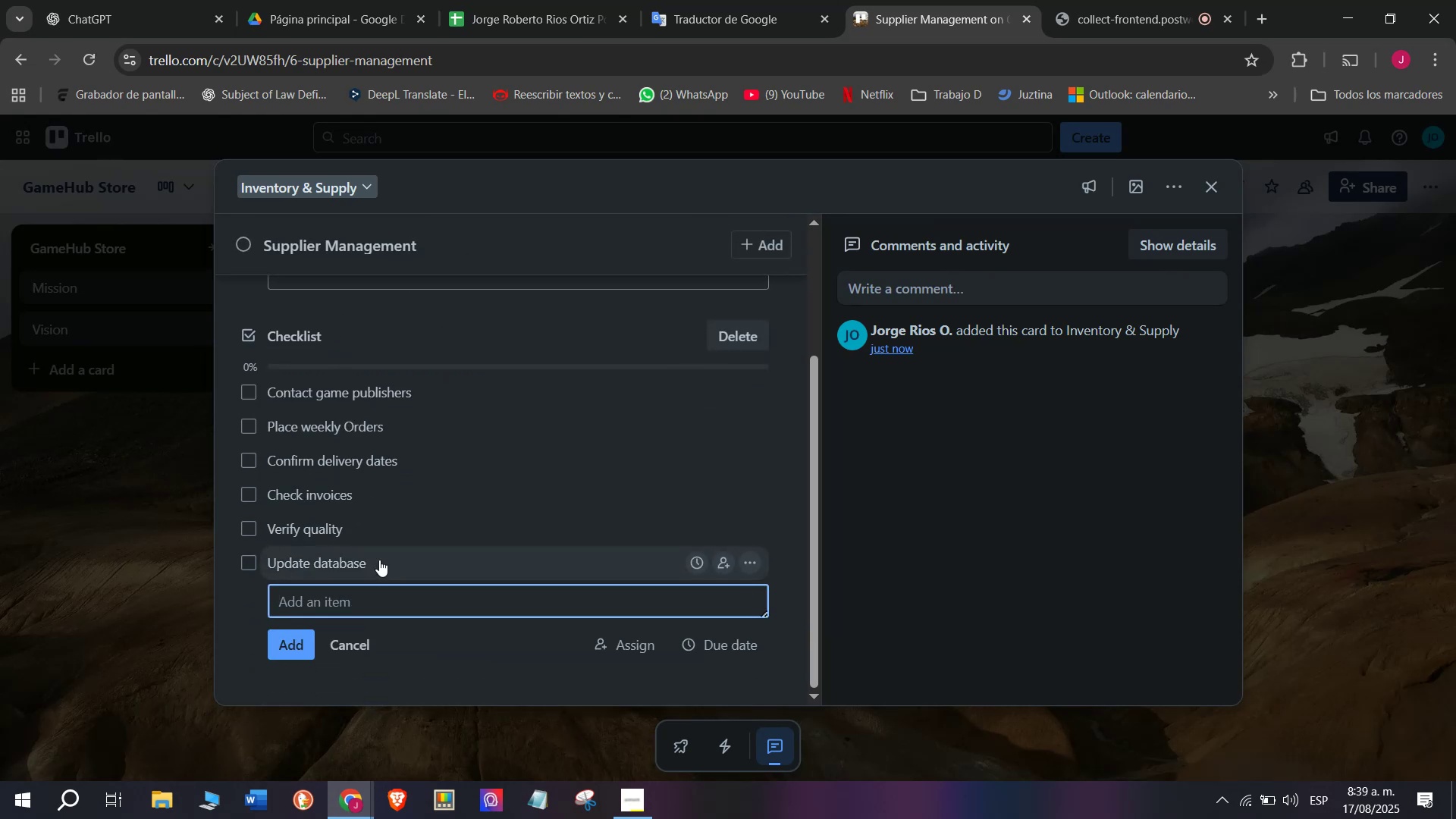 
scroll: coordinate [379, 560], scroll_direction: up, amount: 4.0
 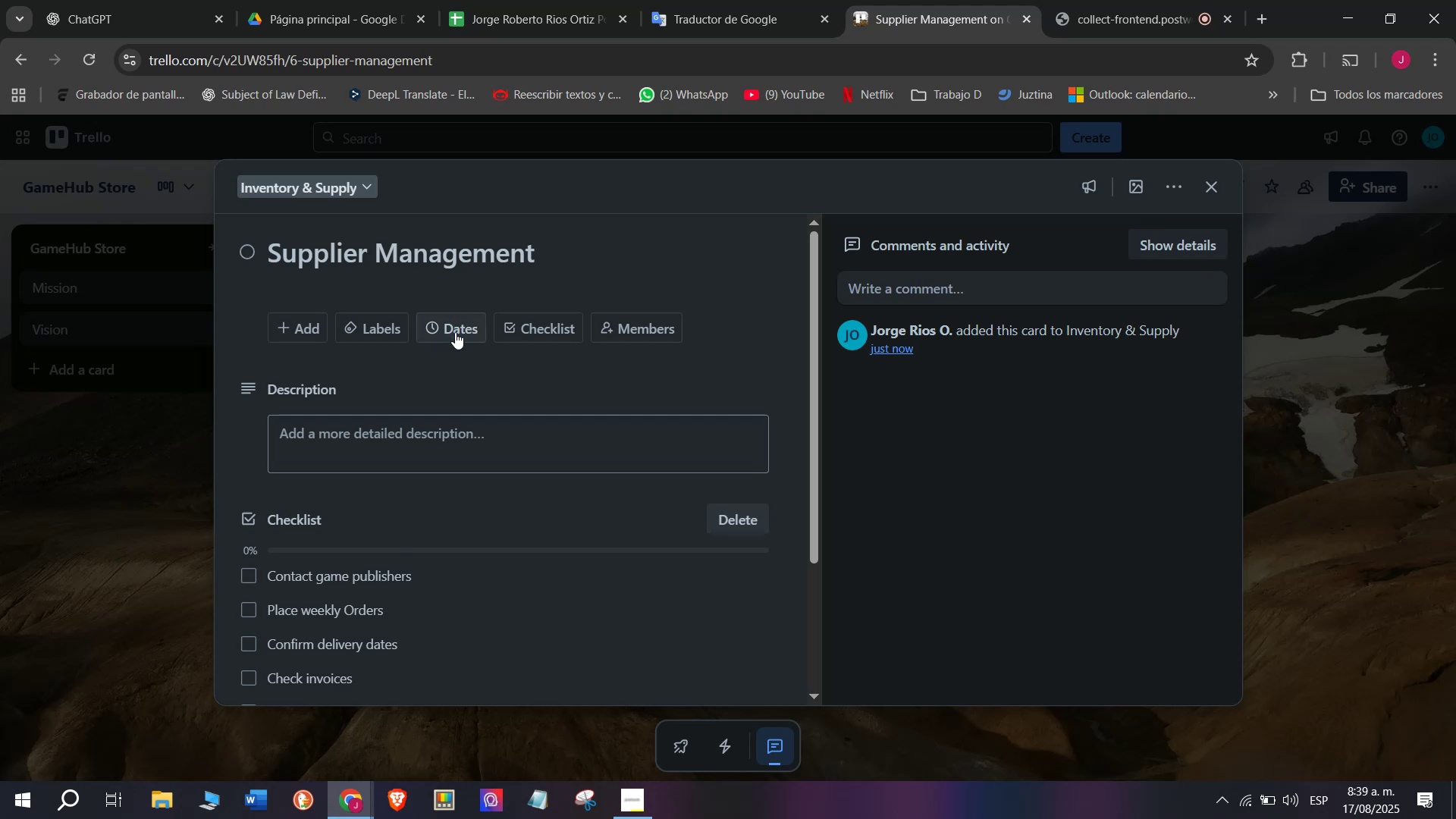 
left_click([447, 338])
 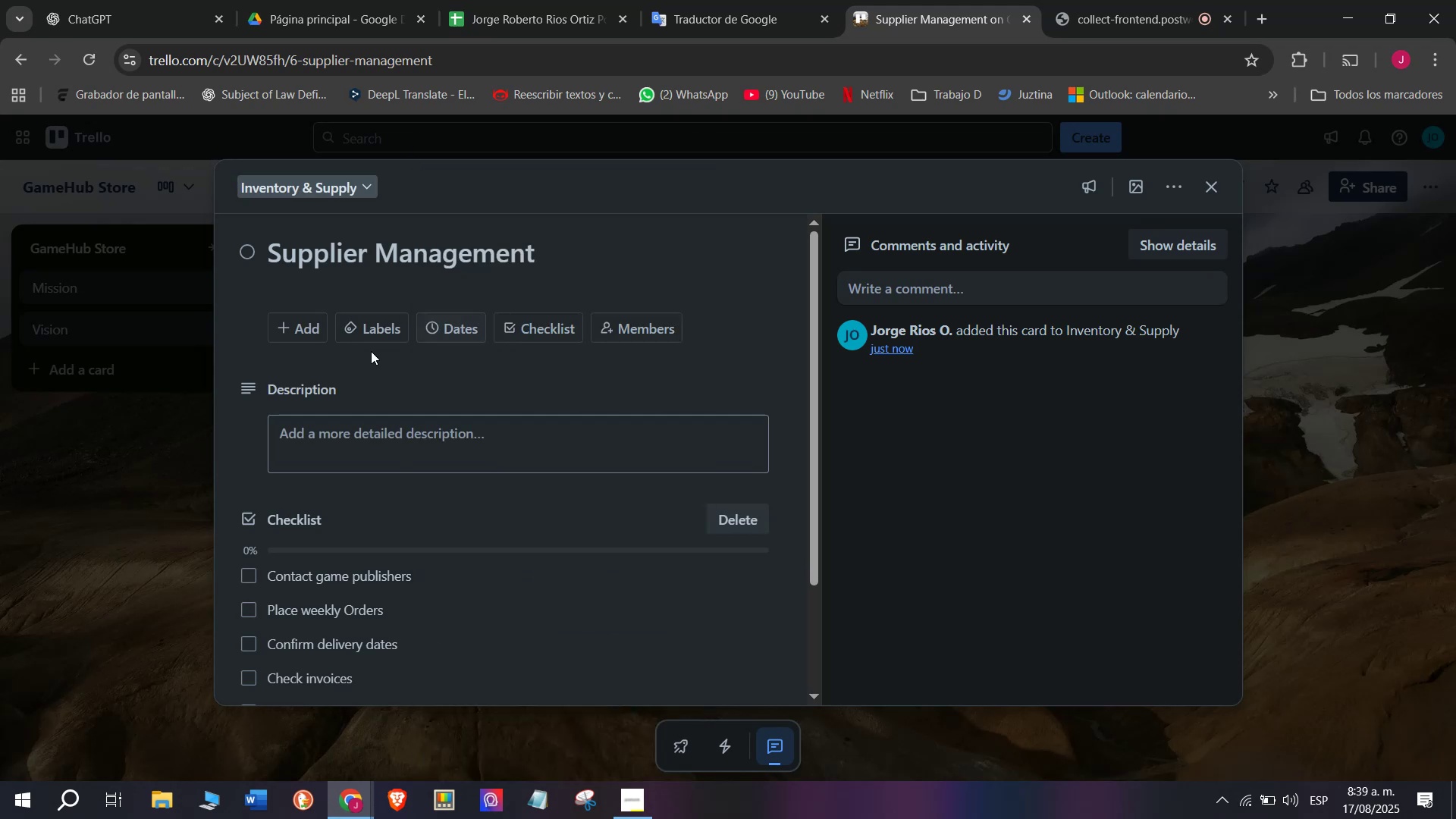 
double_click([371, 340])
 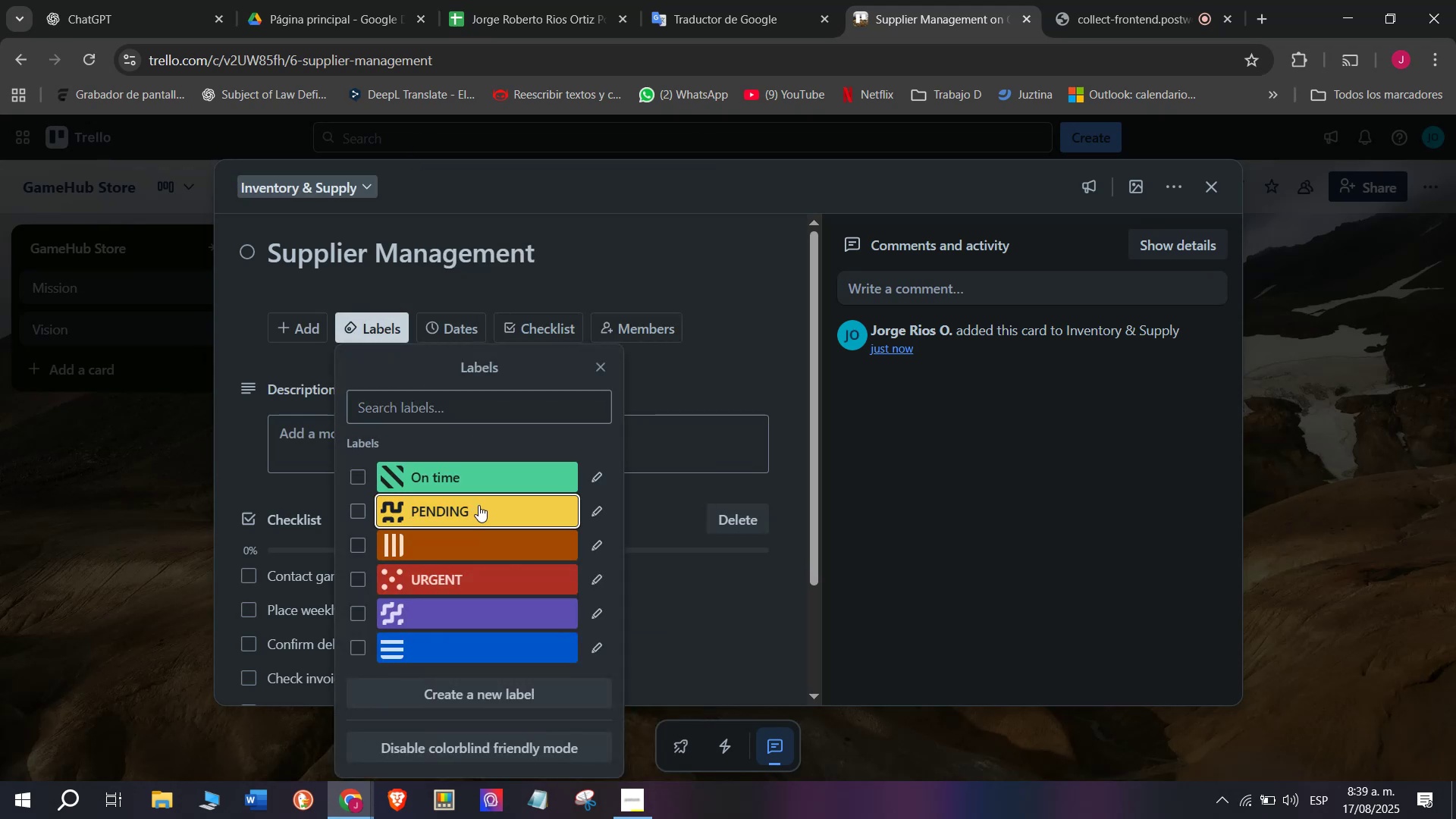 
double_click([215, 506])
 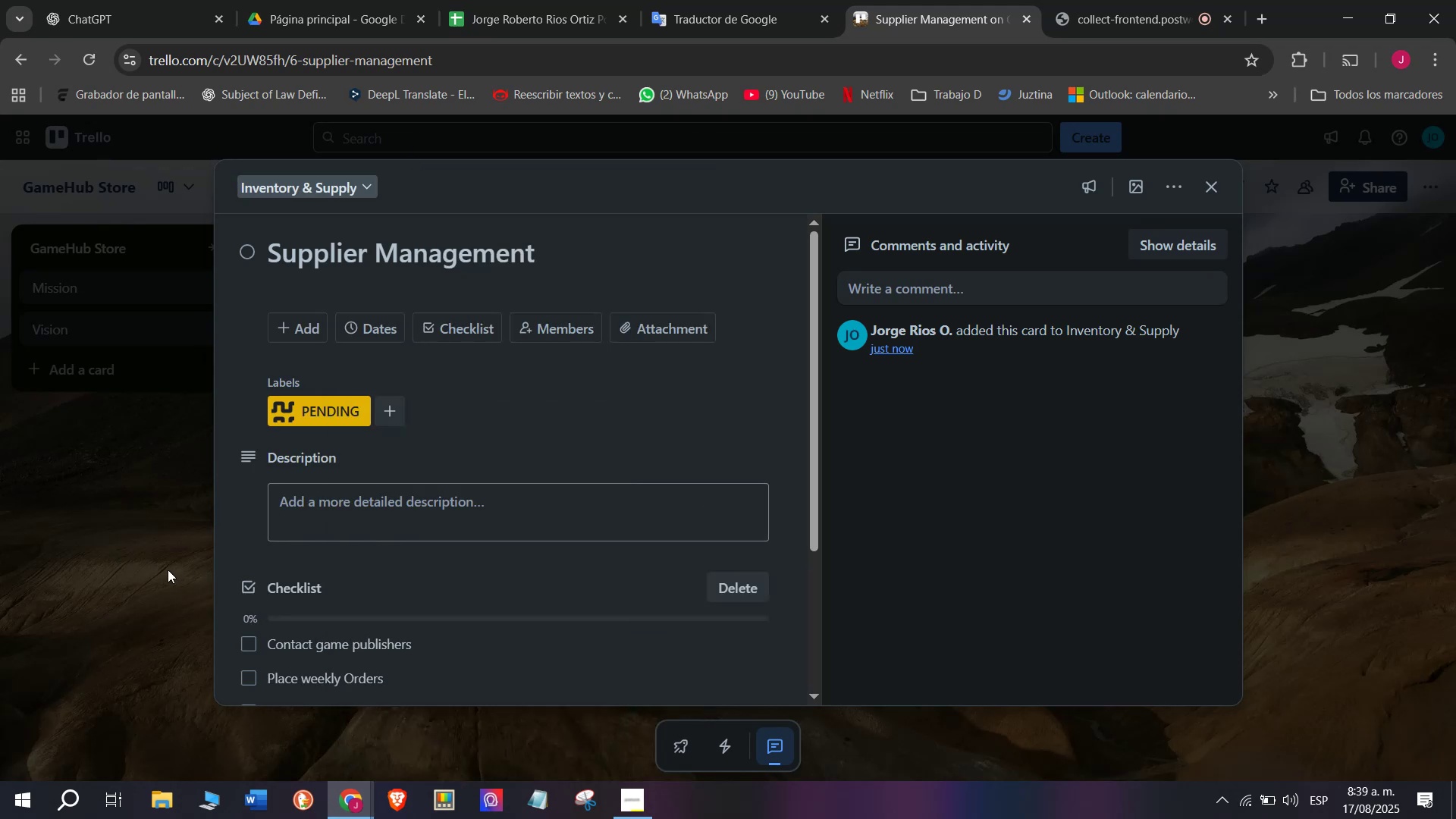 
triple_click([168, 570])
 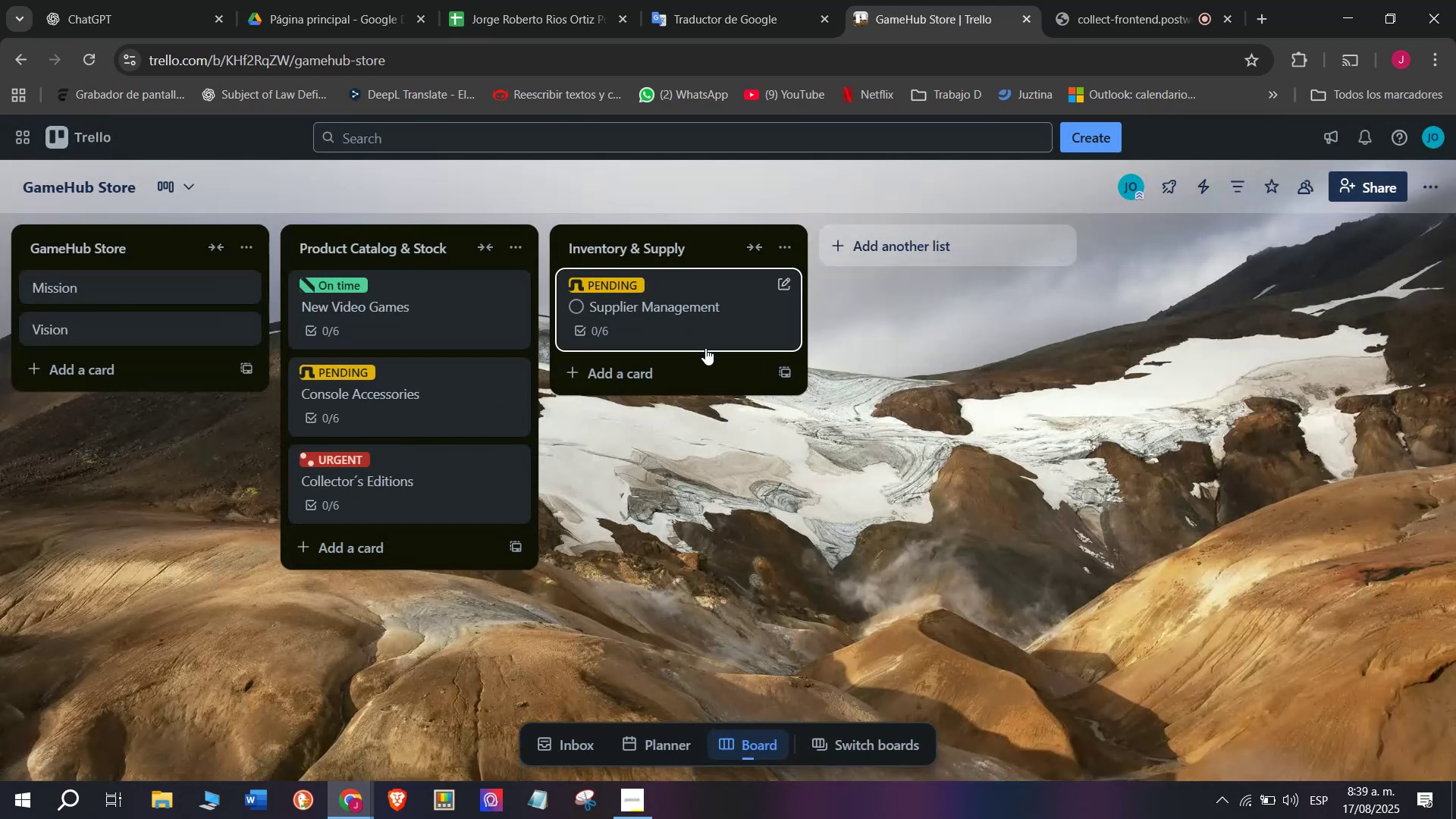 
left_click([693, 369])
 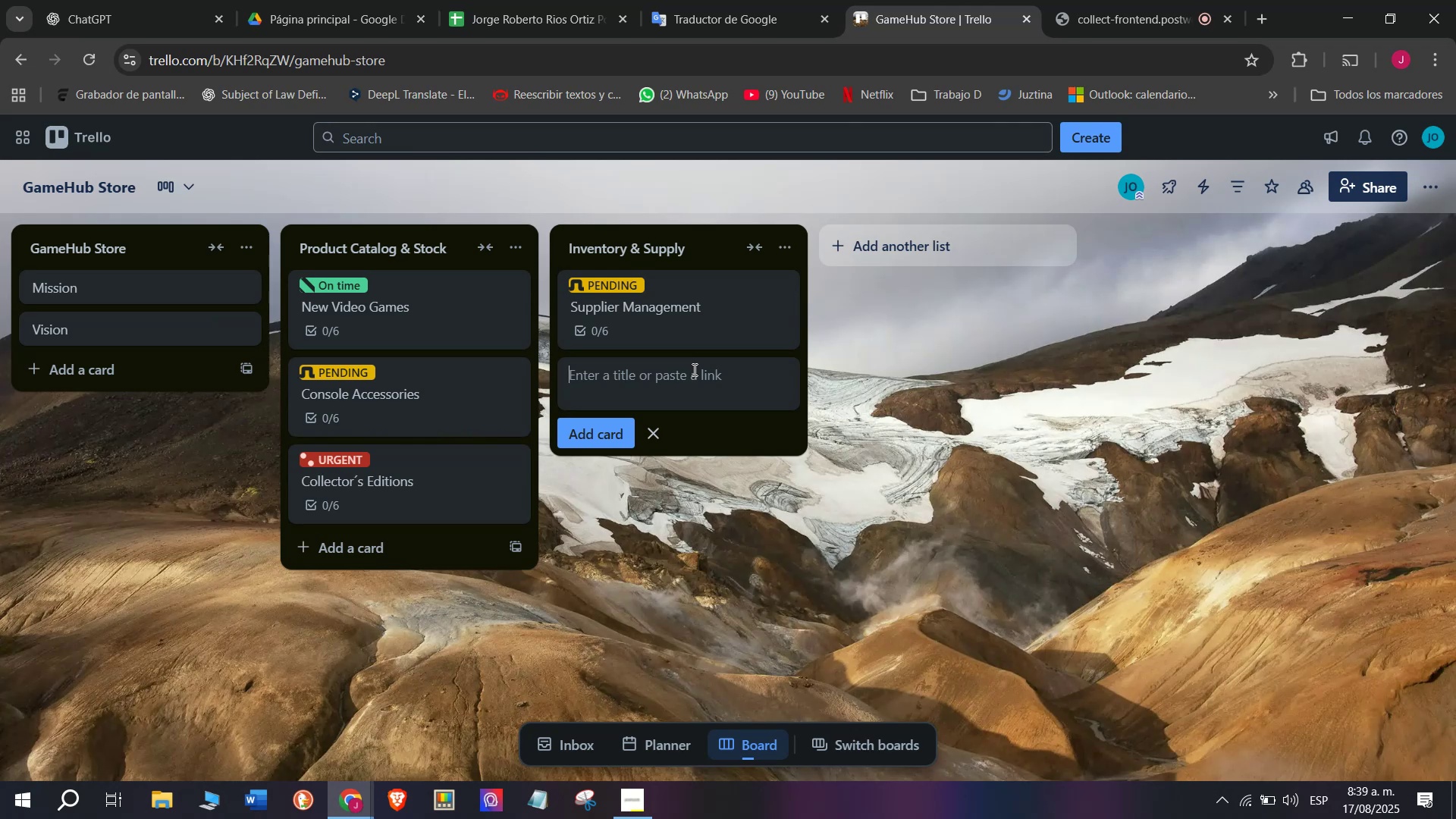 
wait(10.63)
 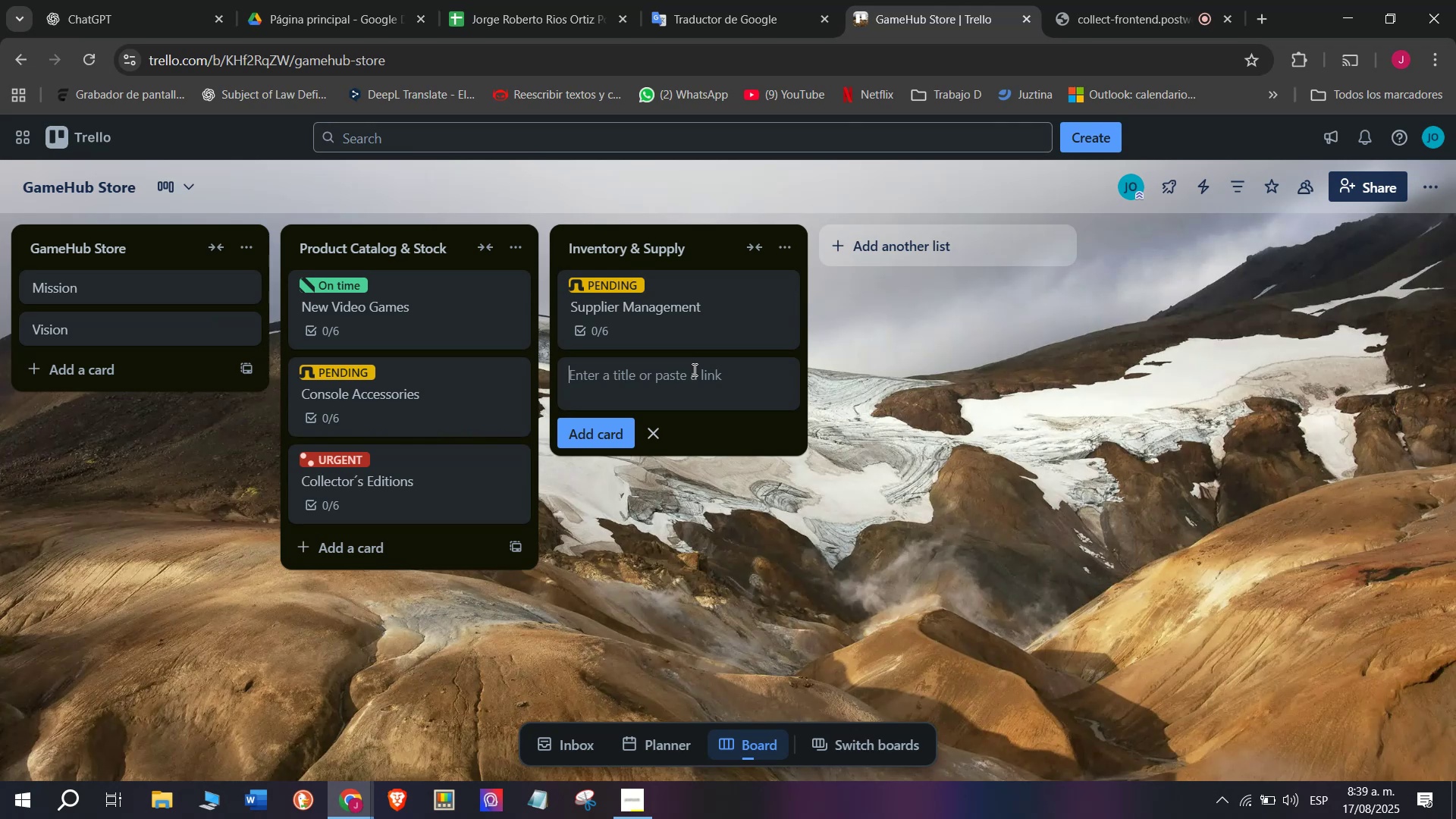 
type(Stock Levels)
 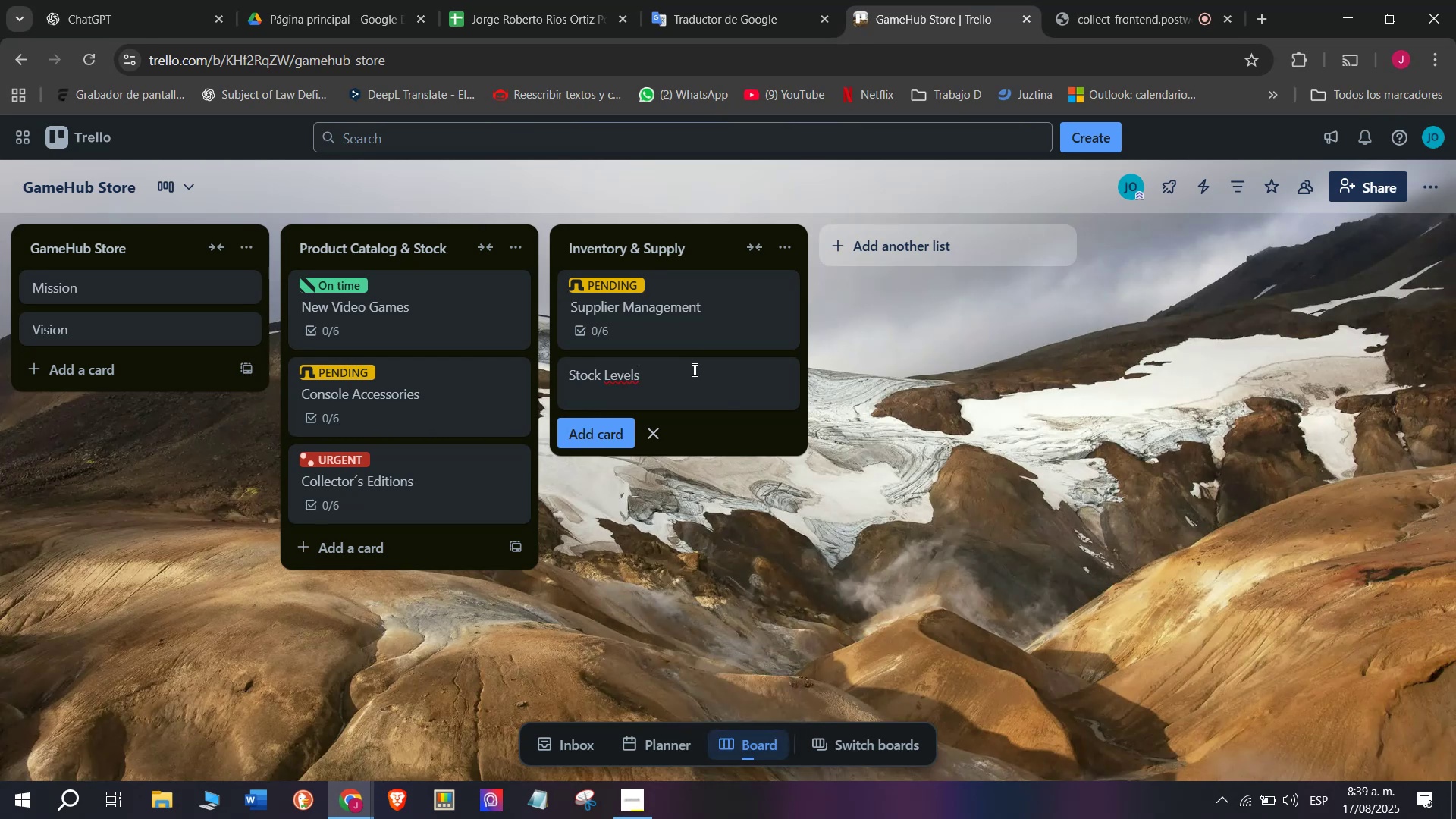 
key(Enter)
 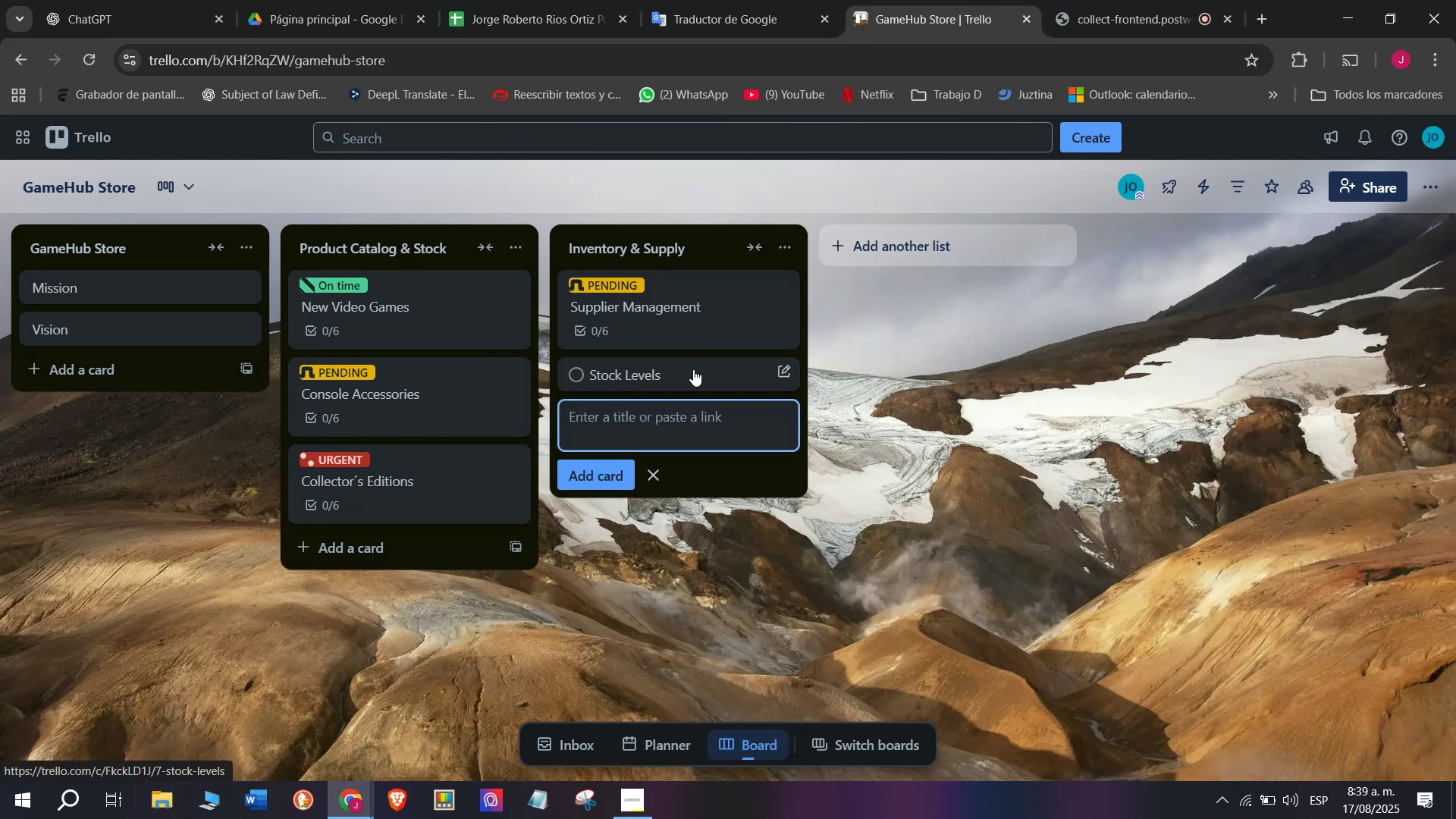 
left_click([693, 369])
 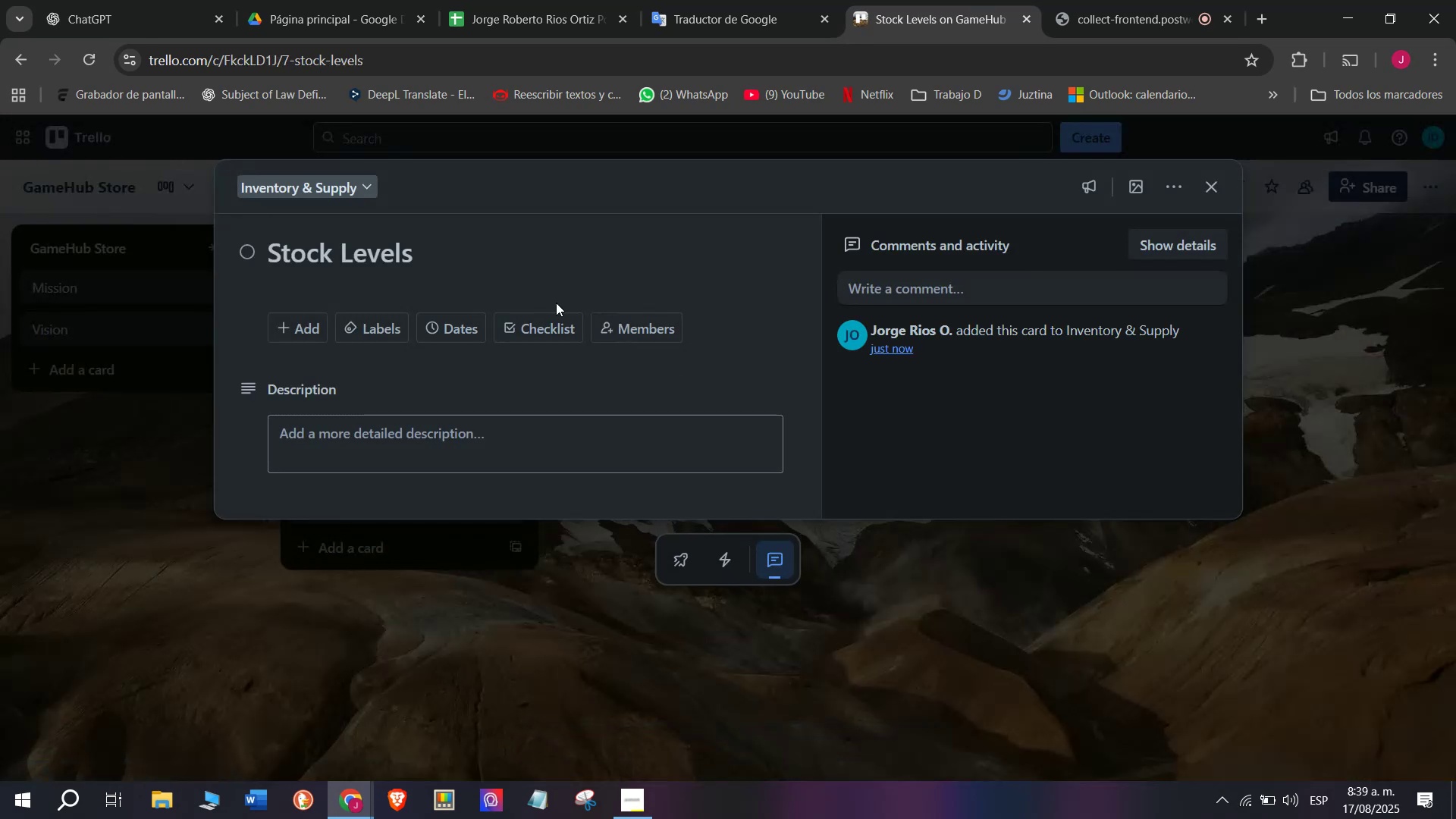 
left_click([560, 315])
 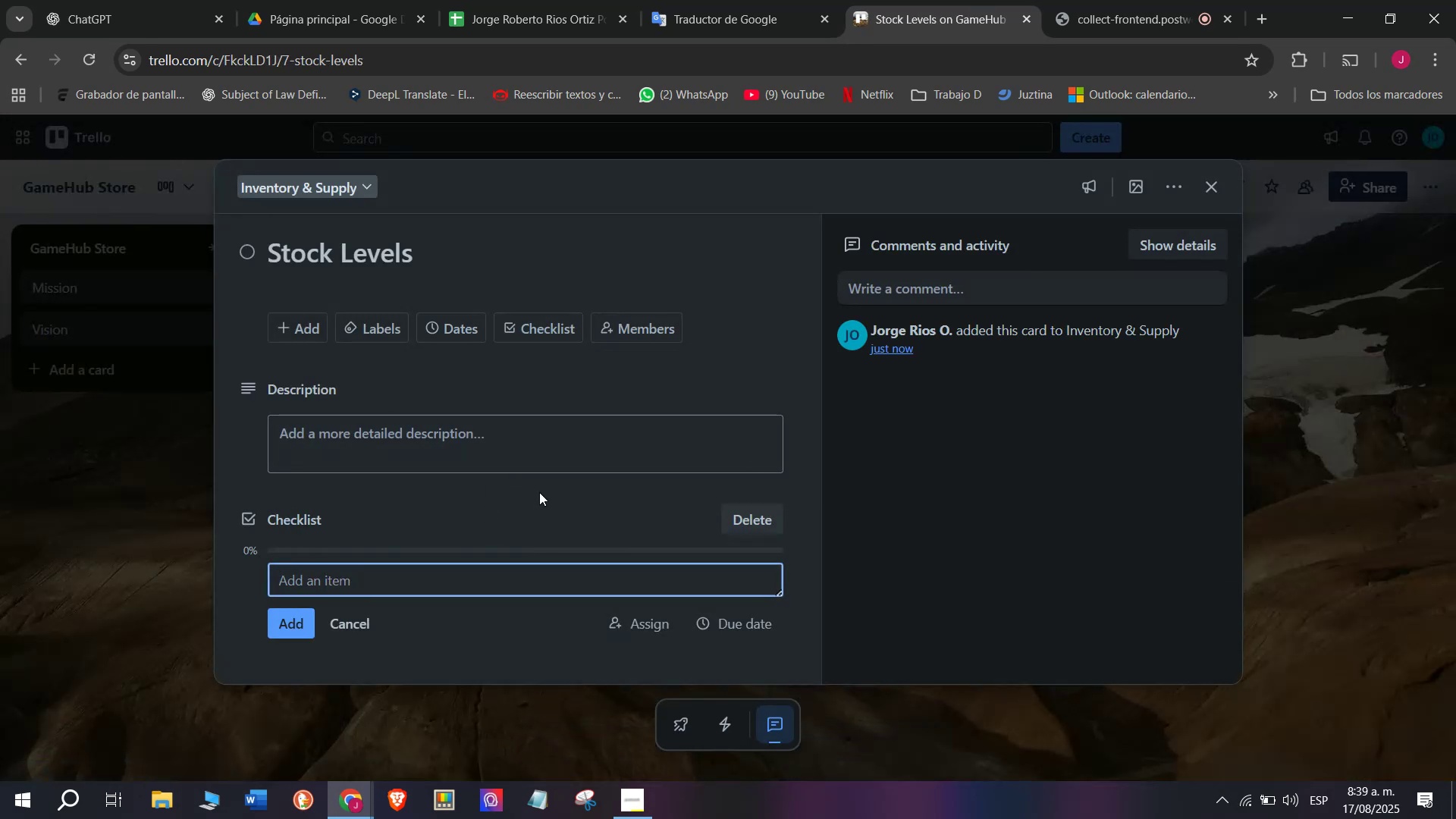 
wait(6.12)
 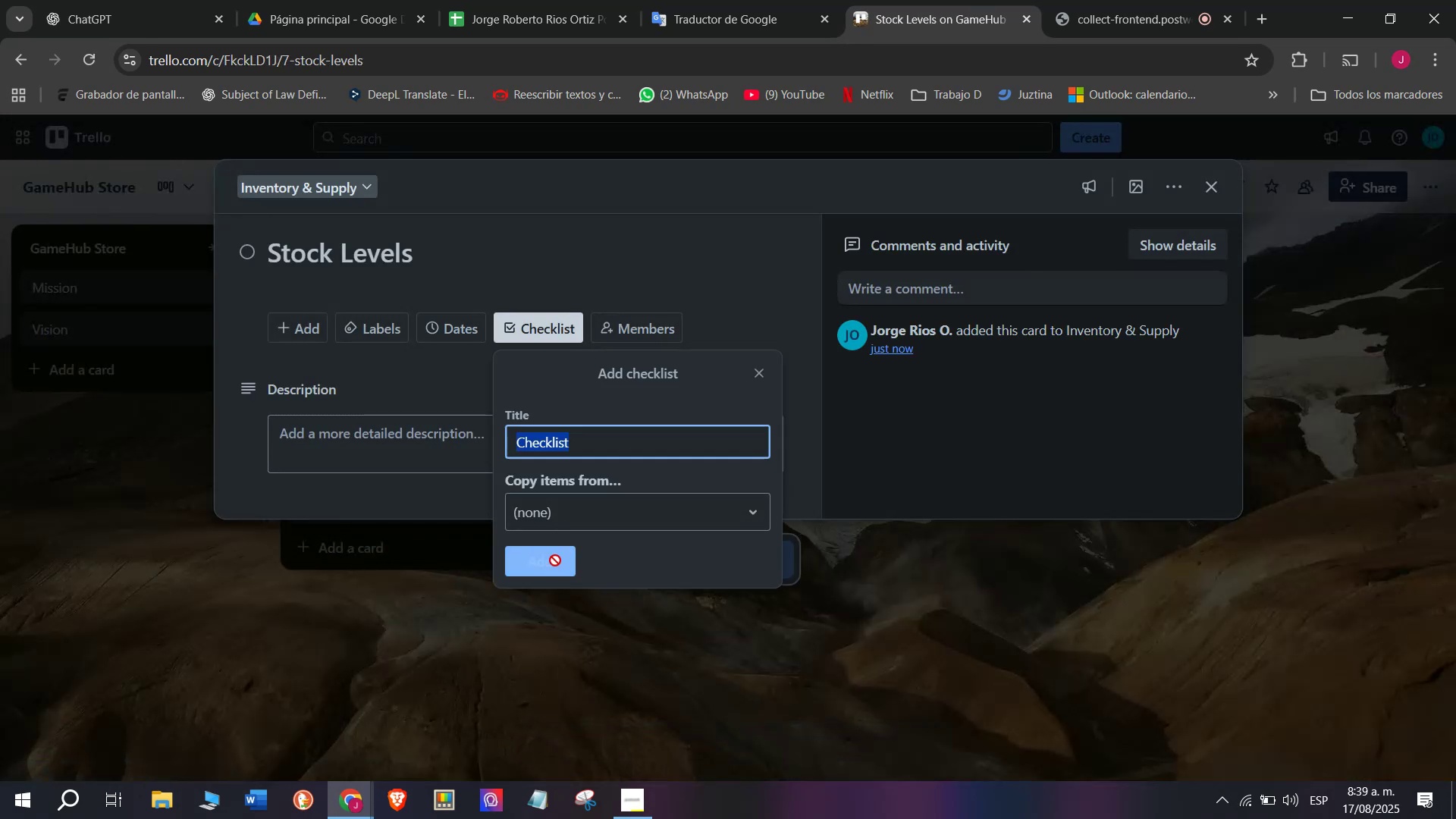 
type(Inspect Waer)
key(Backspace)
key(Backspace)
type(rehouse)
 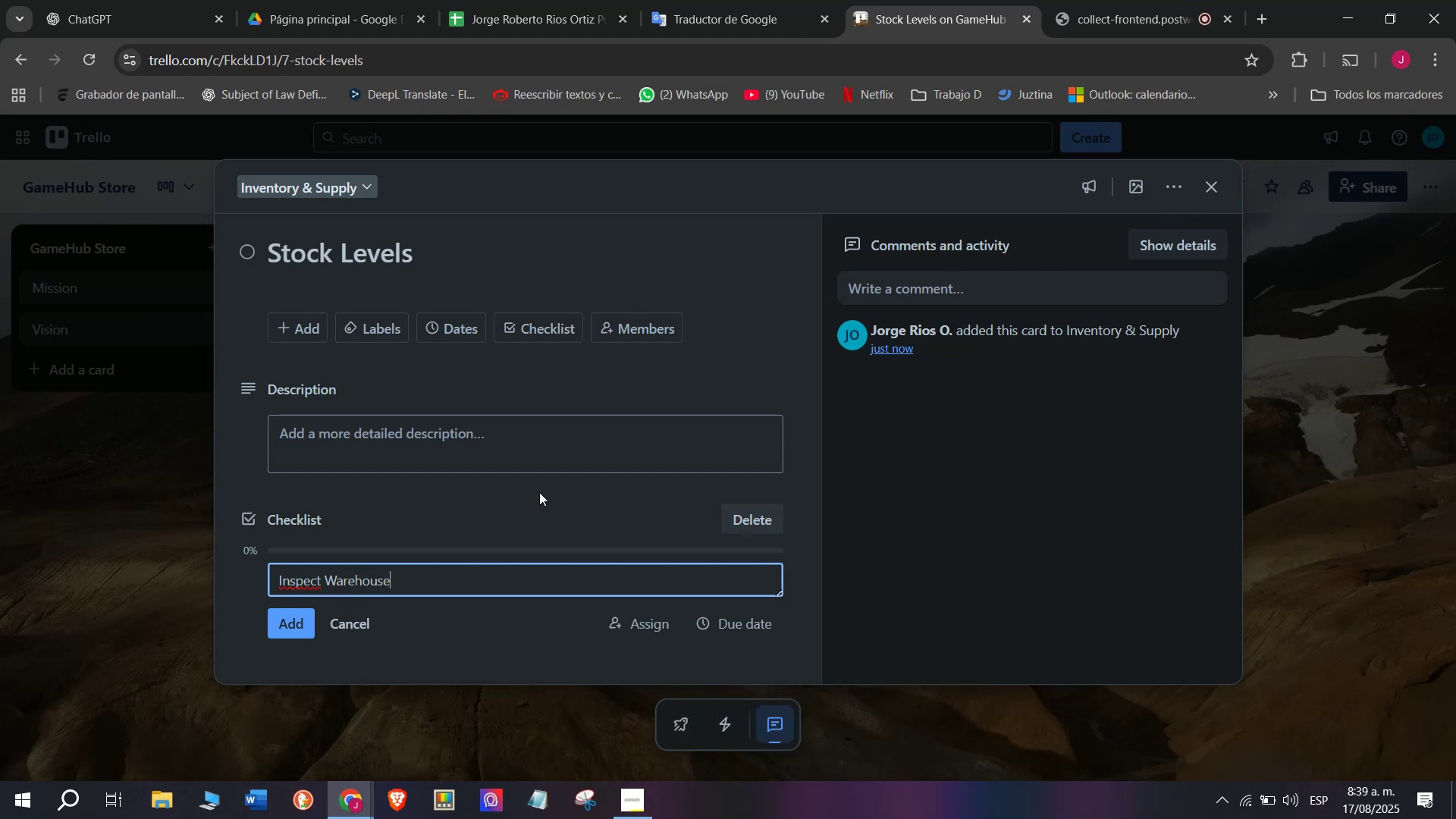 
key(Enter)
 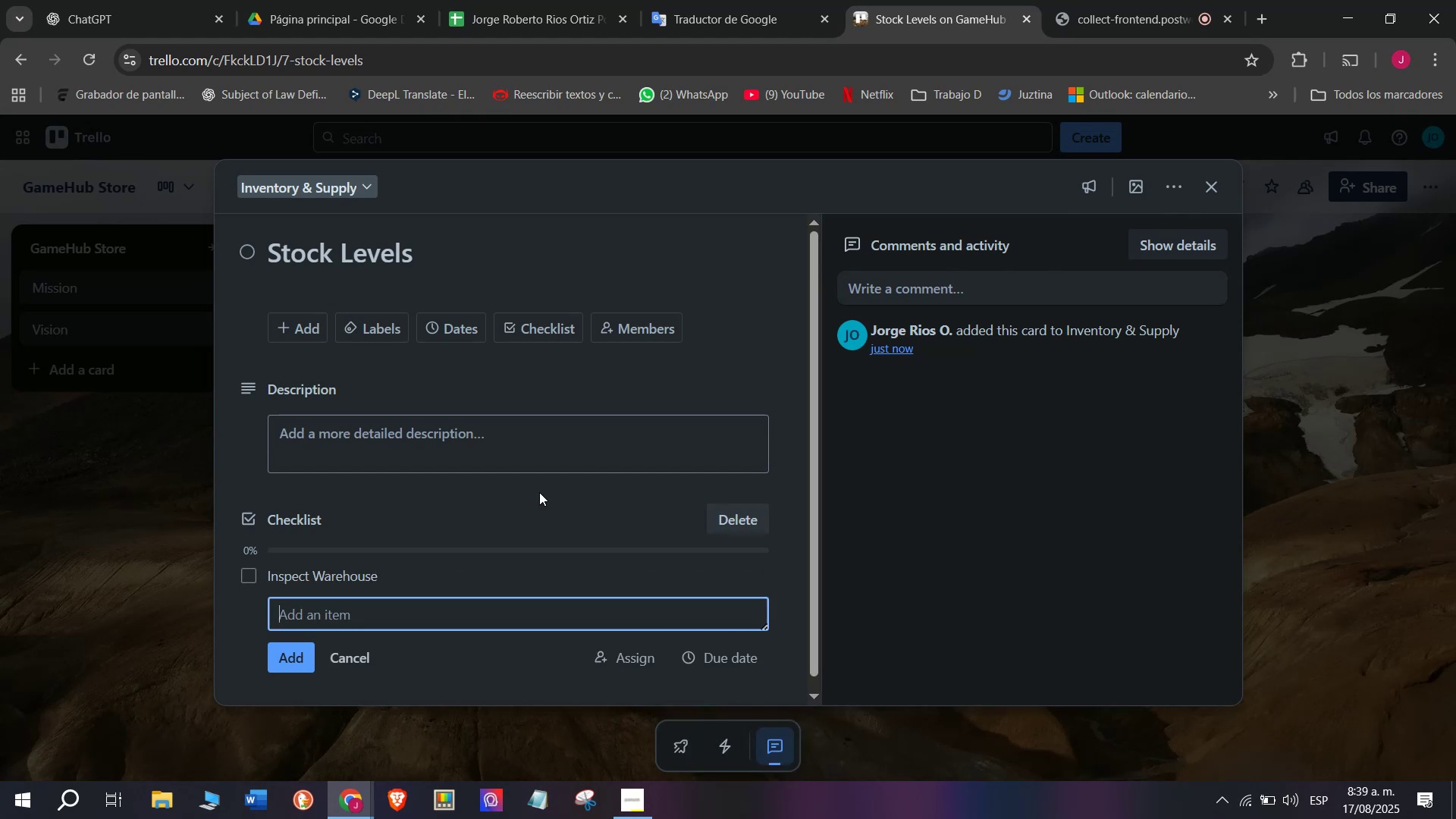 
type(Count accessir)
key(Backspace)
key(Backspace)
type(ories)
 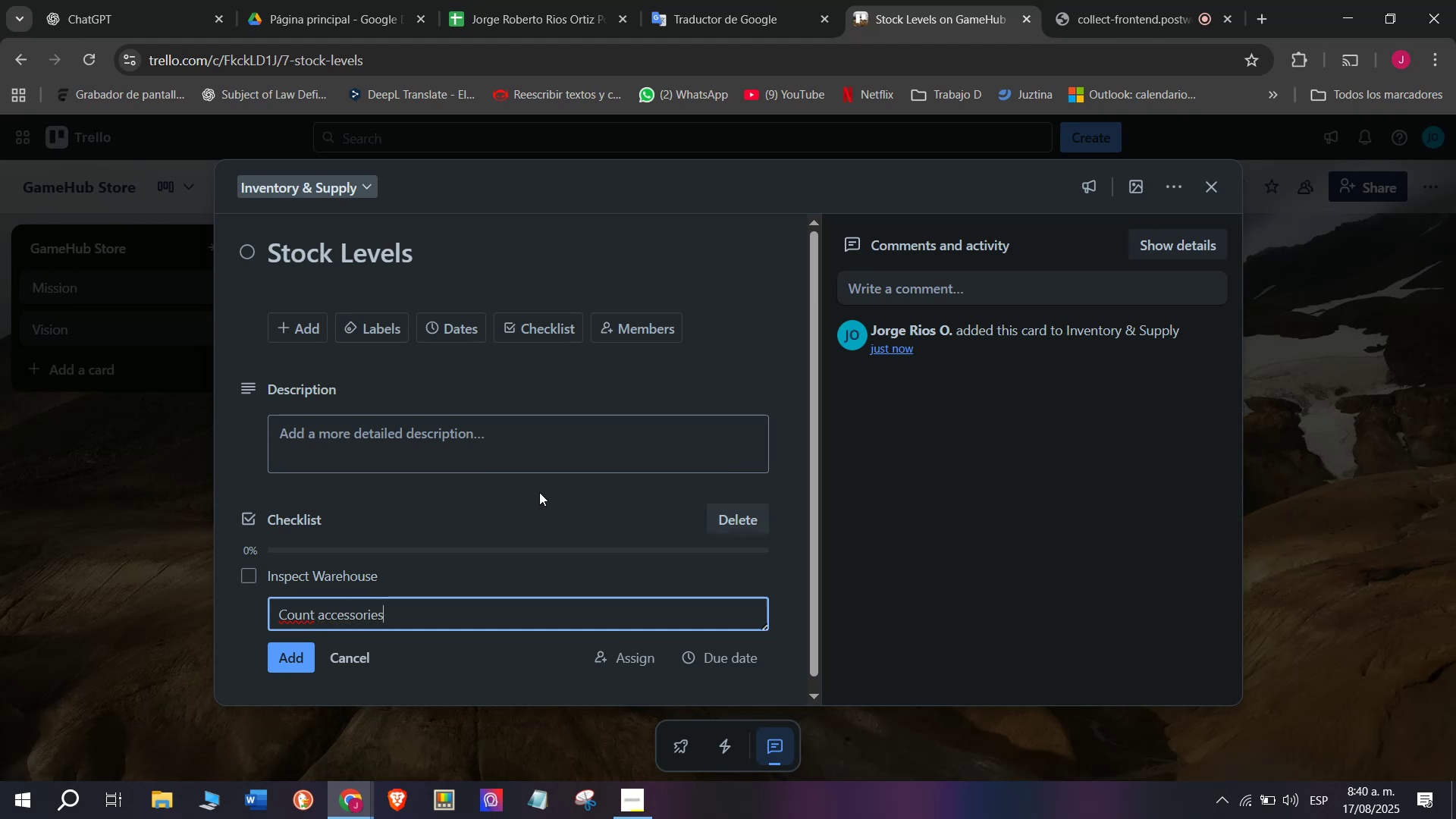 
key(Enter)
 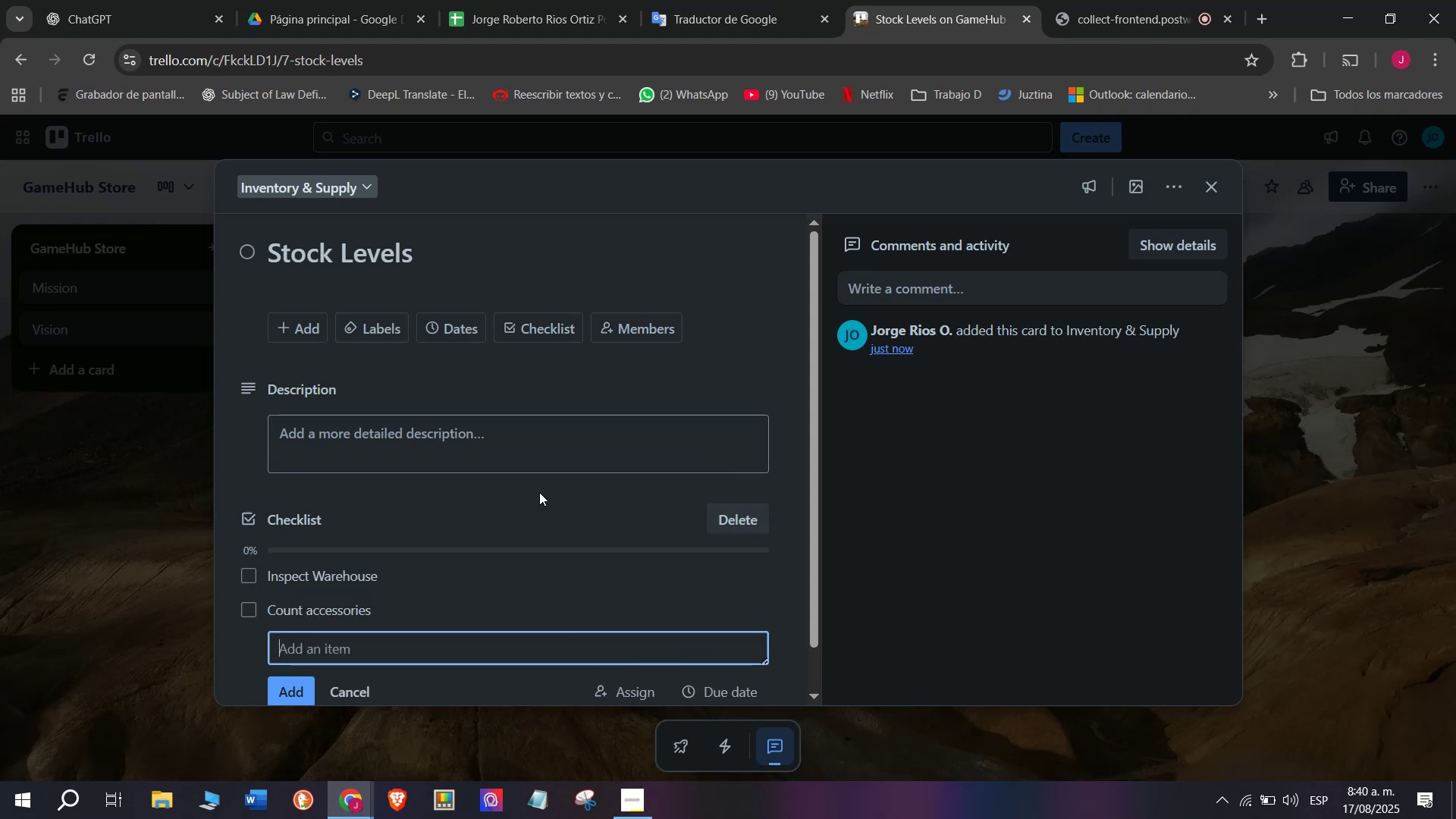 
type(Update Shortages)
 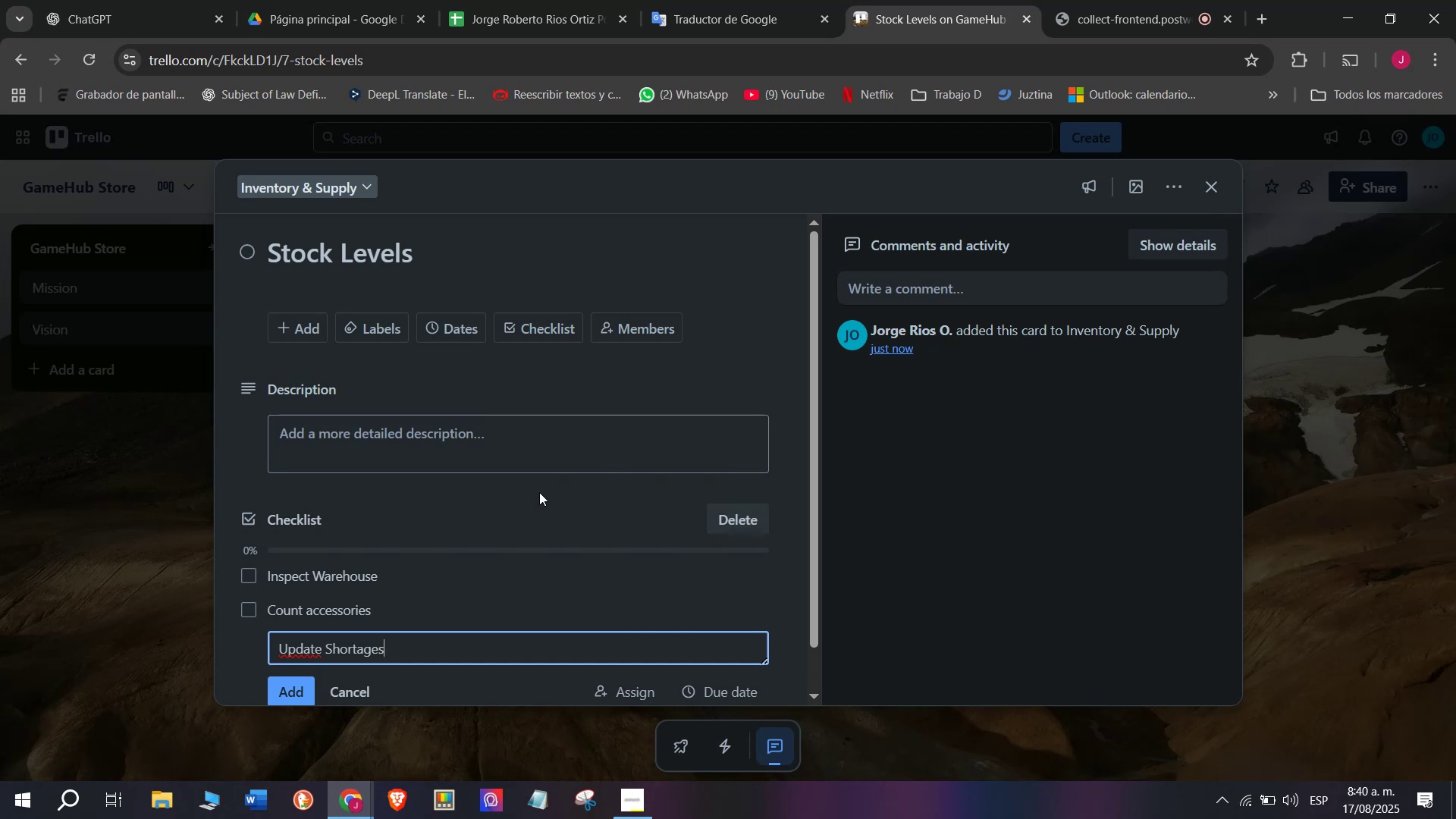 
key(Enter)
 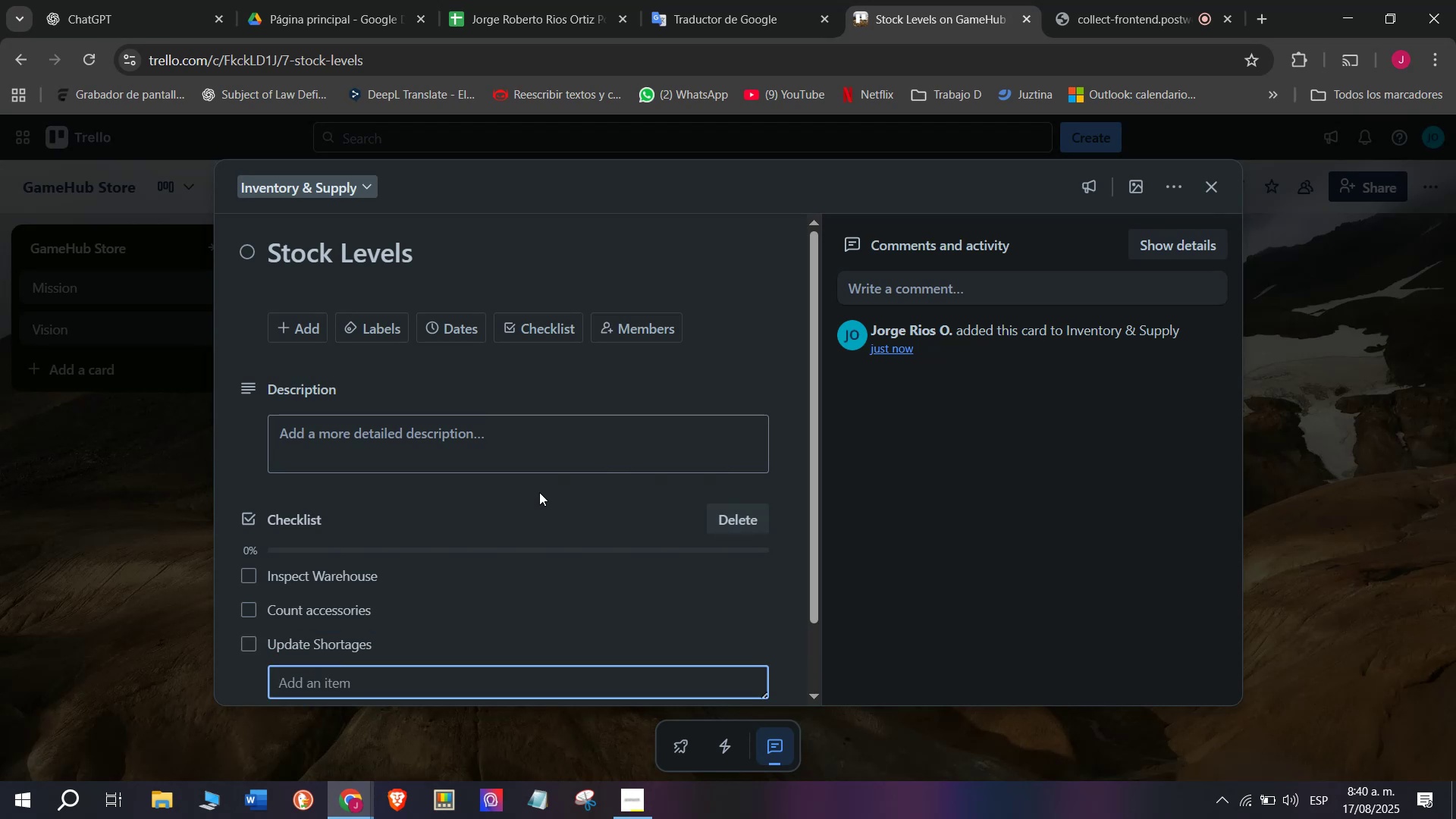 
scroll: coordinate [444, 497], scroll_direction: down, amount: 3.0
 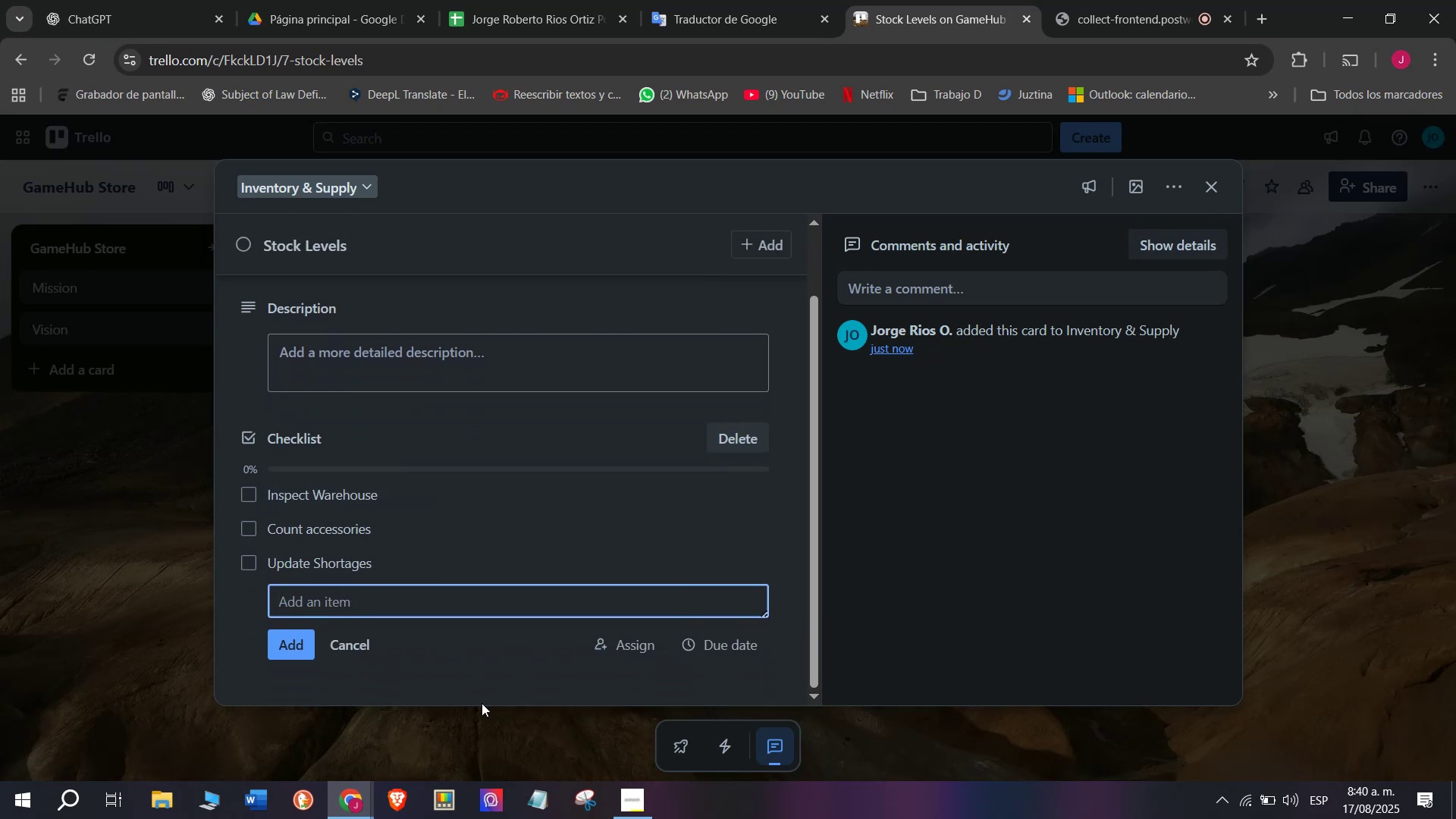 
type(Track consoles)
 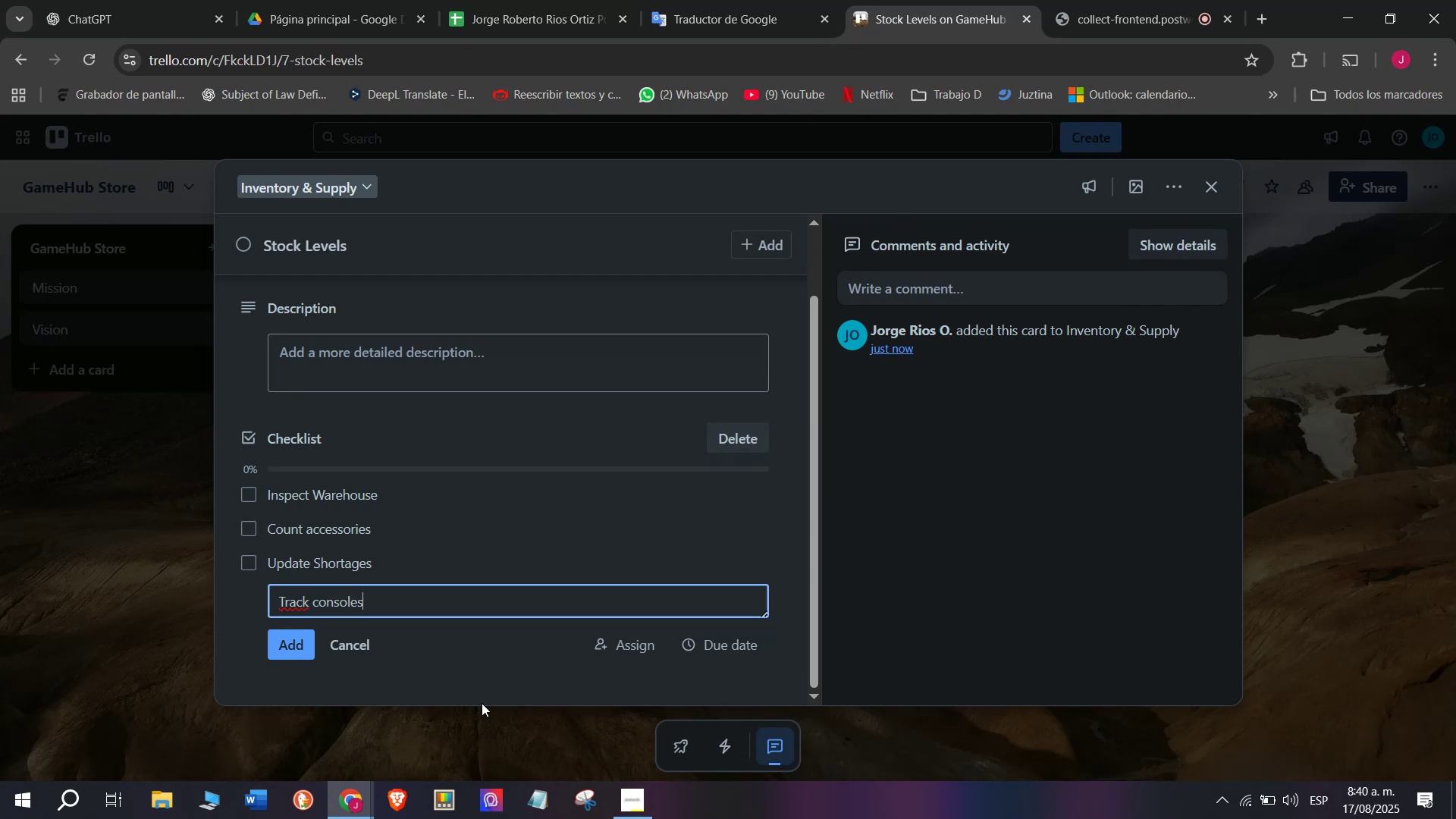 
key(Enter)
 